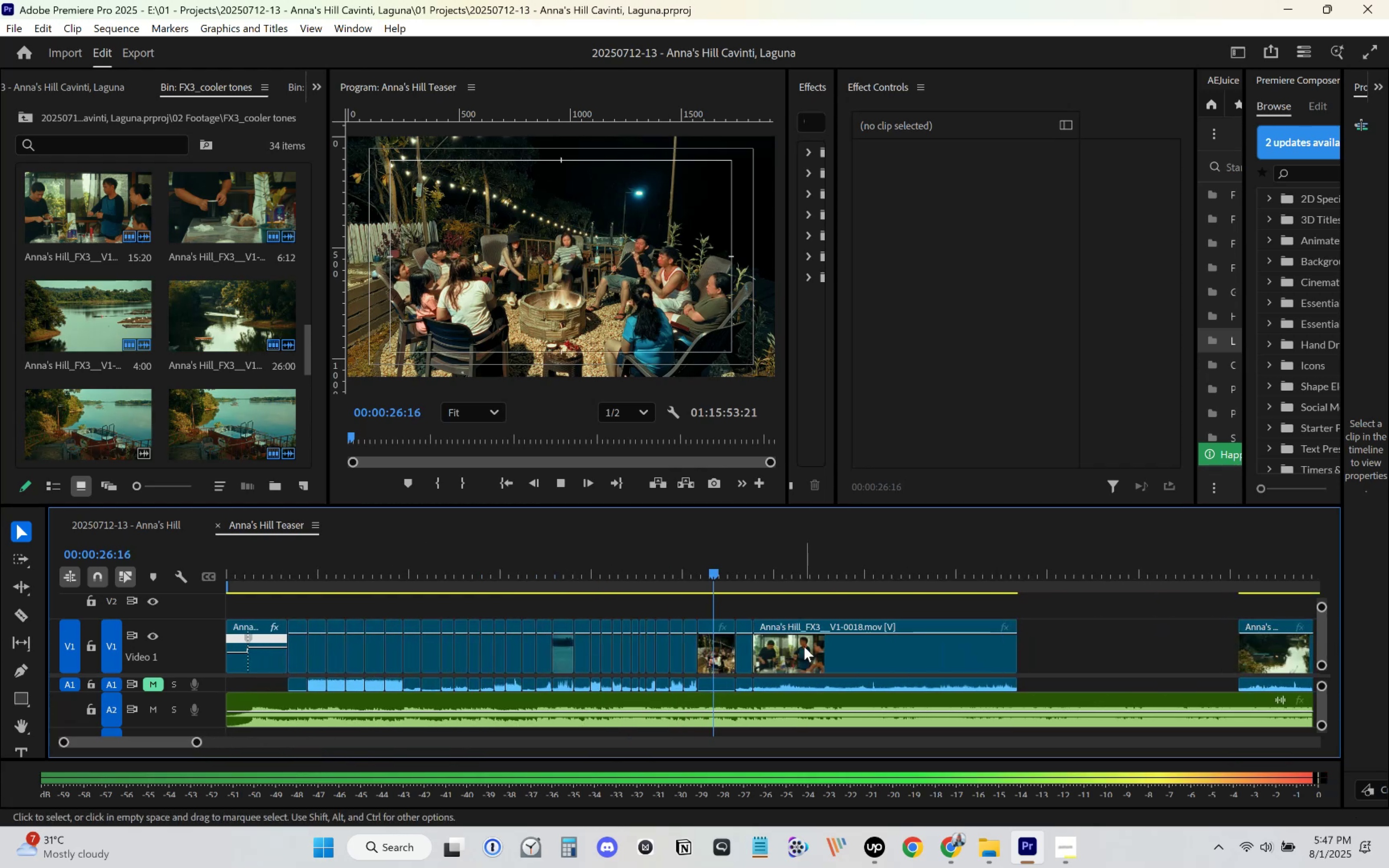 
scroll: coordinate [791, 639], scroll_direction: down, amount: 9.0
 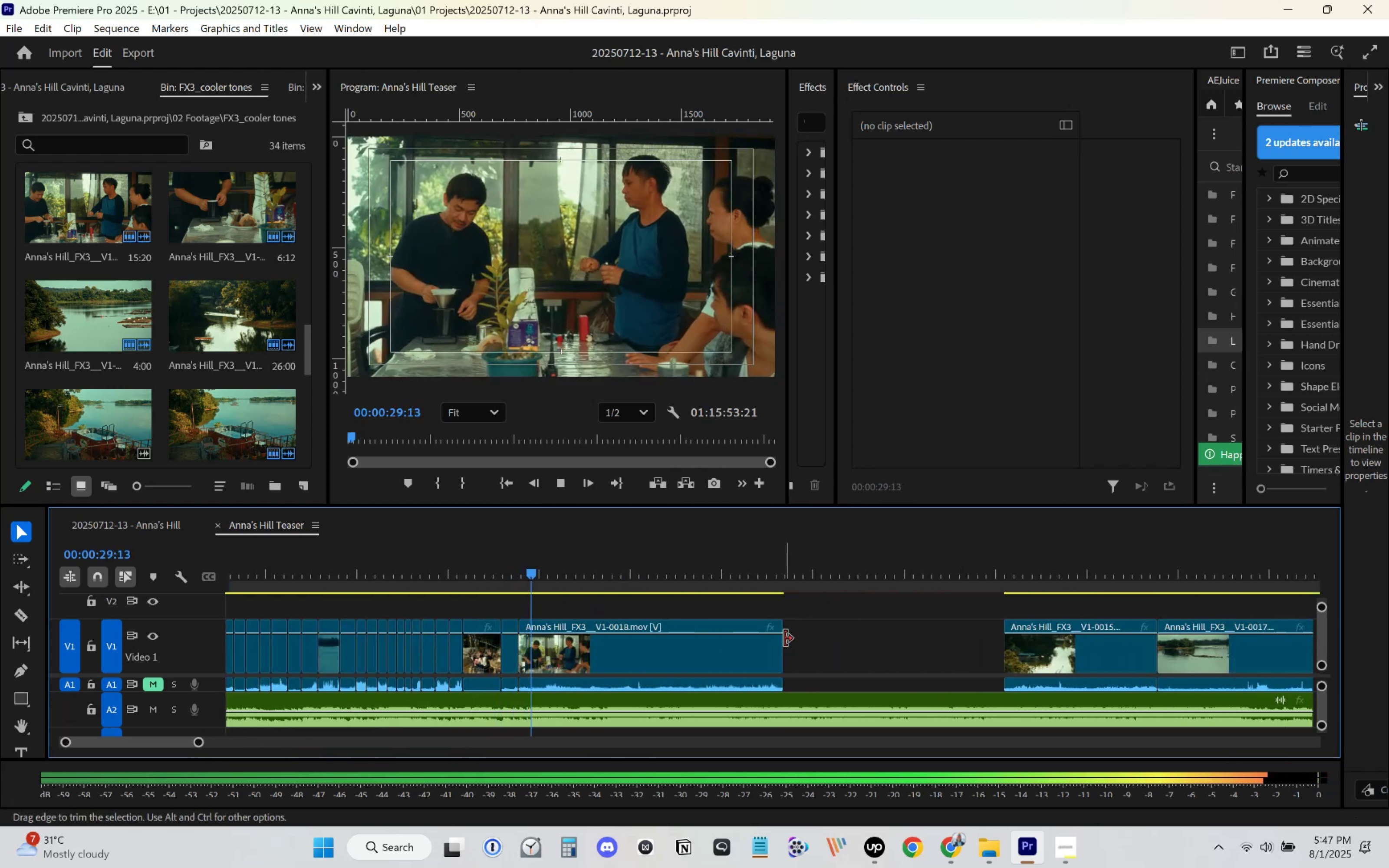 
key(Space)
 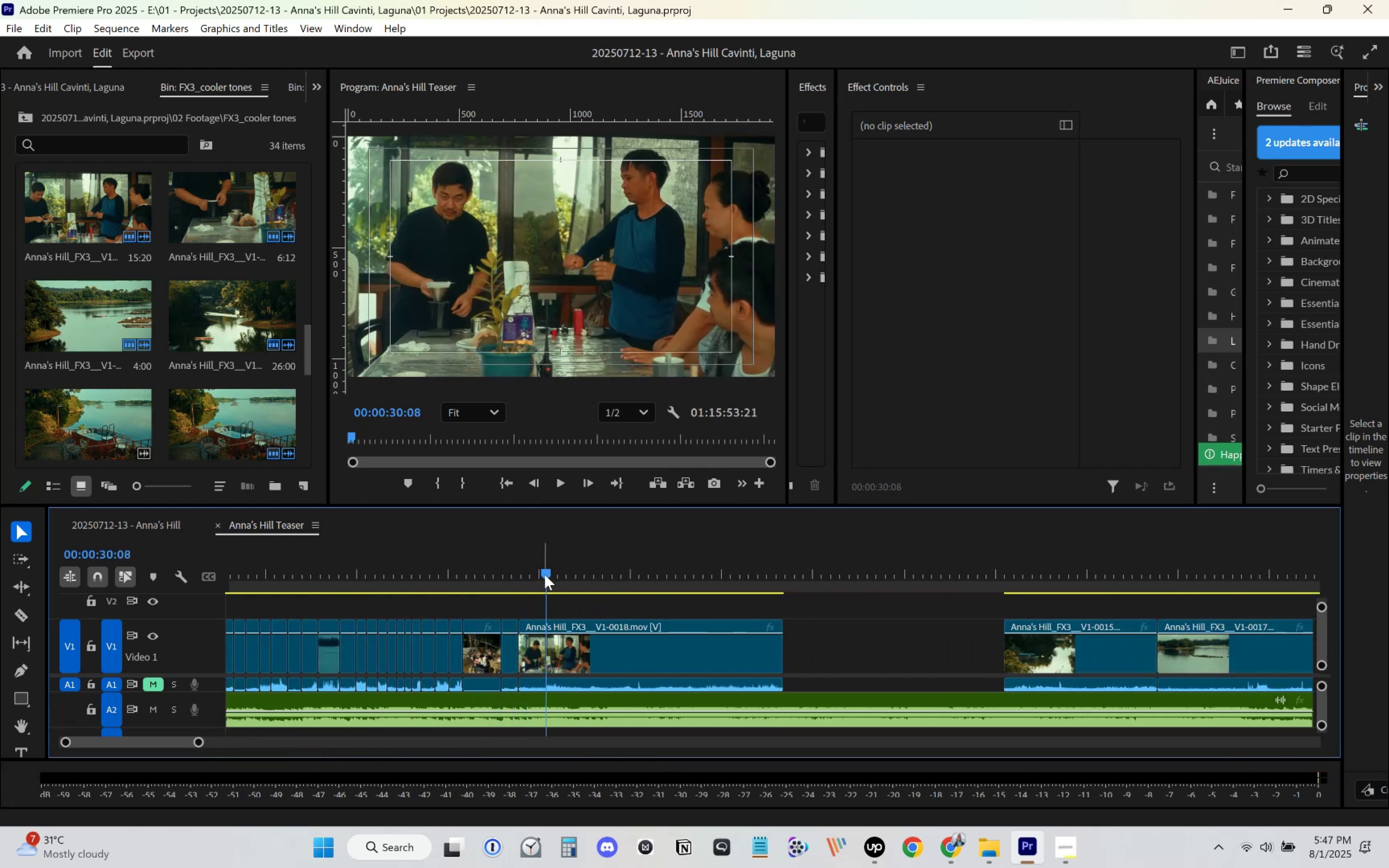 
left_click_drag(start_coordinate=[545, 574], to_coordinate=[538, 583])
 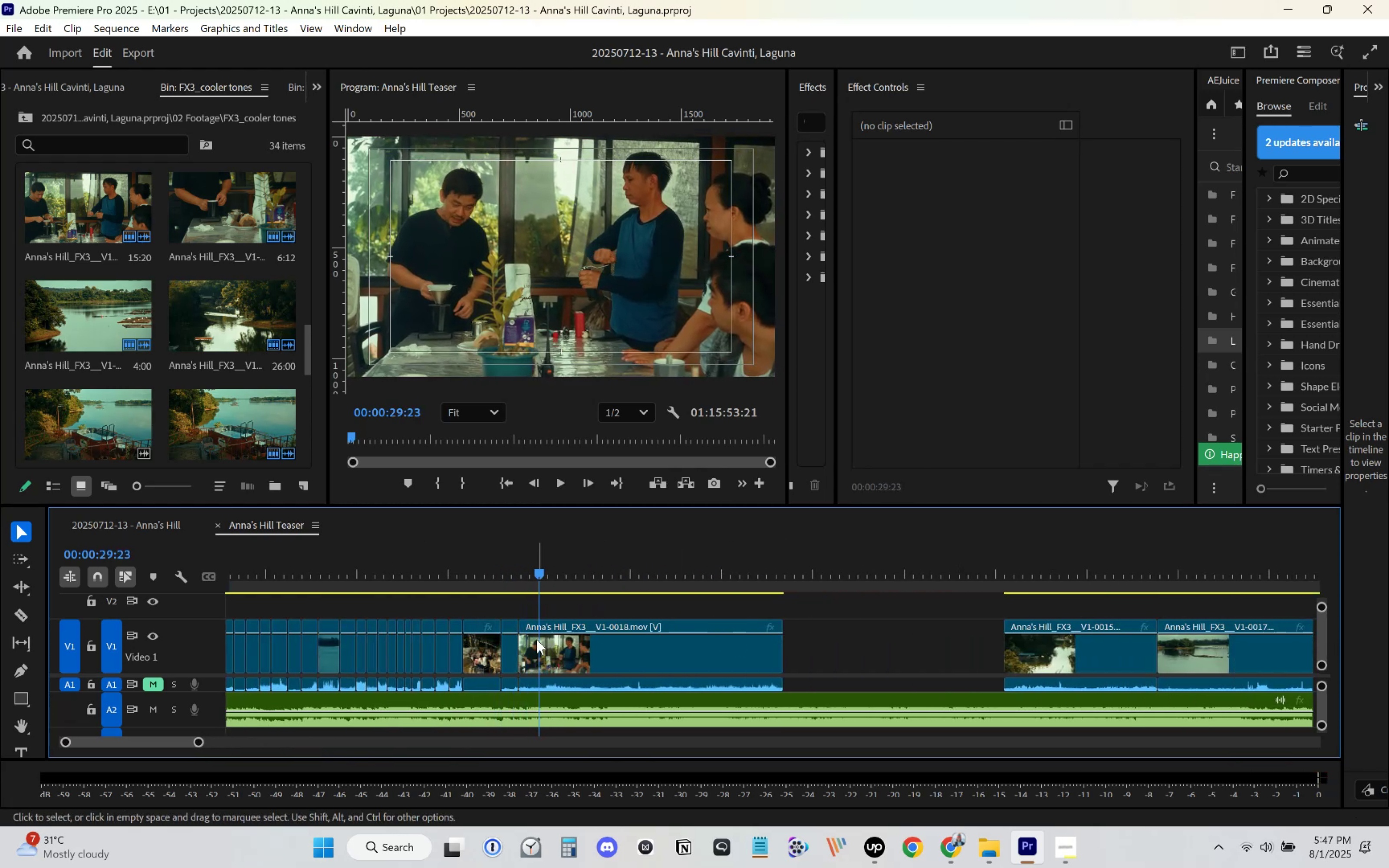 
left_click_drag(start_coordinate=[527, 654], to_coordinate=[545, 655])
 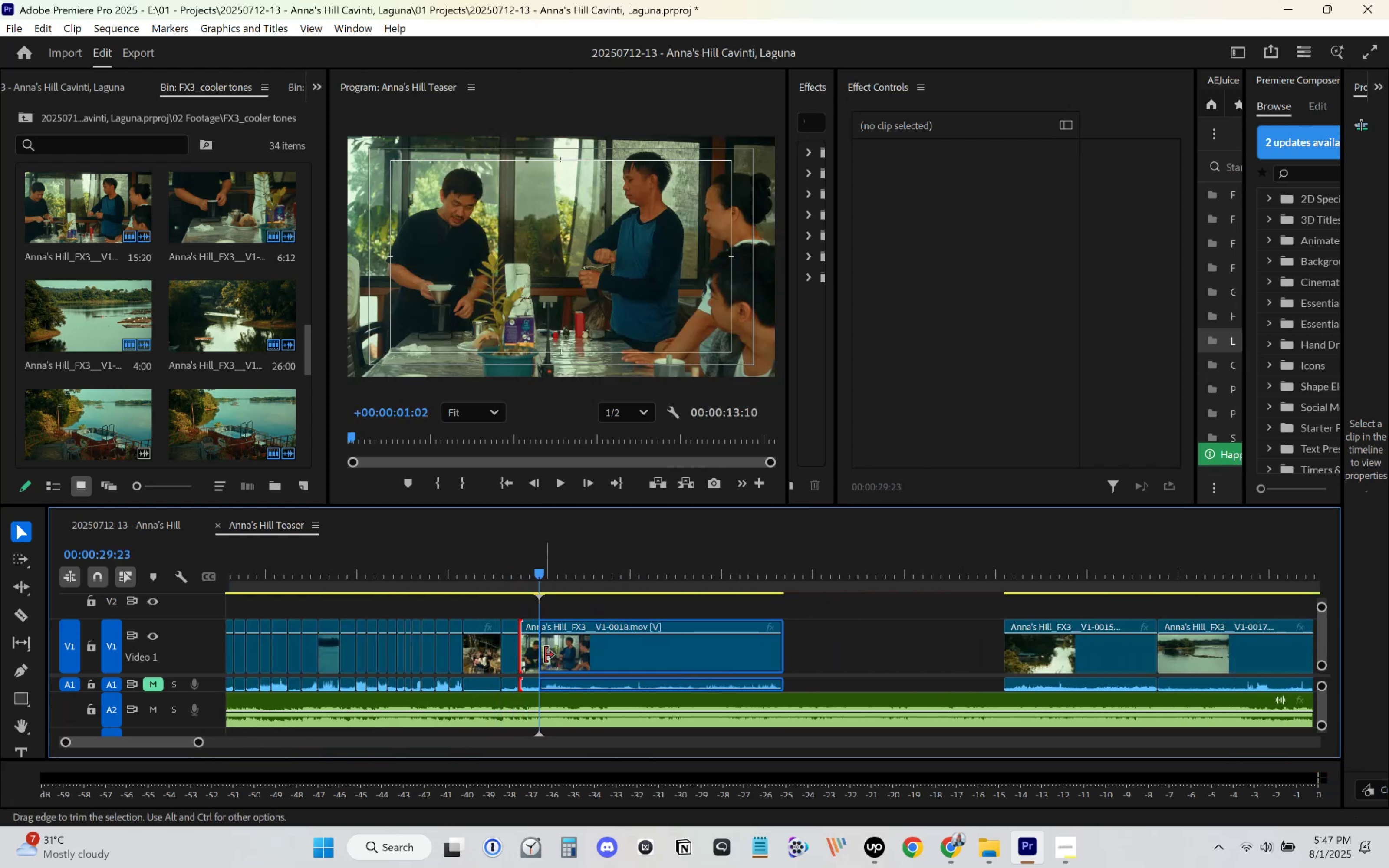 
left_click_drag(start_coordinate=[566, 653], to_coordinate=[552, 653])
 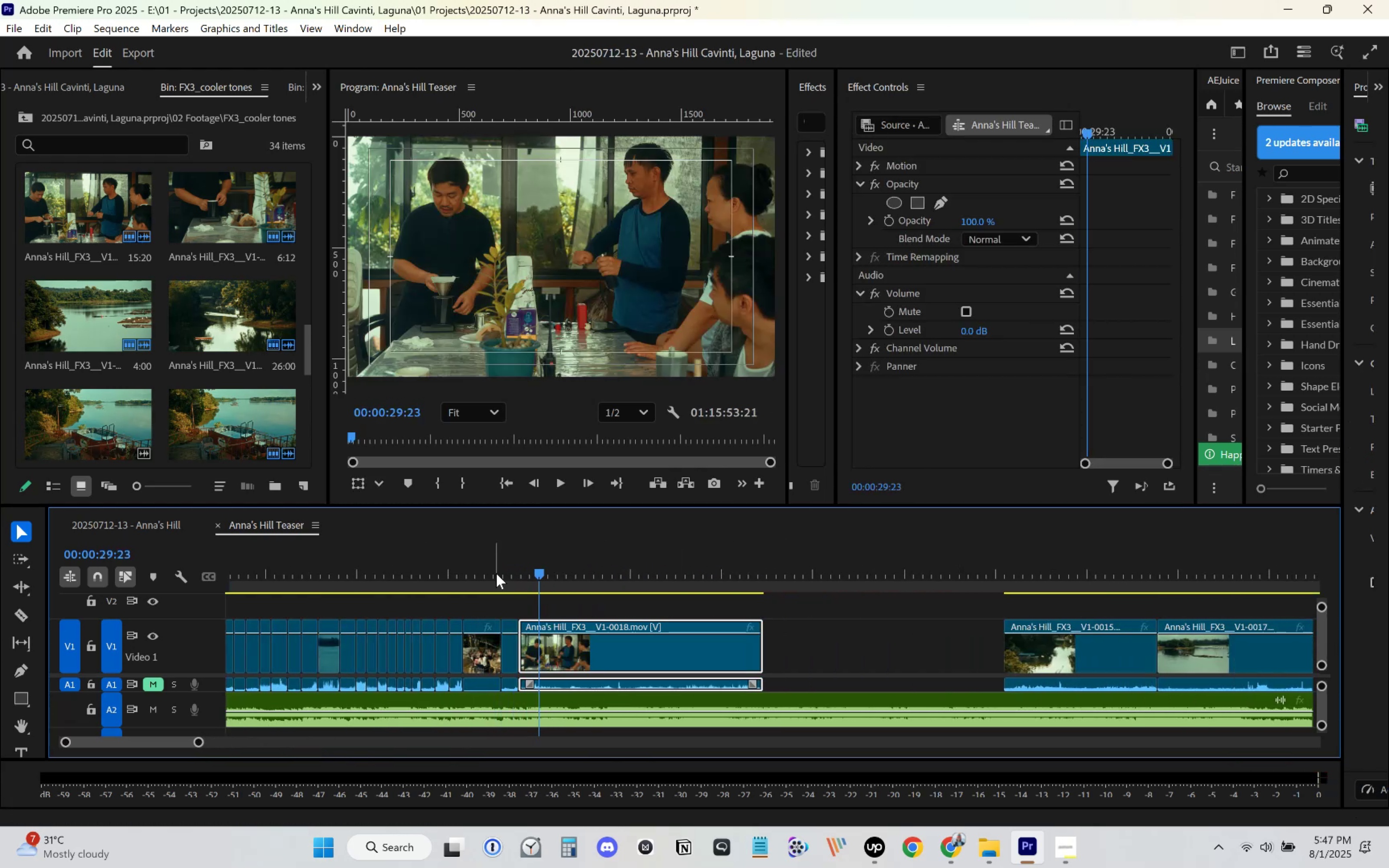 
left_click([496, 572])
 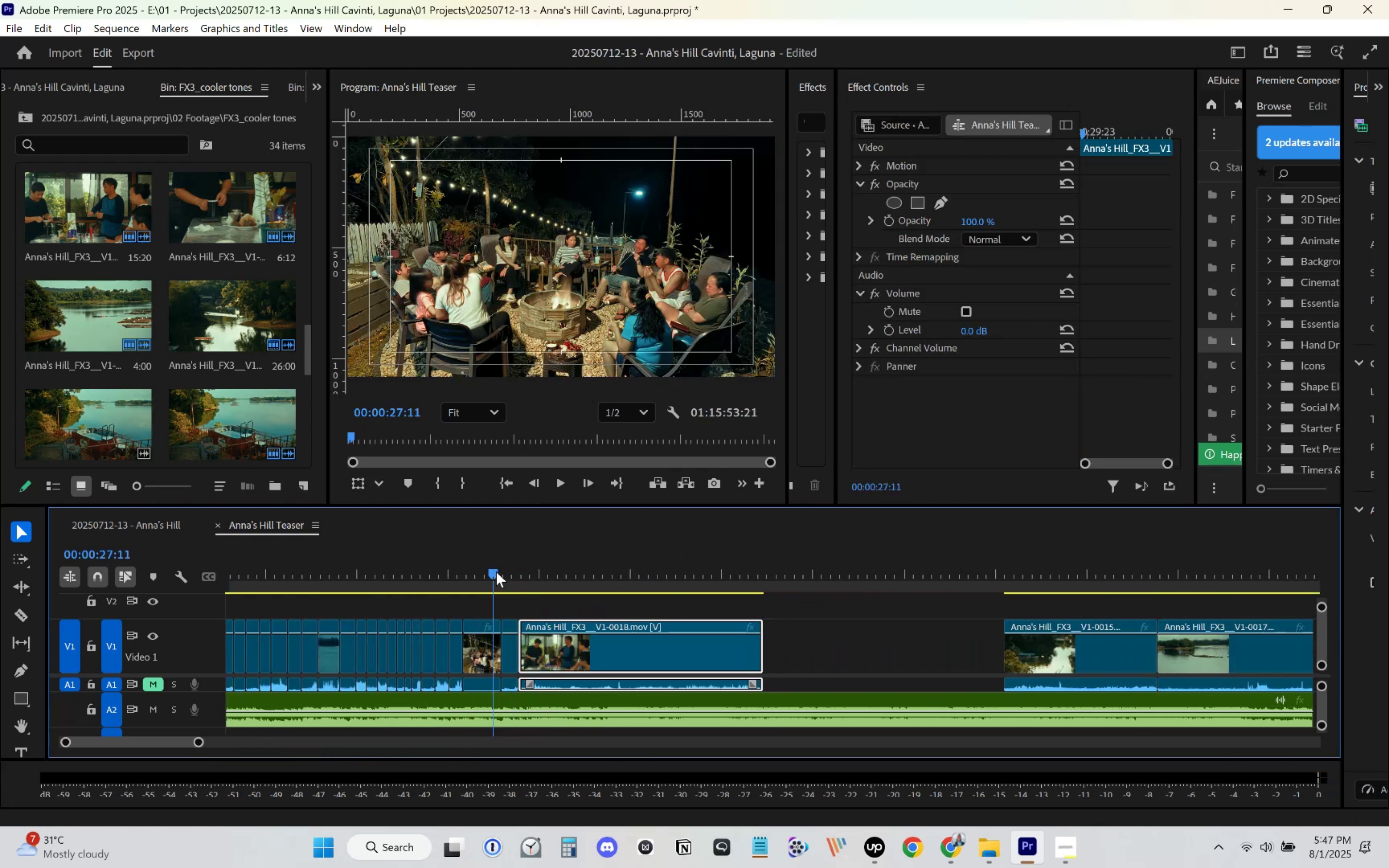 
key(Space)
 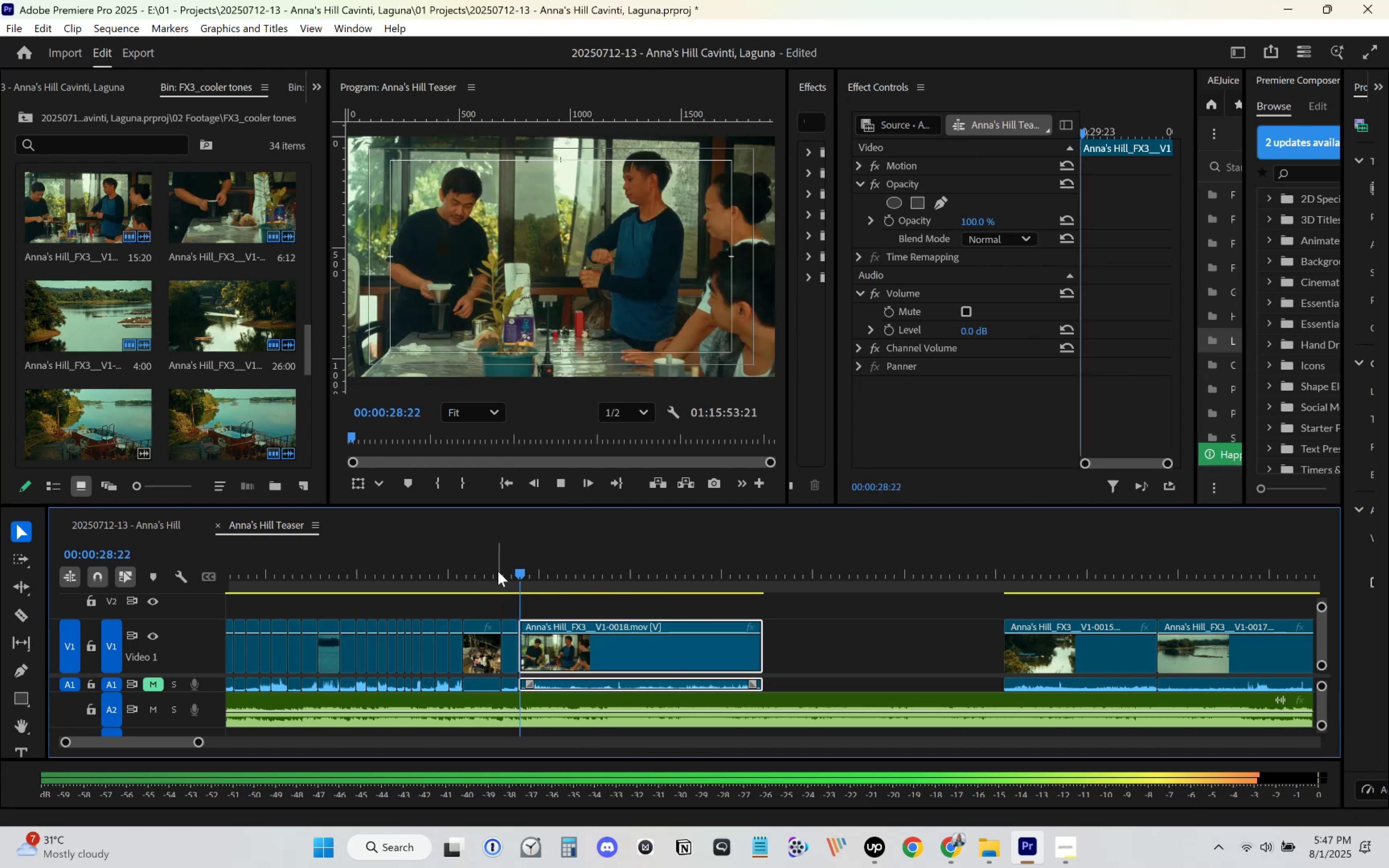 
key(Space)
 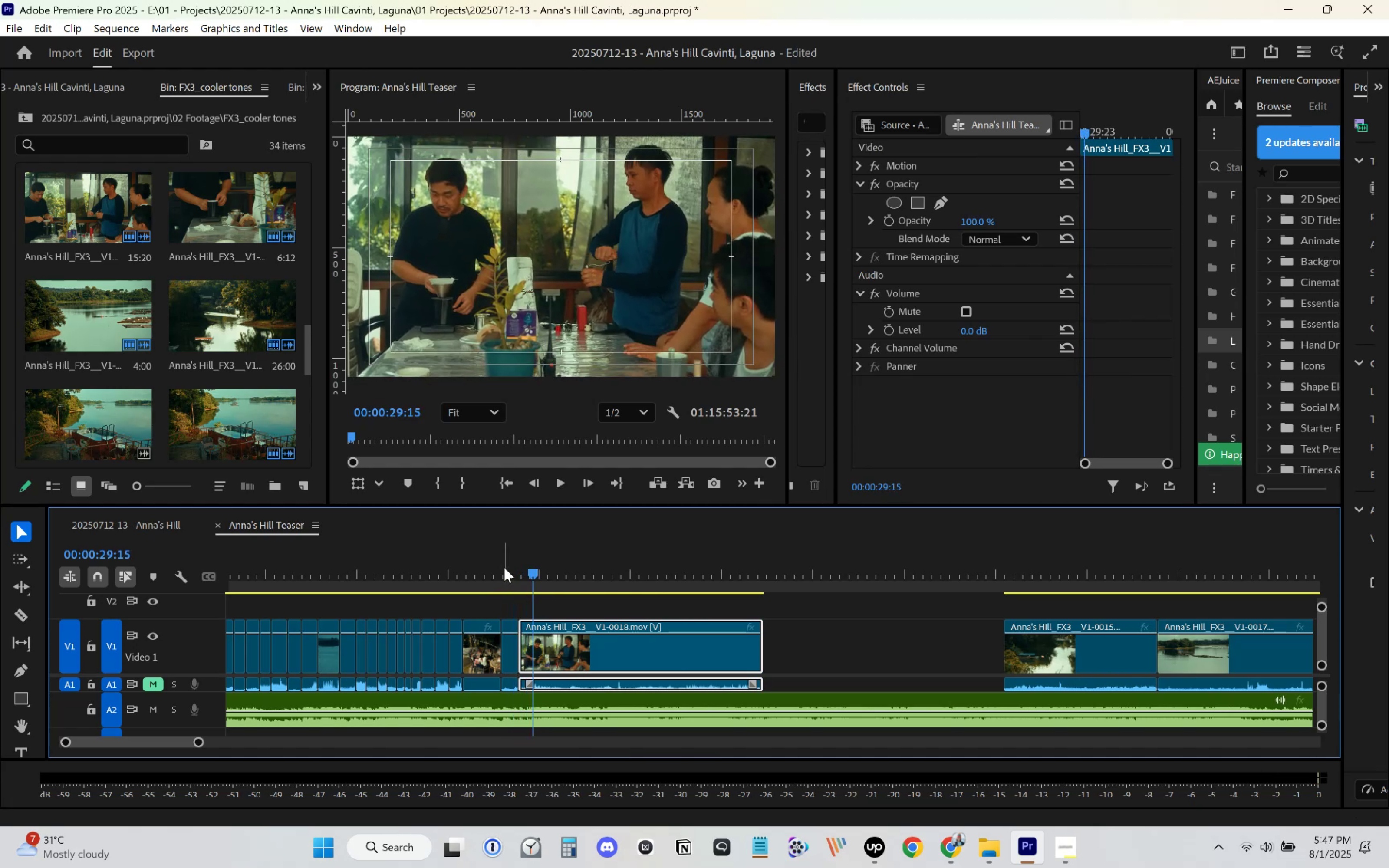 
key(Space)
 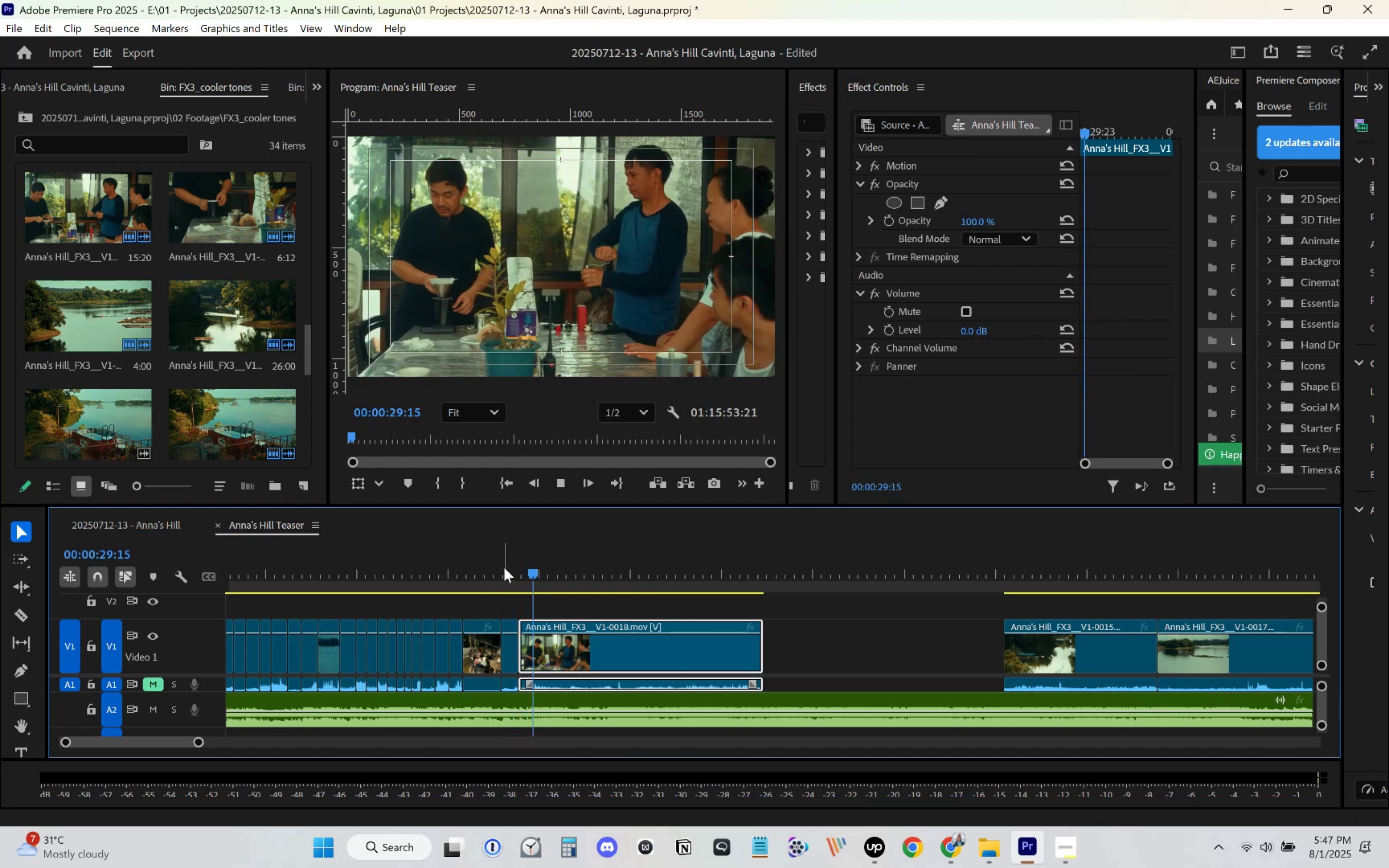 
key(Space)
 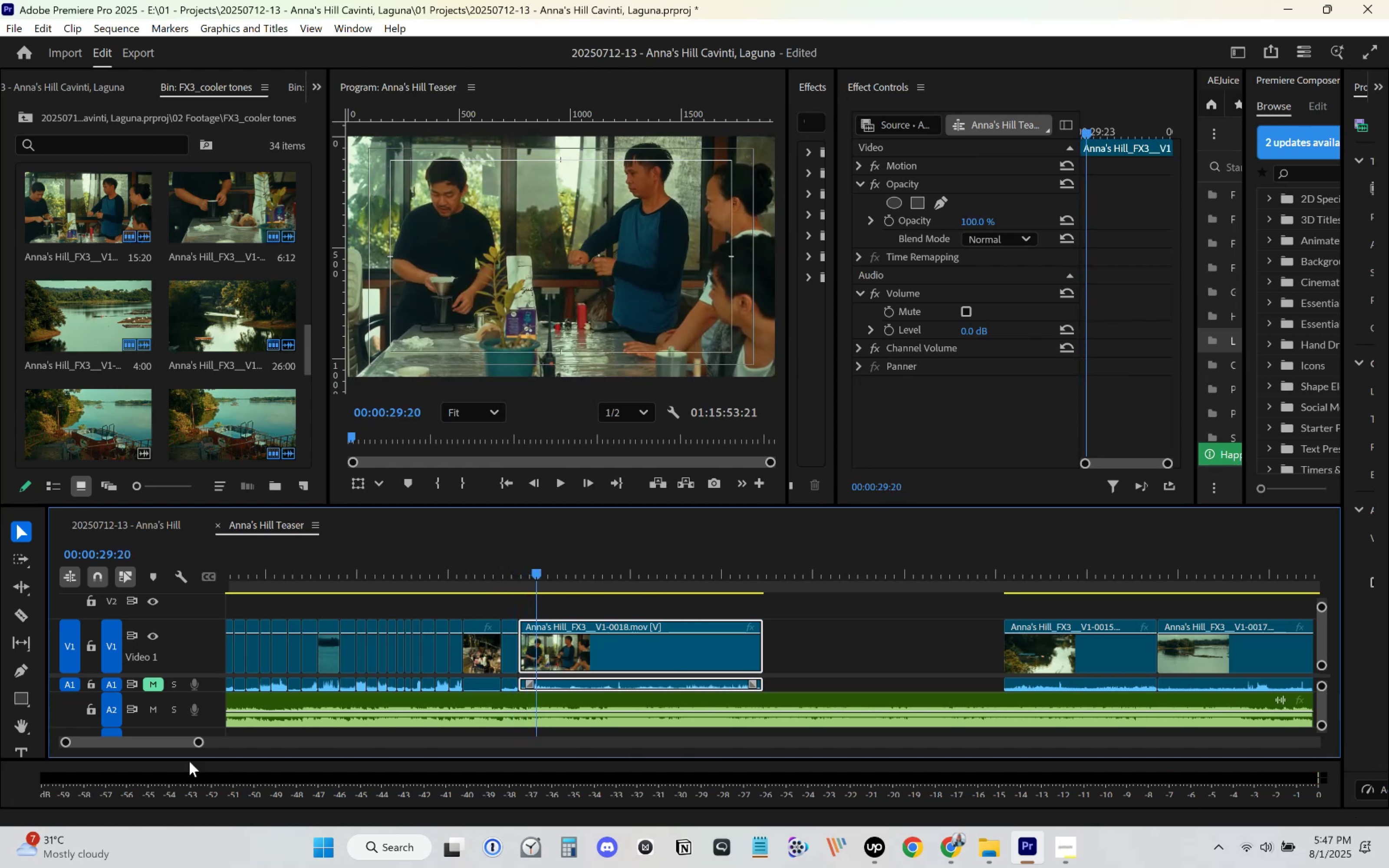 
left_click_drag(start_coordinate=[197, 742], to_coordinate=[164, 747])
 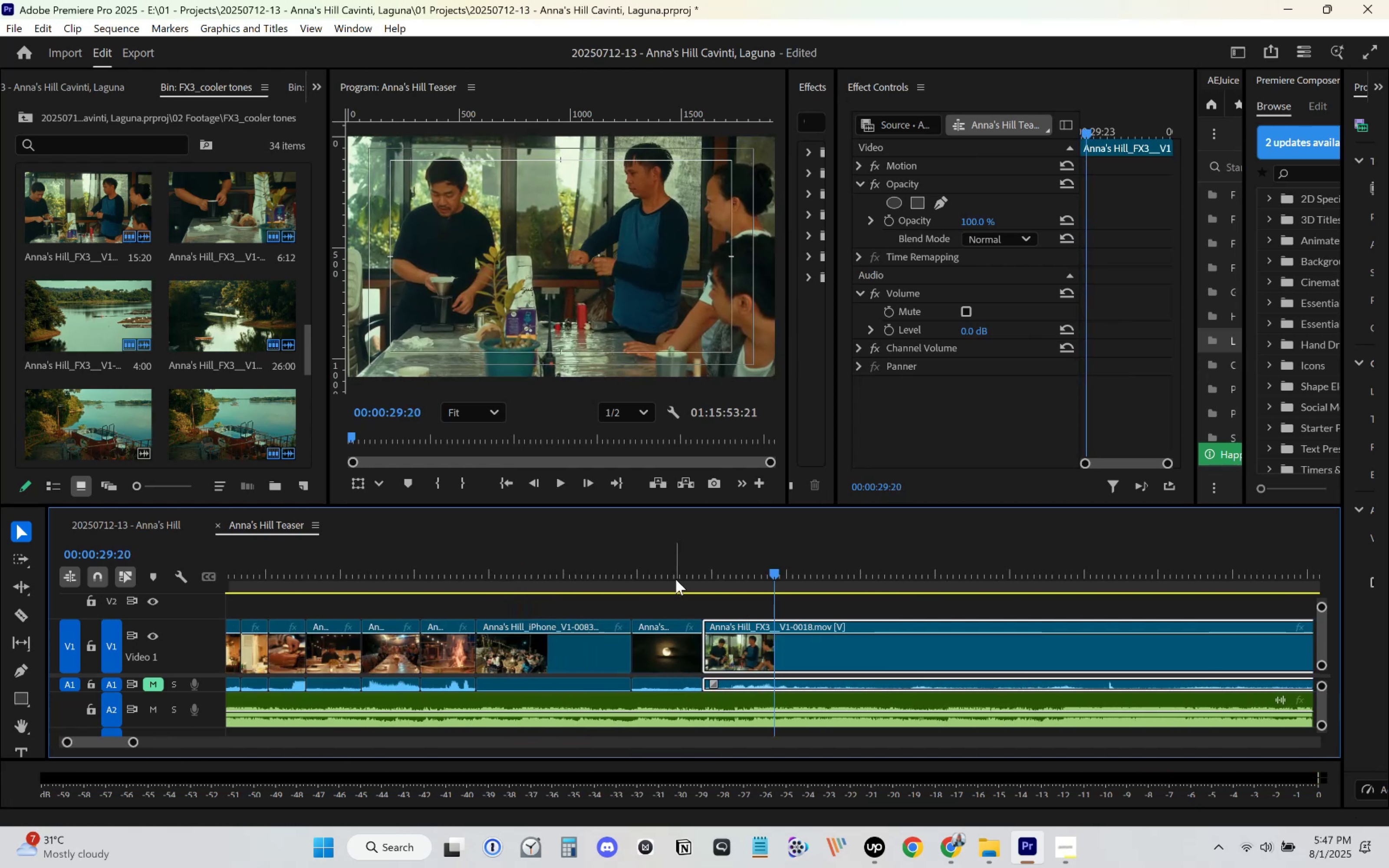 
key(Space)
 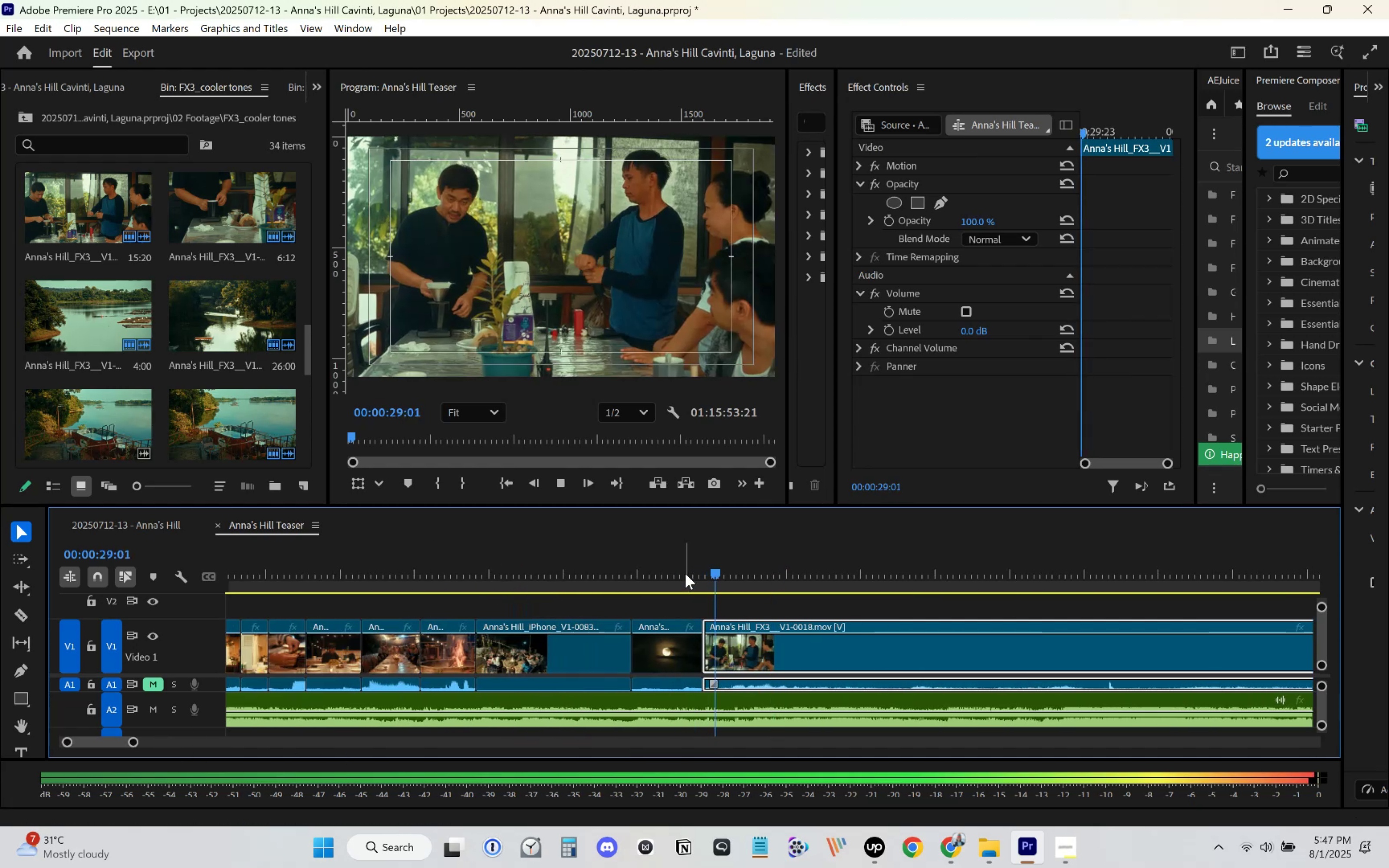 
key(Space)
 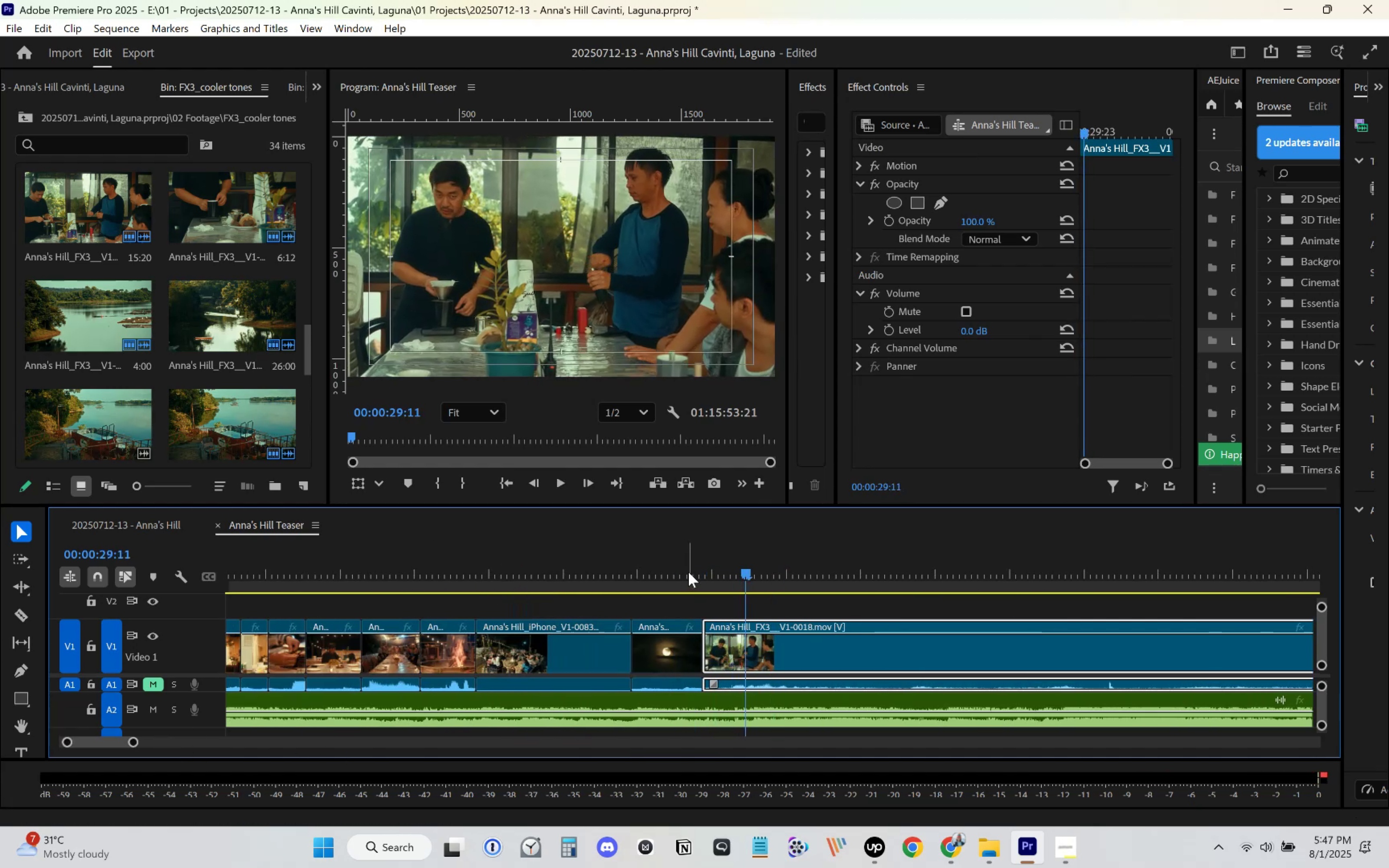 
key(Space)
 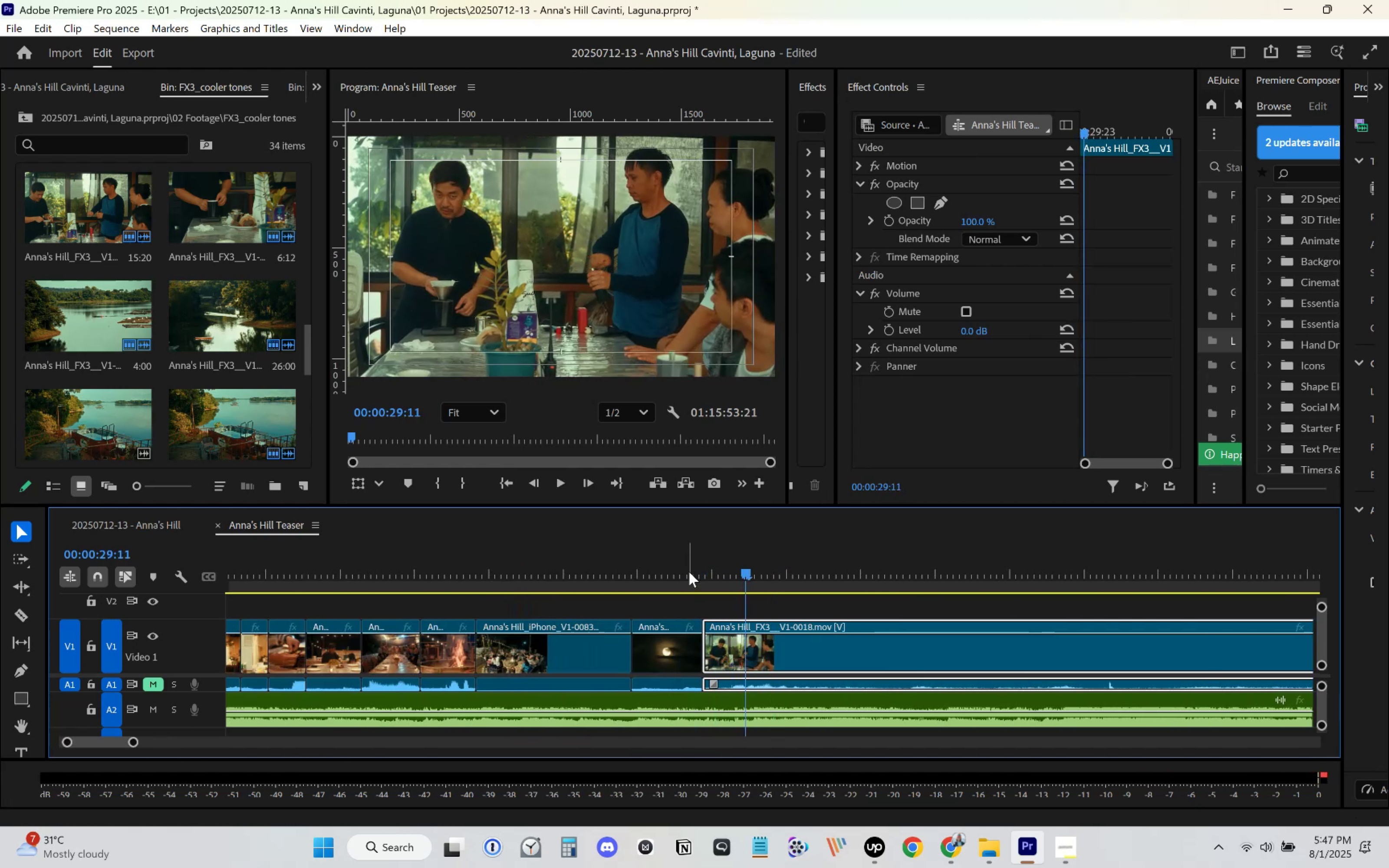 
key(Space)
 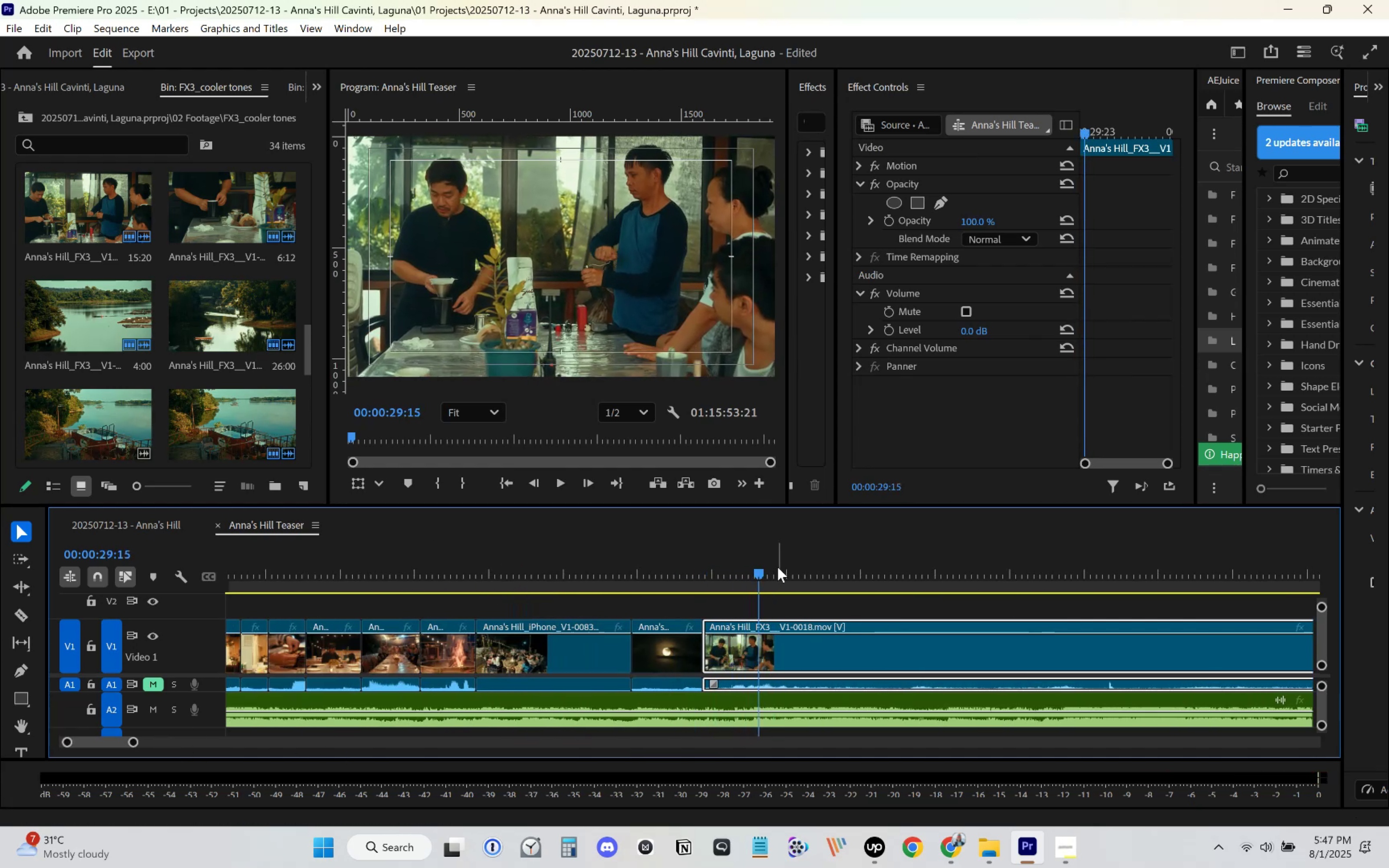 
key(Space)
 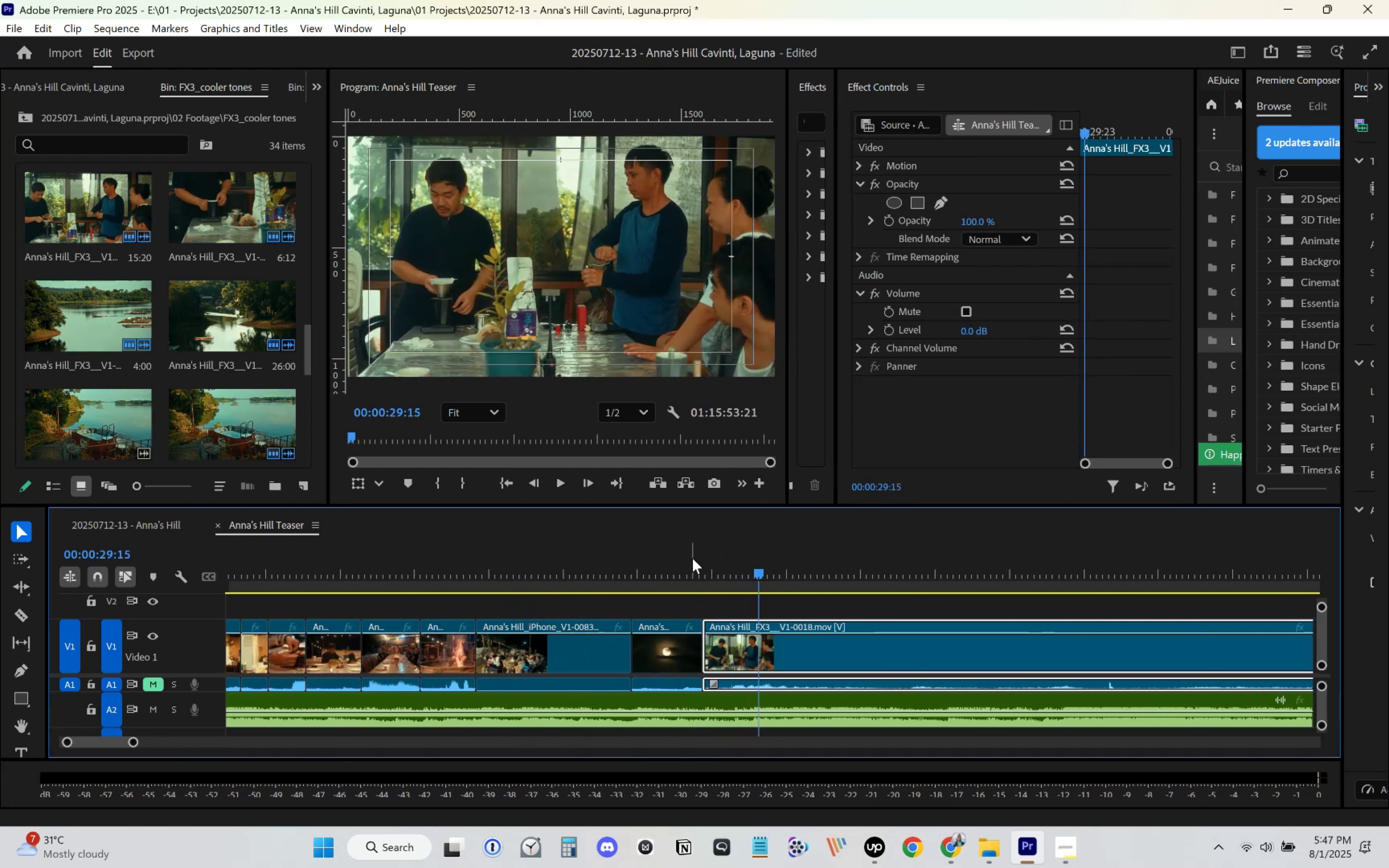 
left_click([692, 558])
 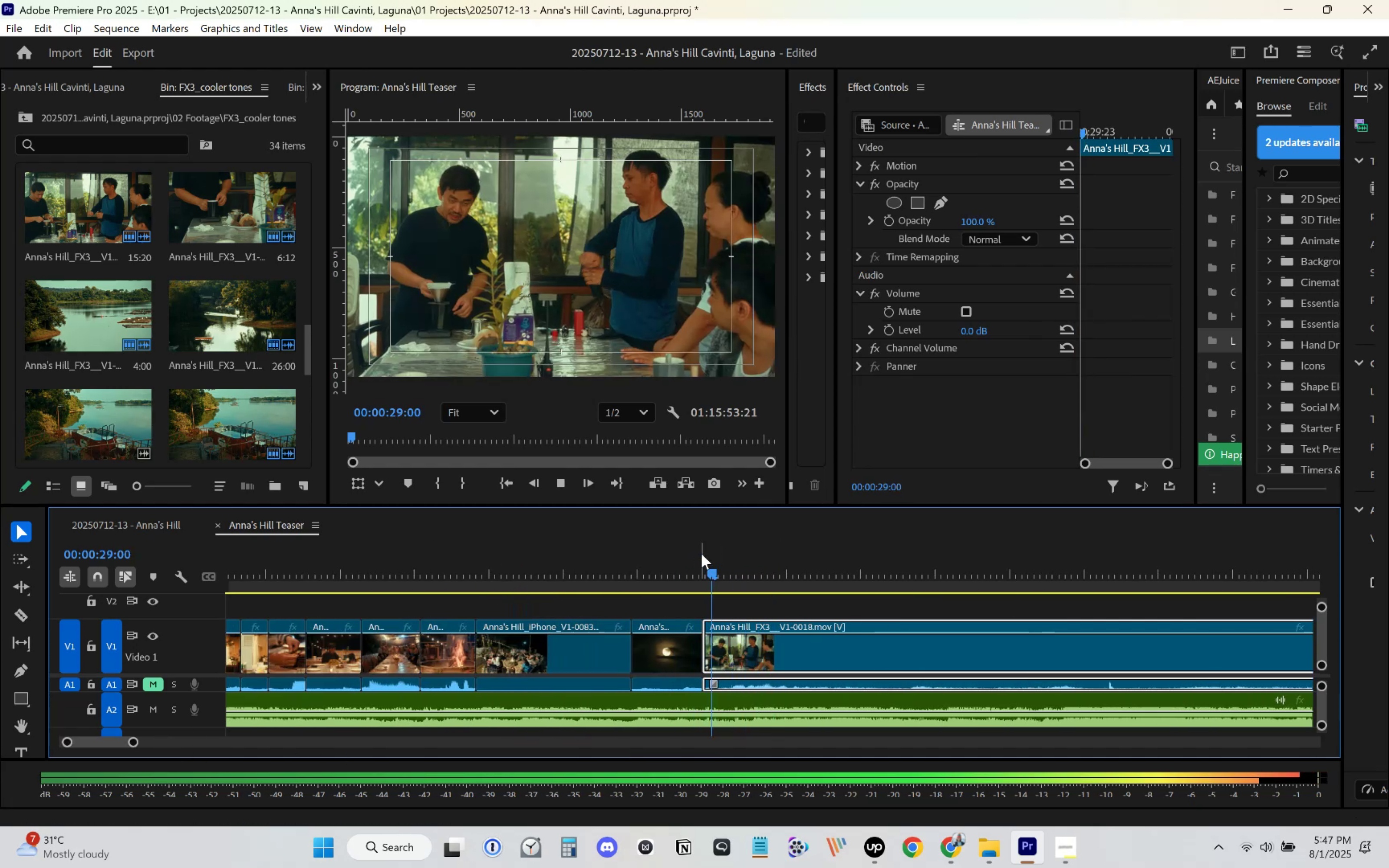 
key(Space)
 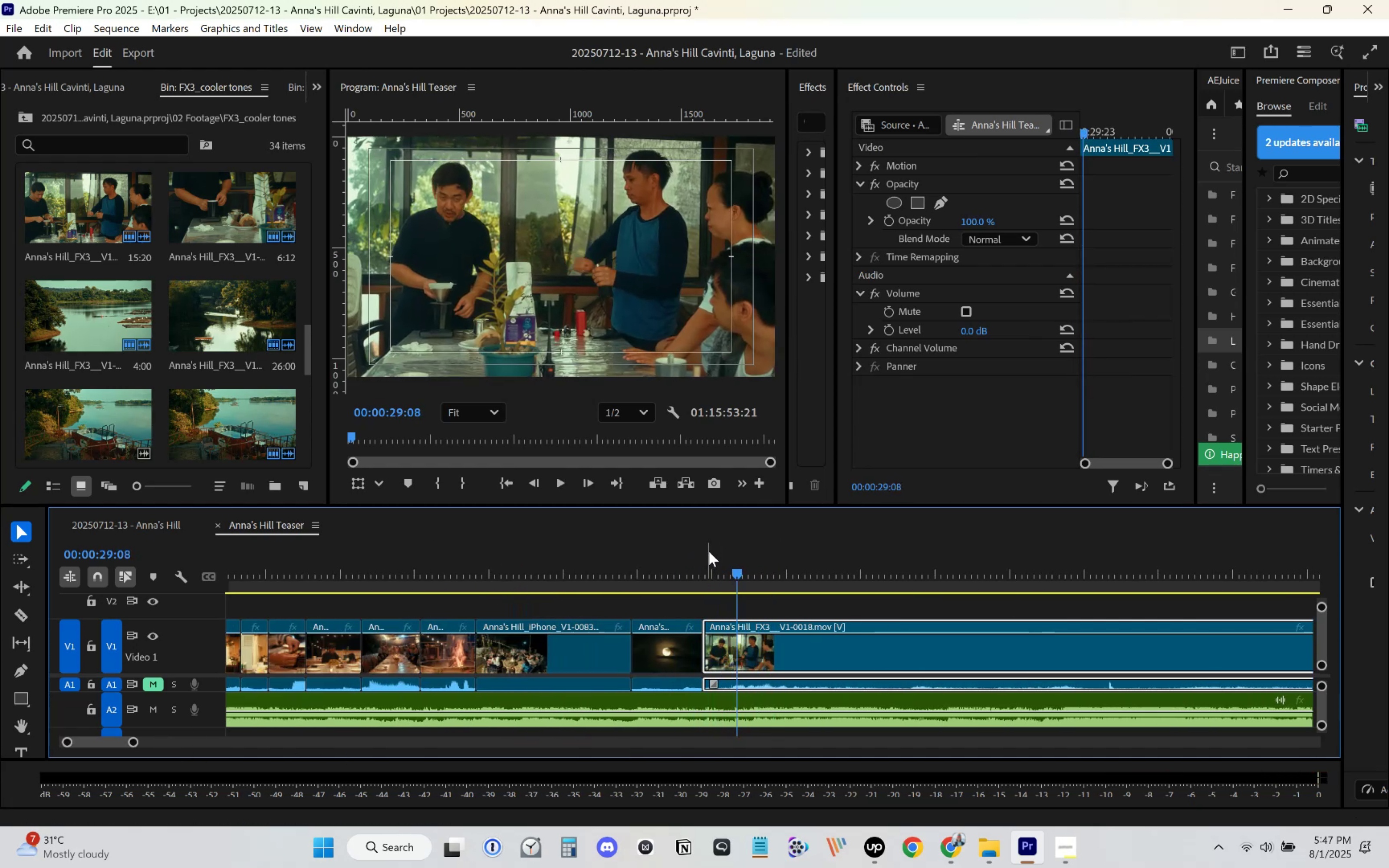 
key(Space)
 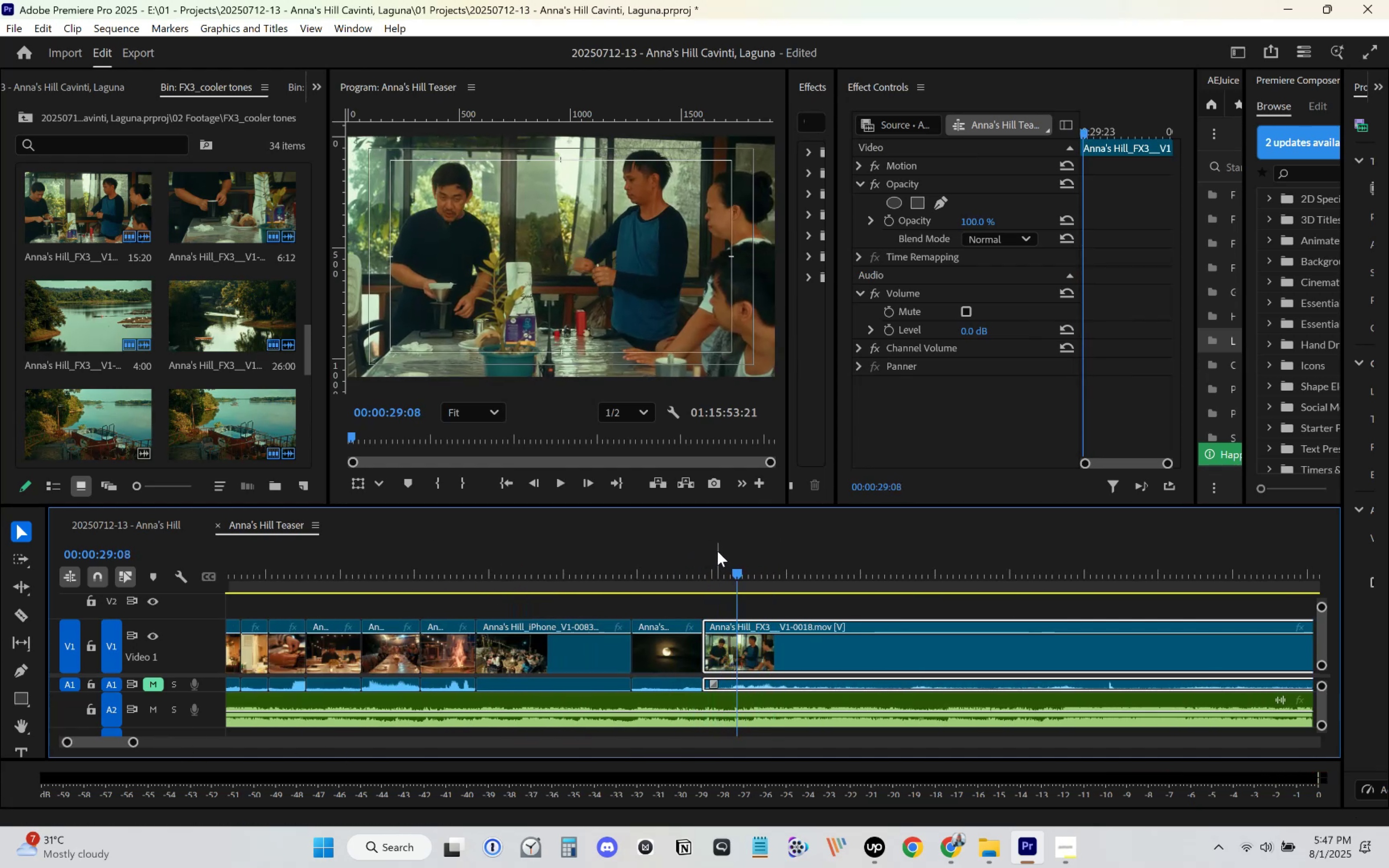 
key(Space)
 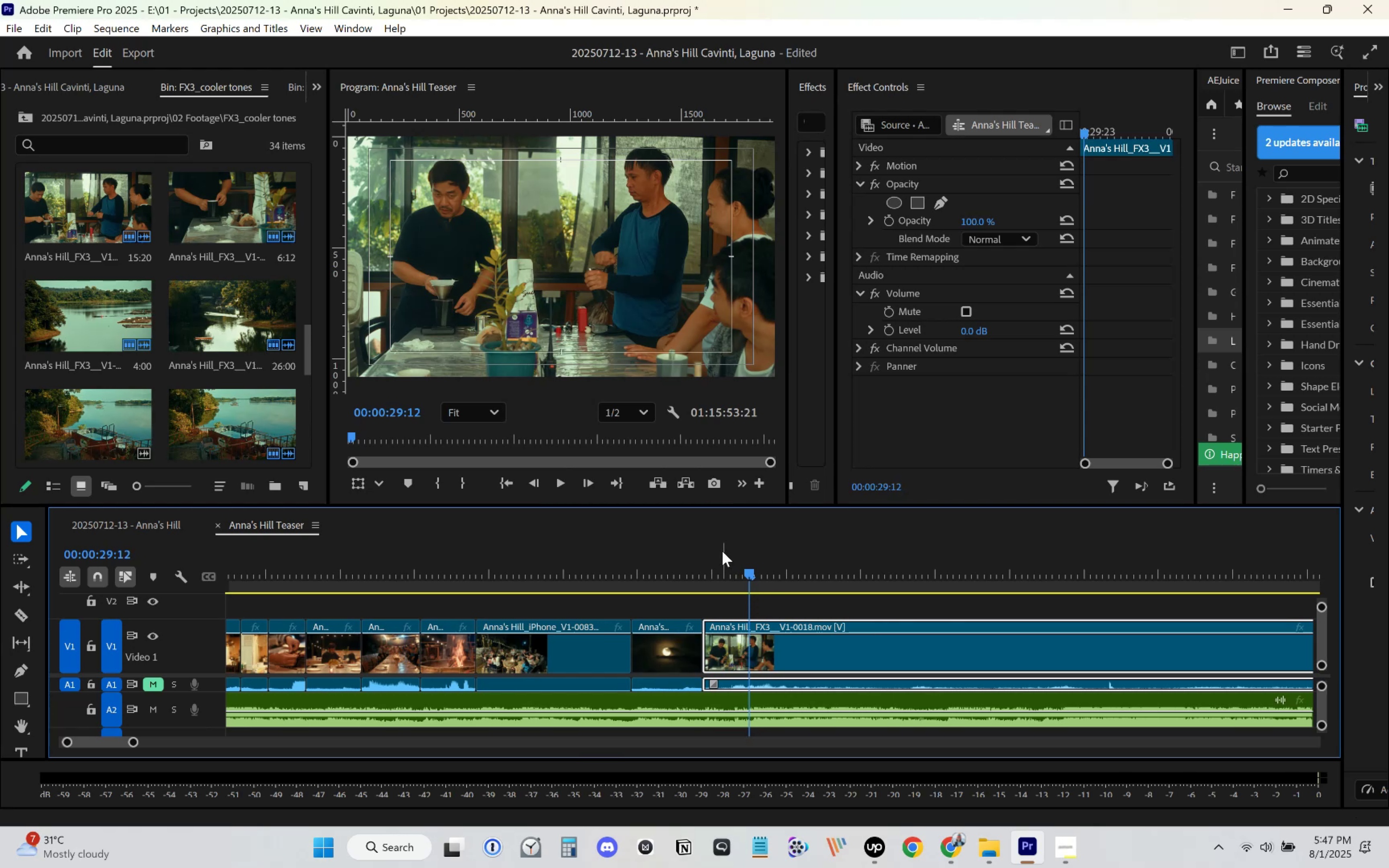 
key(C)
 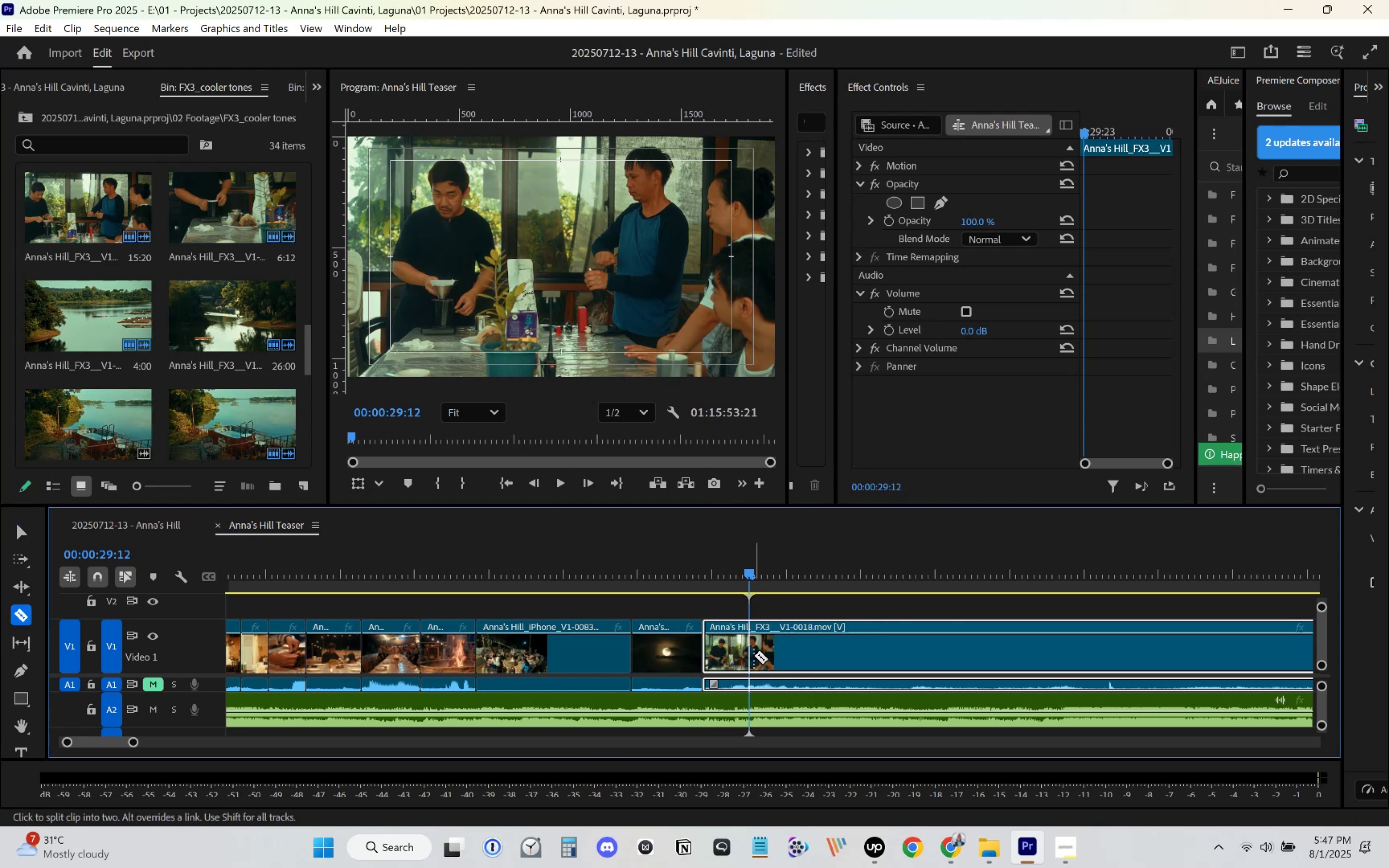 
left_click([750, 654])
 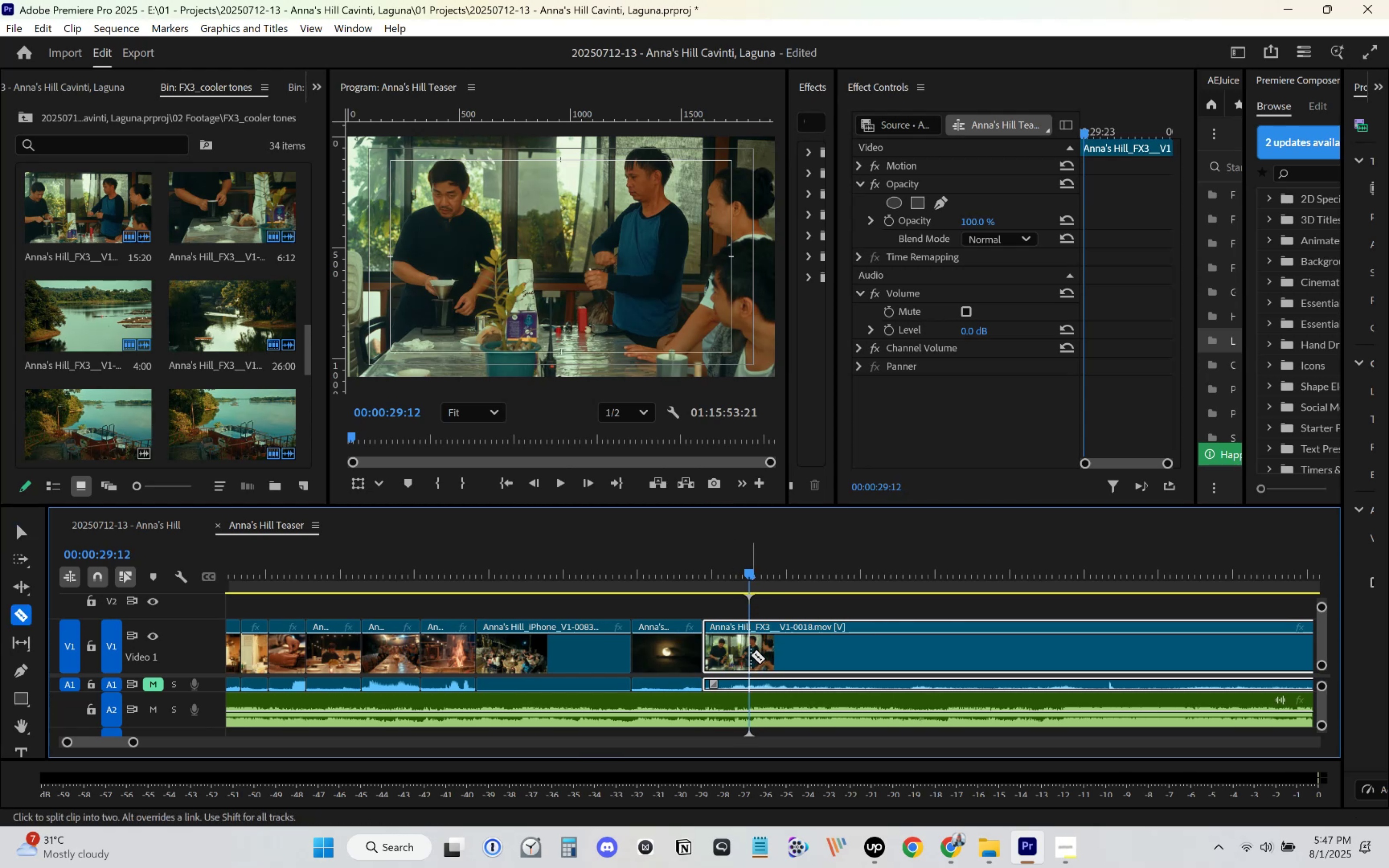 
key(V)
 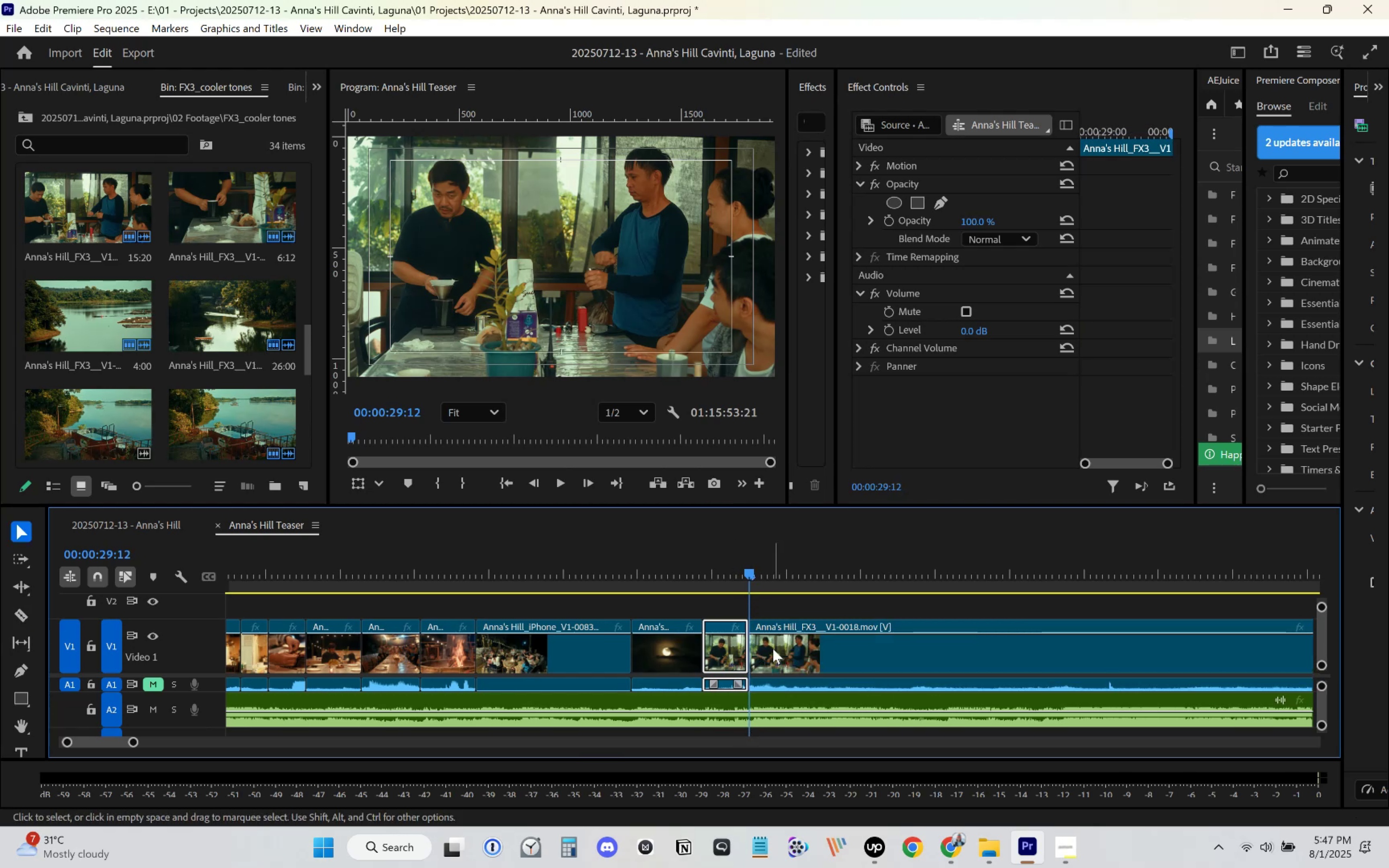 
double_click([799, 646])
 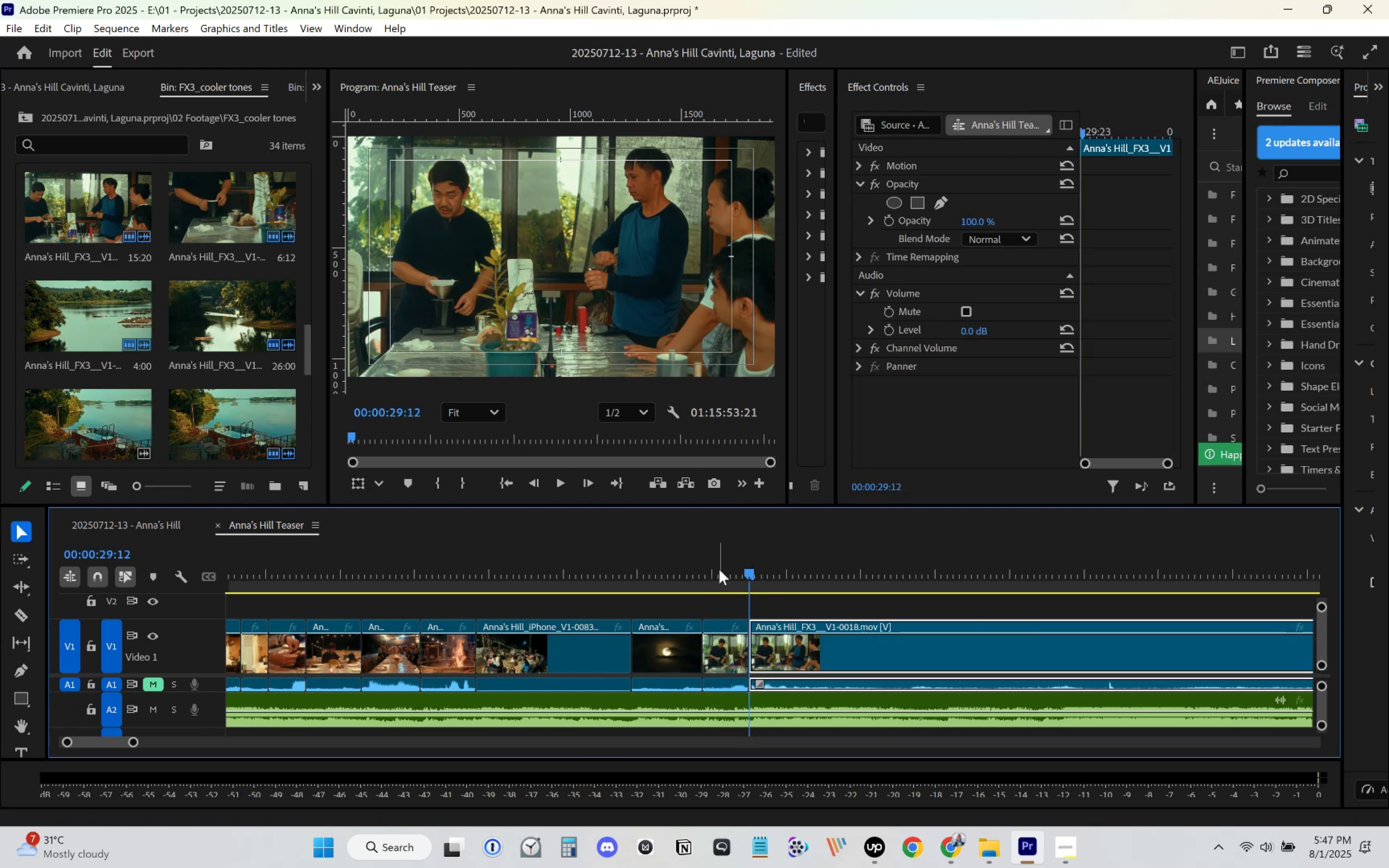 
key(Space)
 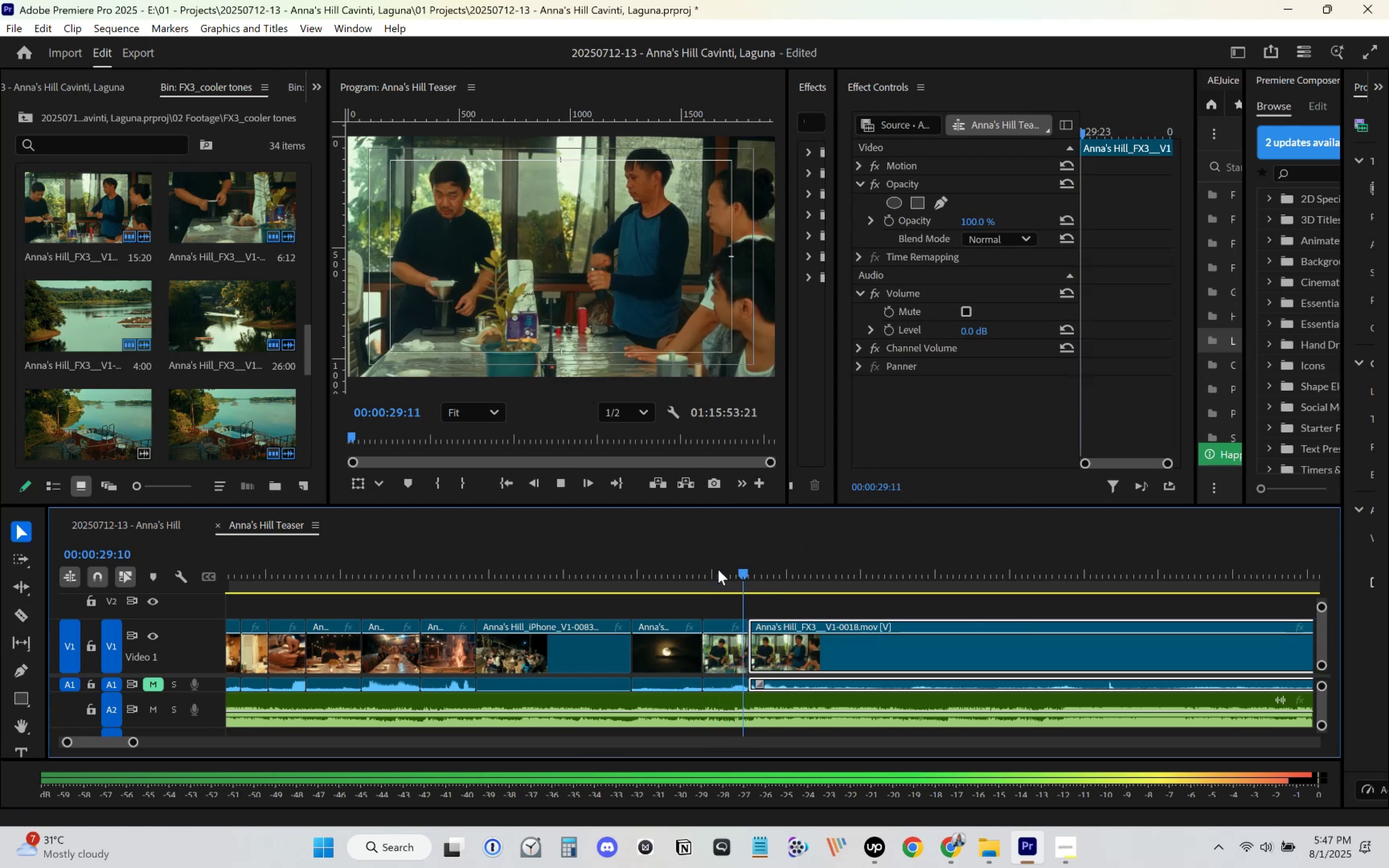 
left_click_drag(start_coordinate=[739, 575], to_coordinate=[829, 609])
 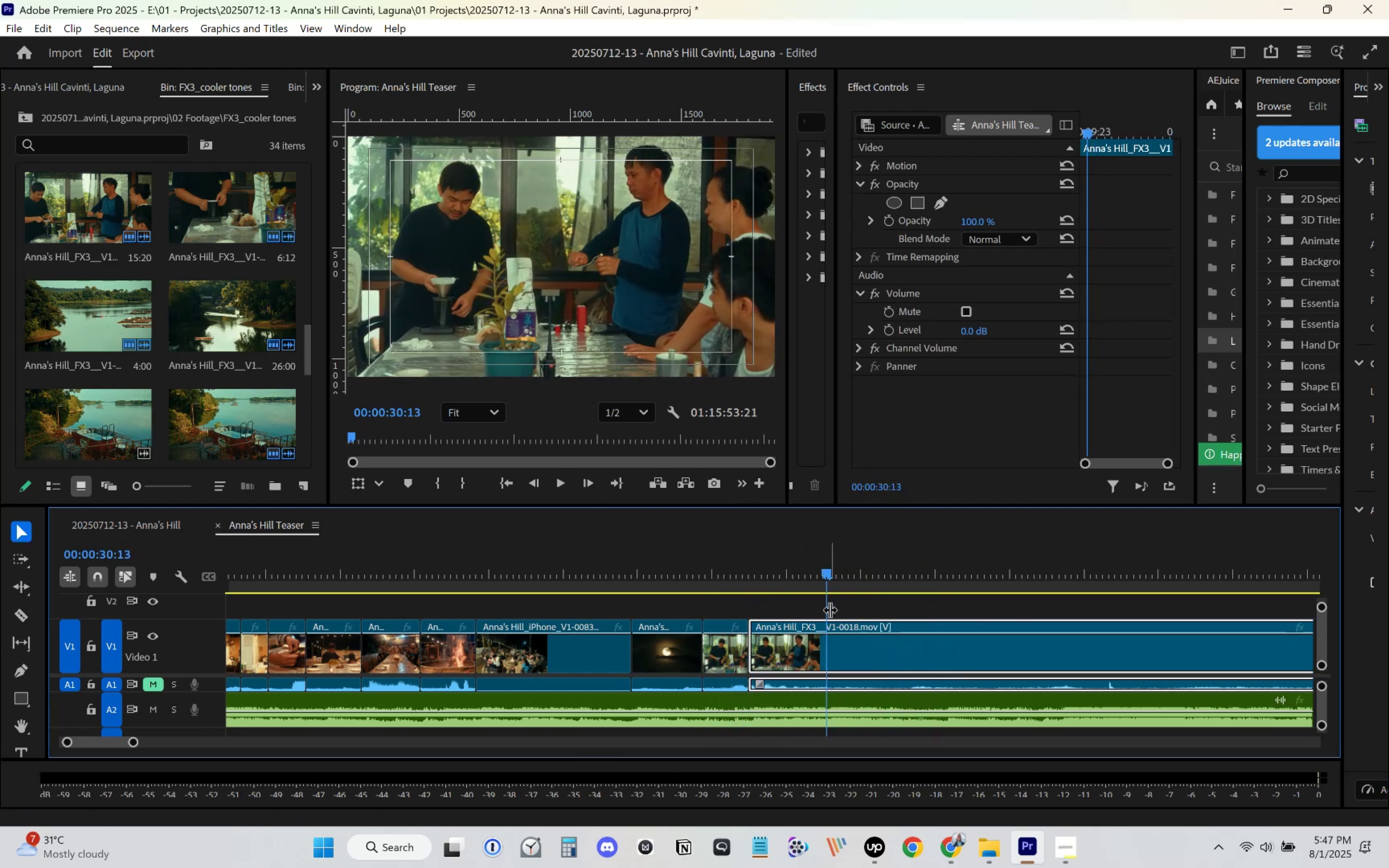 
key(C)
 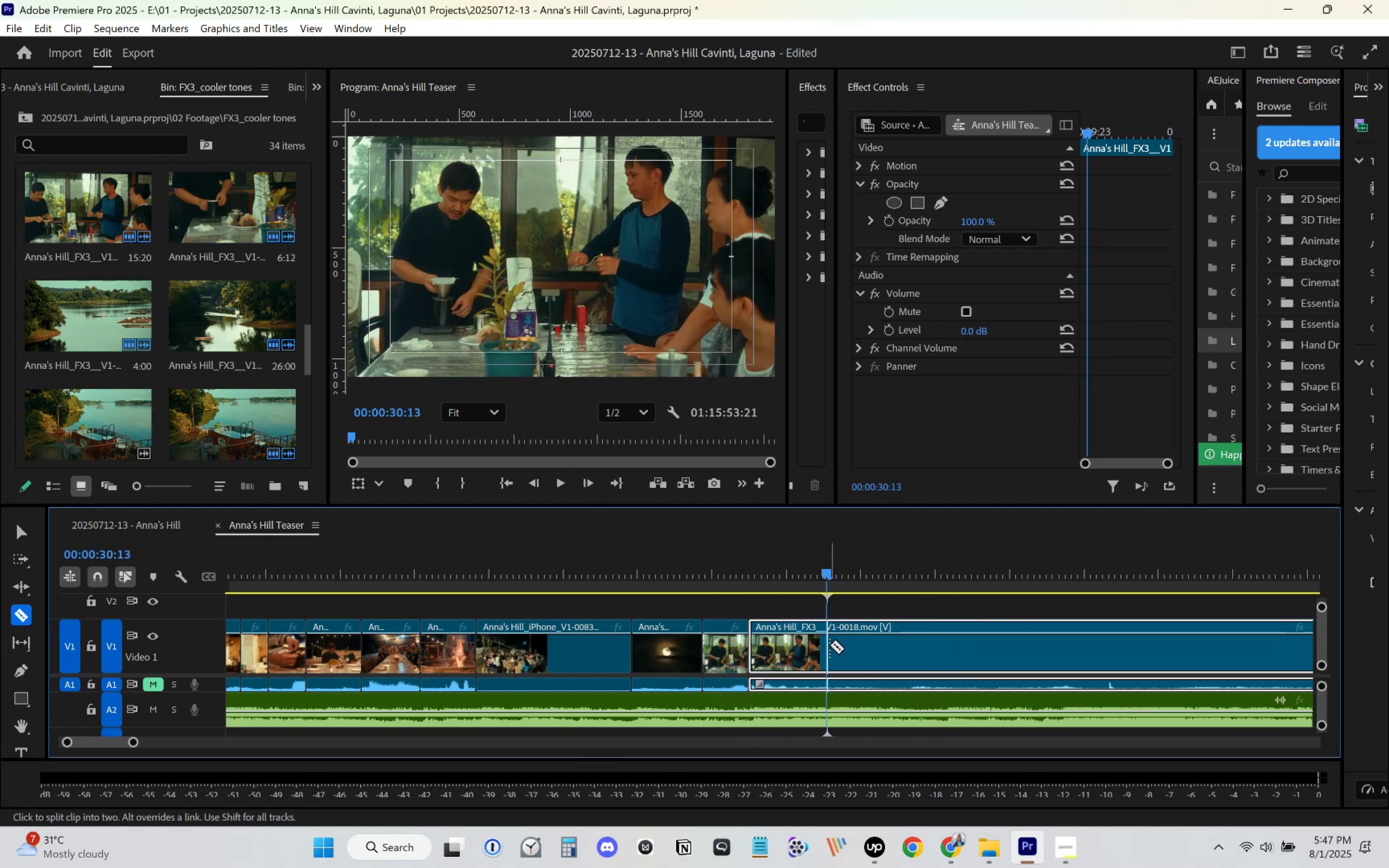 
left_click([829, 644])
 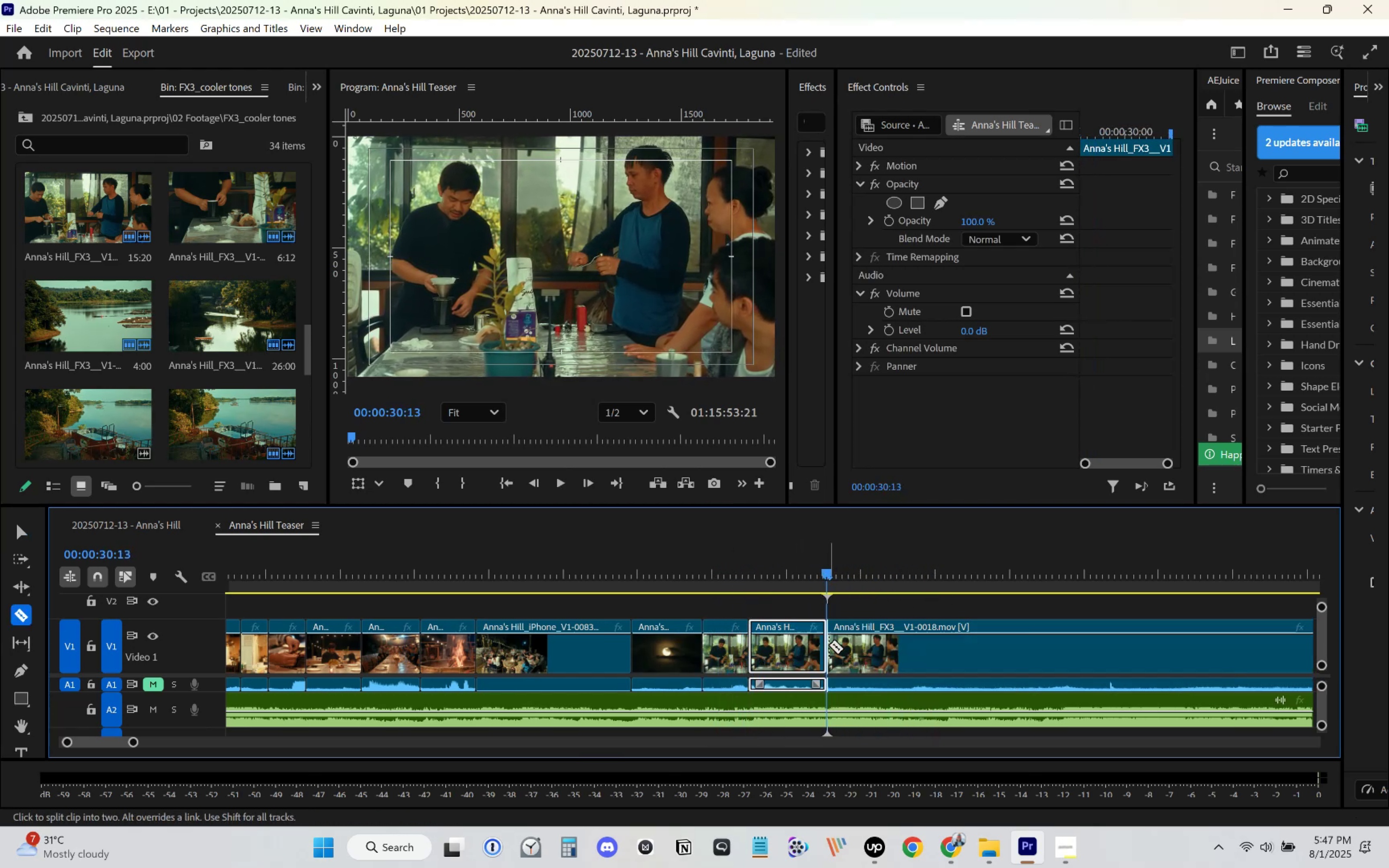 
type(v[Delete]  cv)
 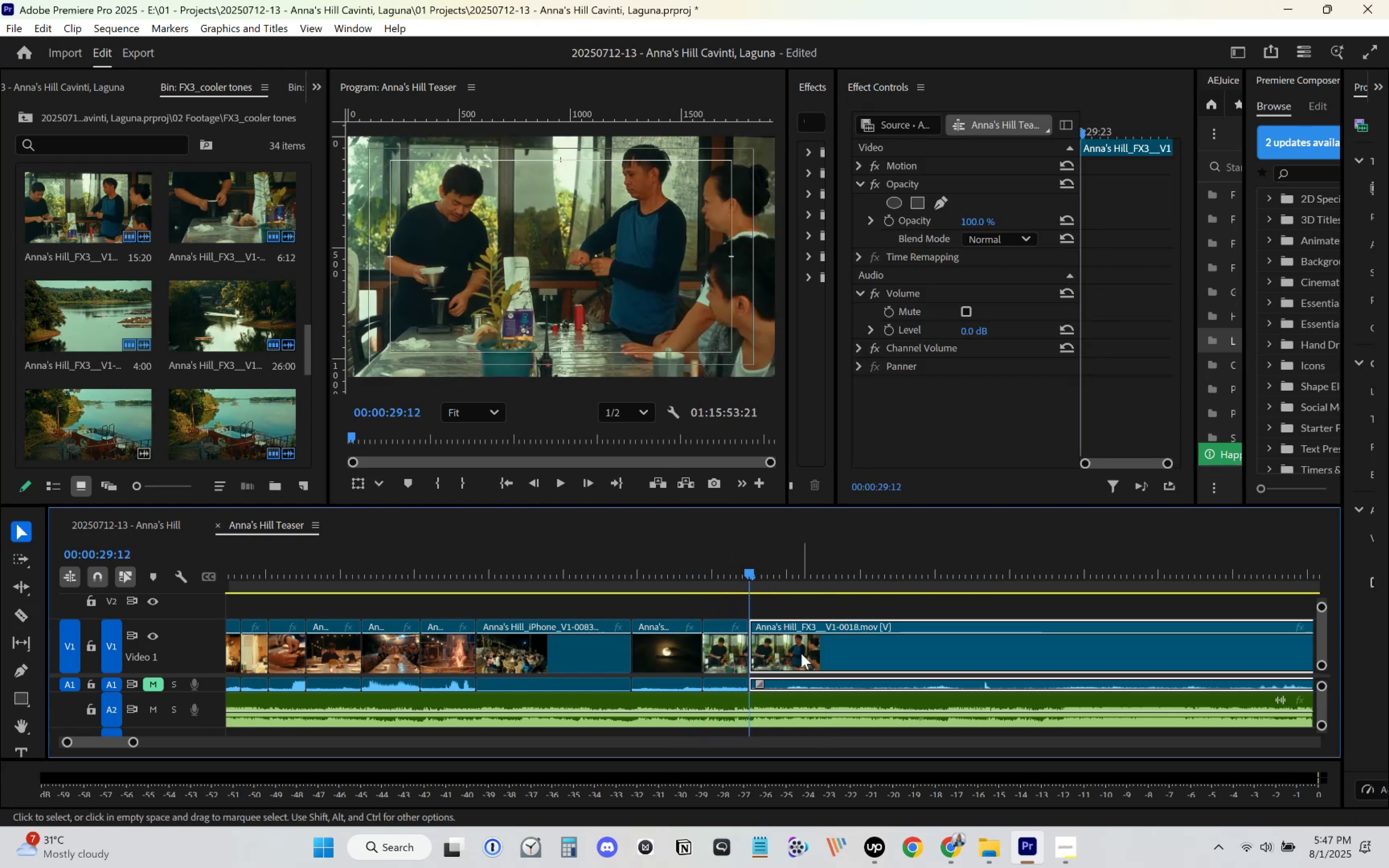 
left_click_drag(start_coordinate=[724, 600], to_coordinate=[776, 646])
 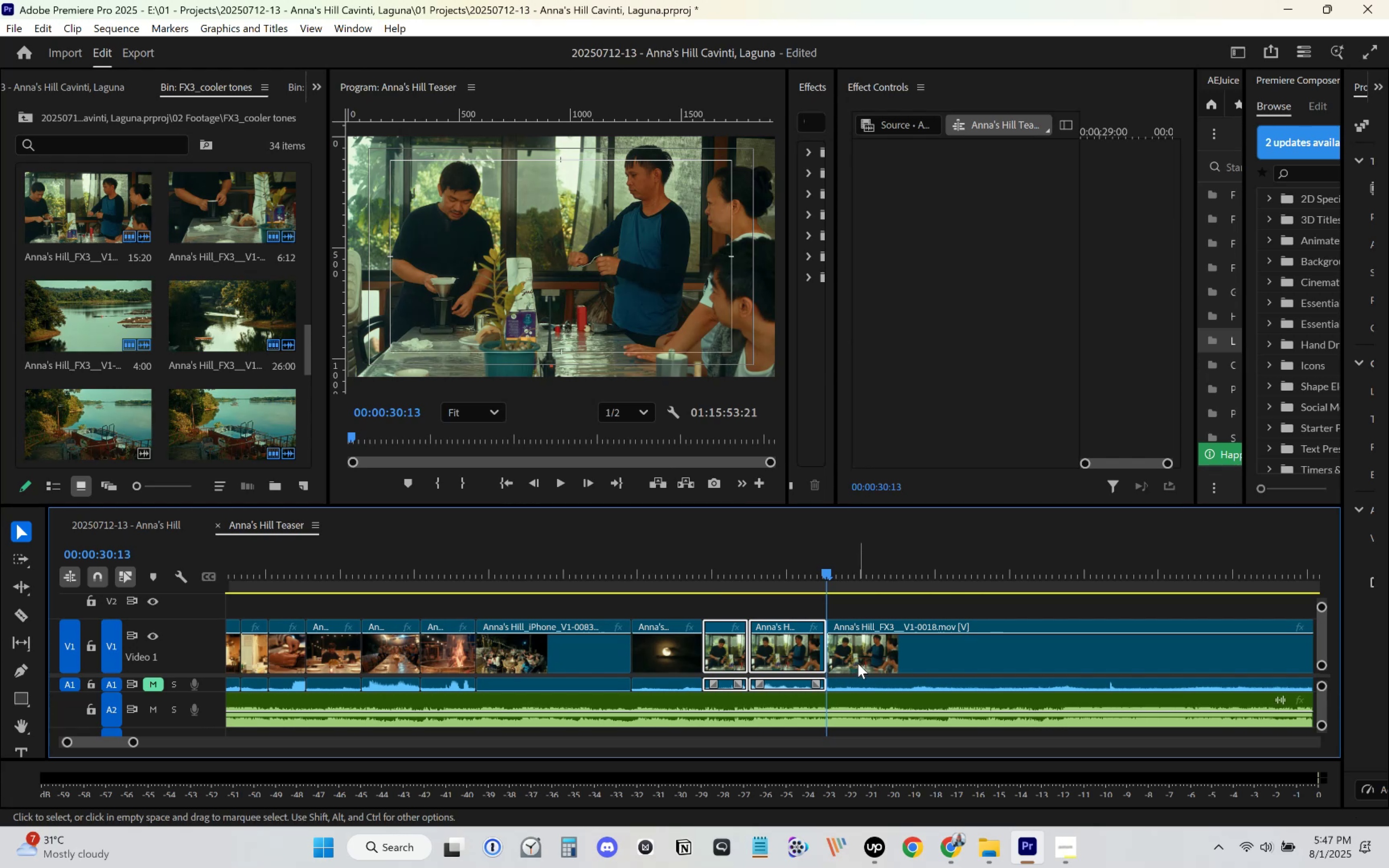 
left_click_drag(start_coordinate=[864, 658], to_coordinate=[746, 657])
 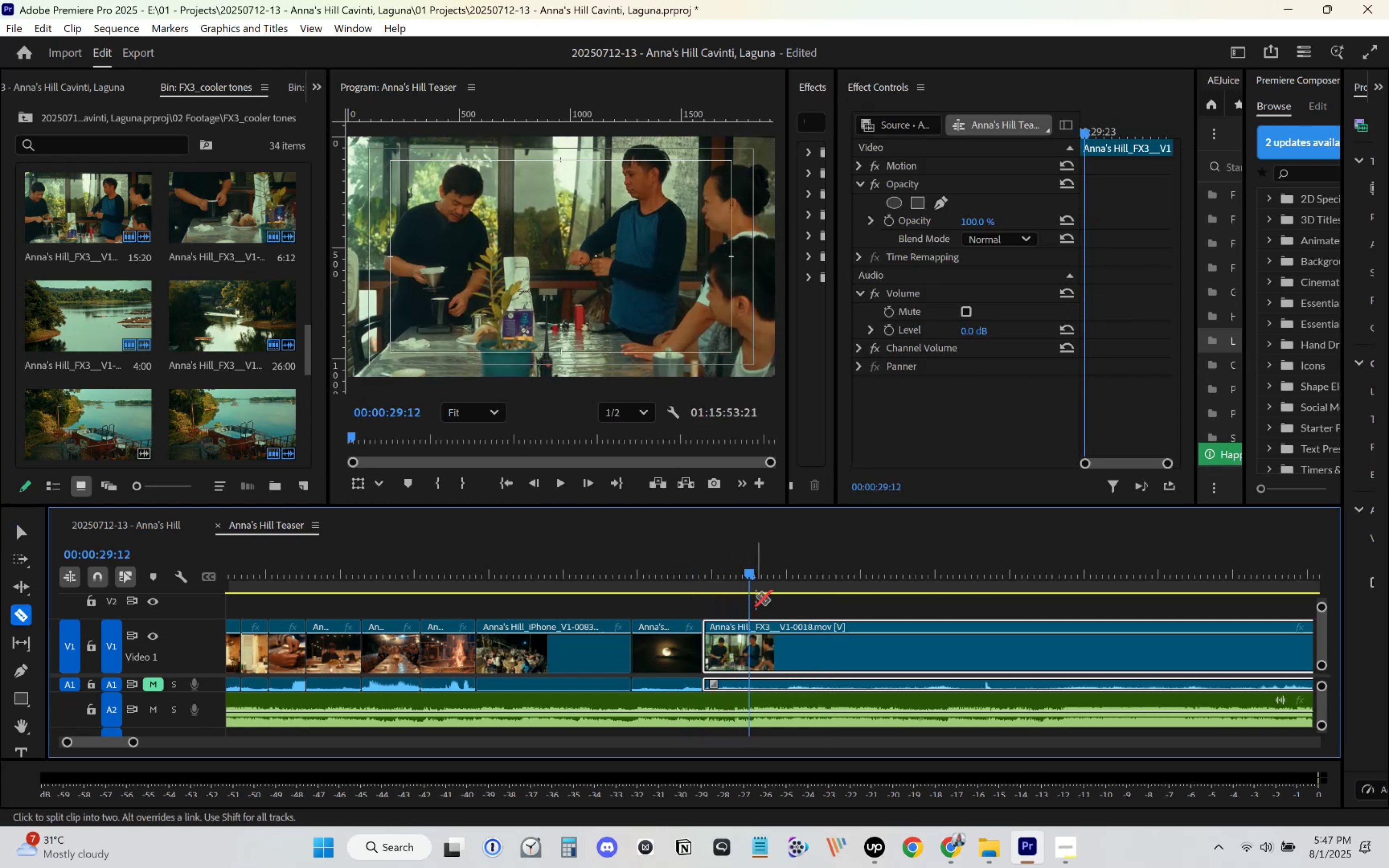 
double_click([801, 654])
 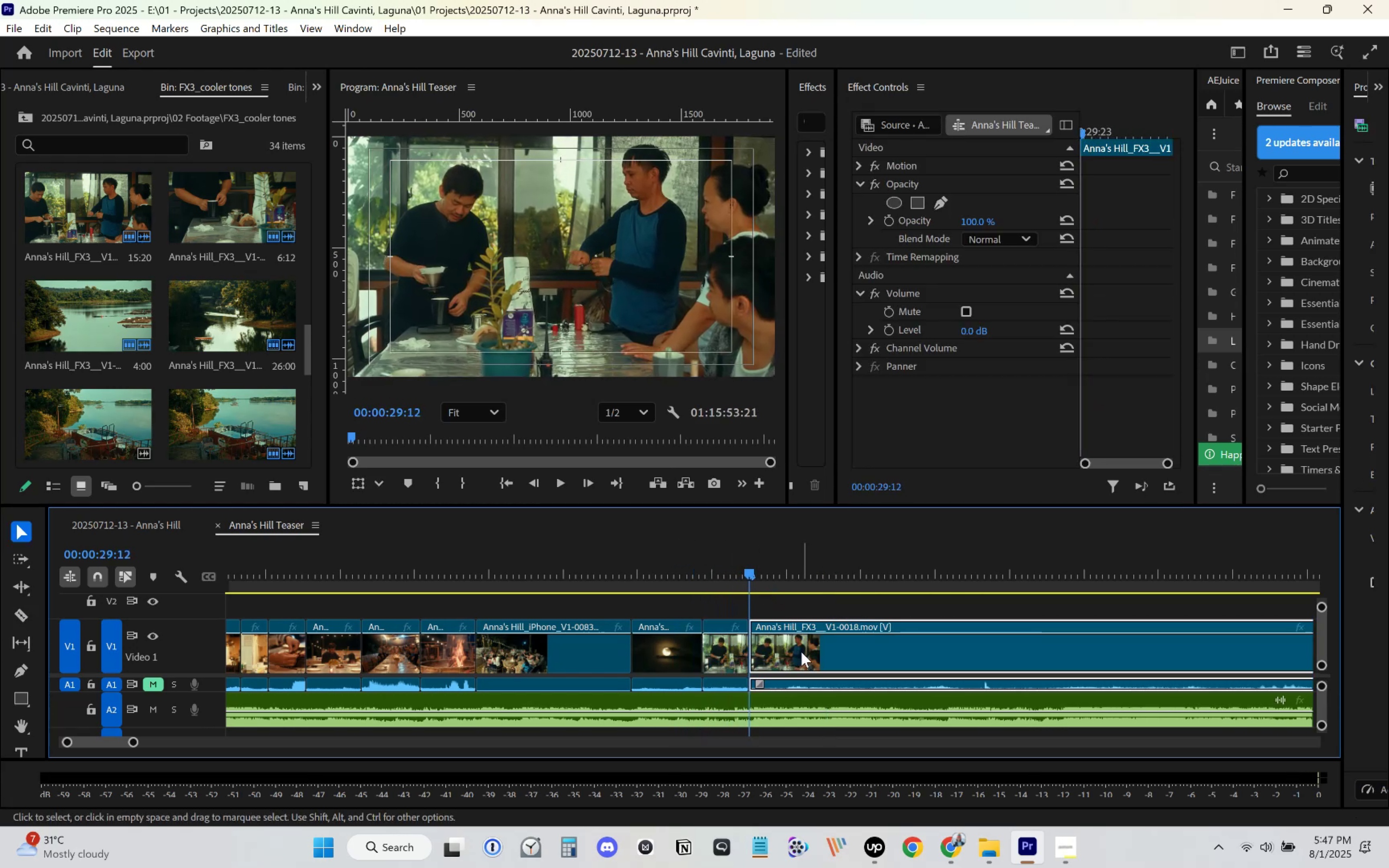 
key(Delete)
 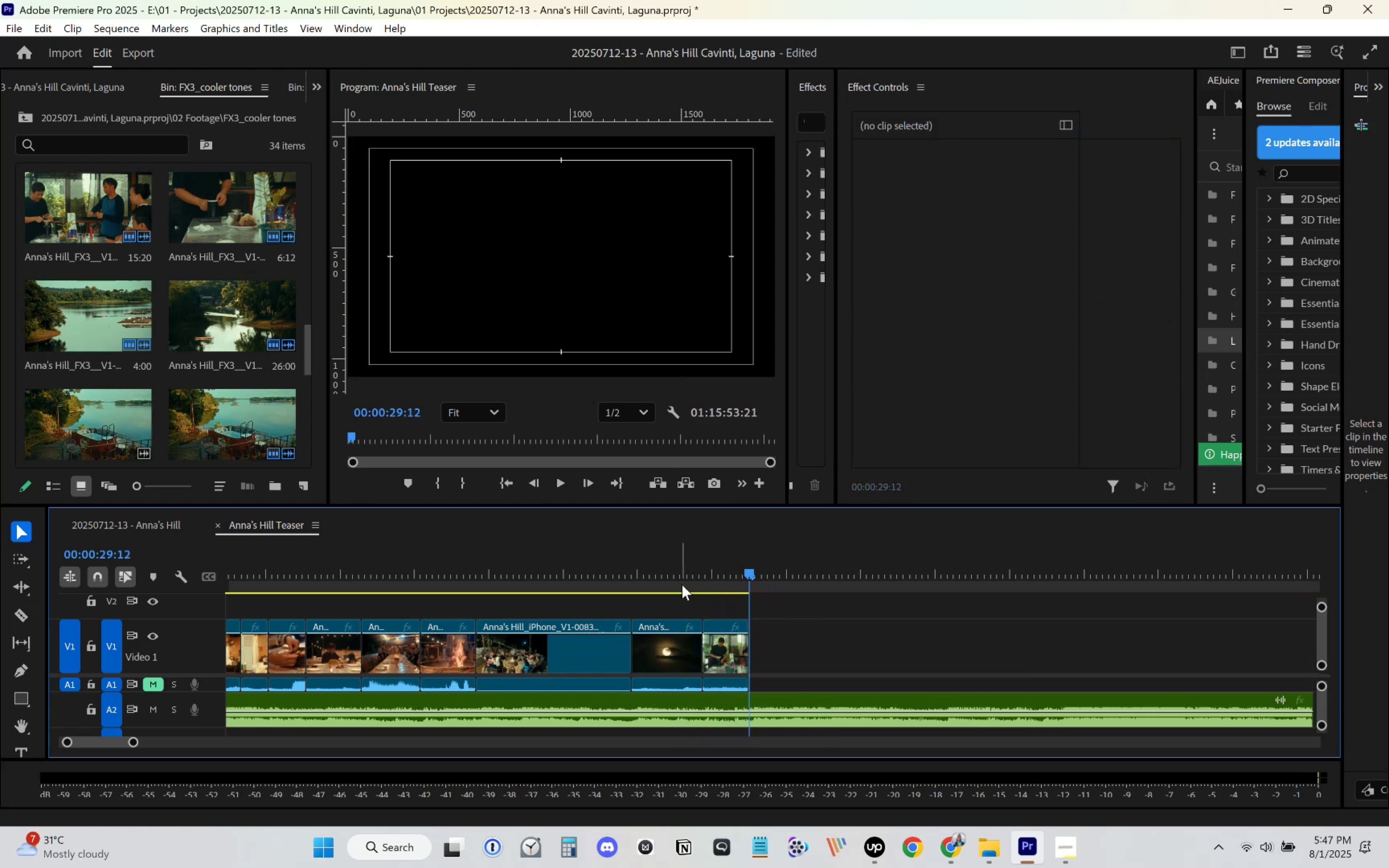 
left_click([666, 571])
 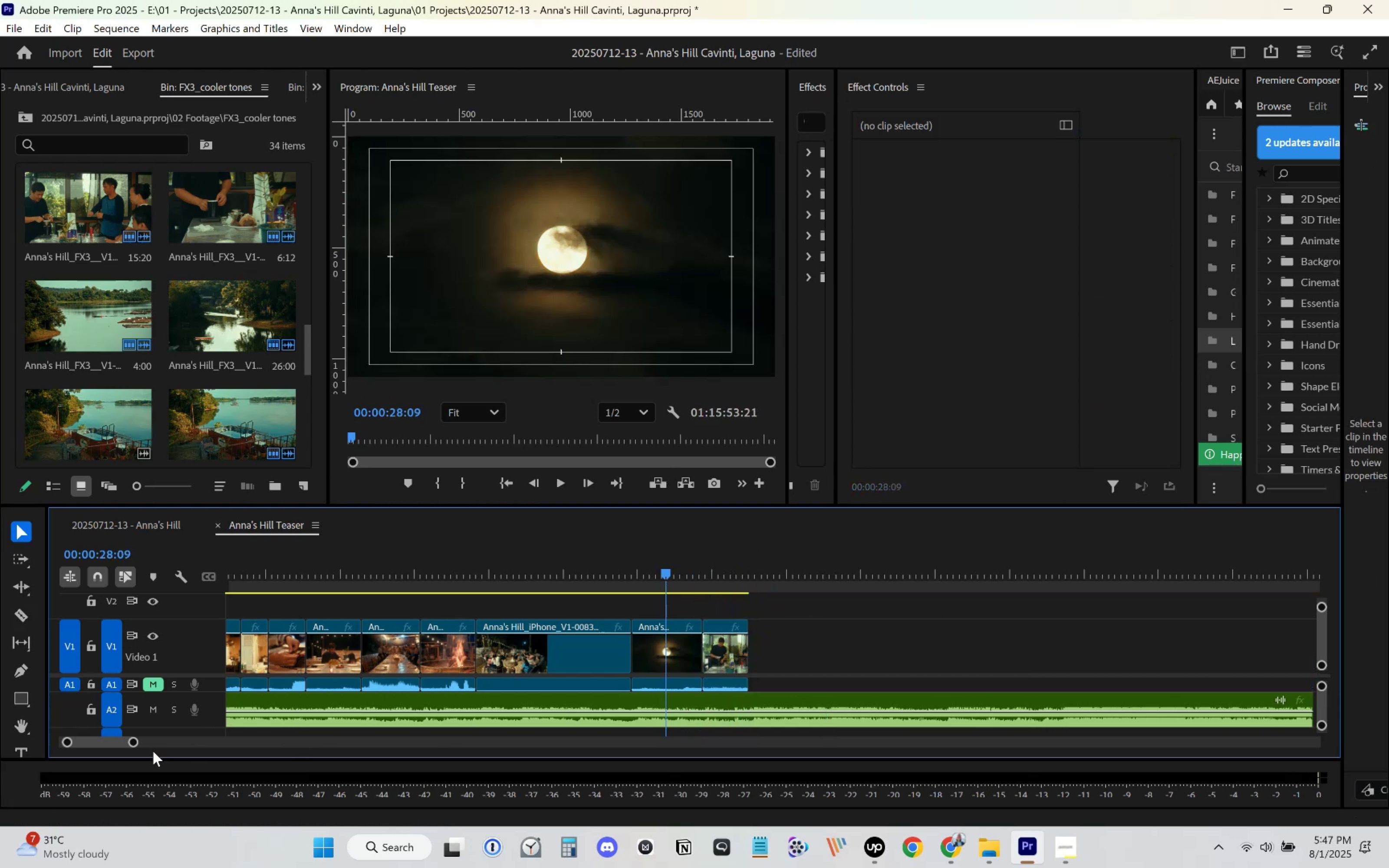 
left_click_drag(start_coordinate=[134, 744], to_coordinate=[343, 740])
 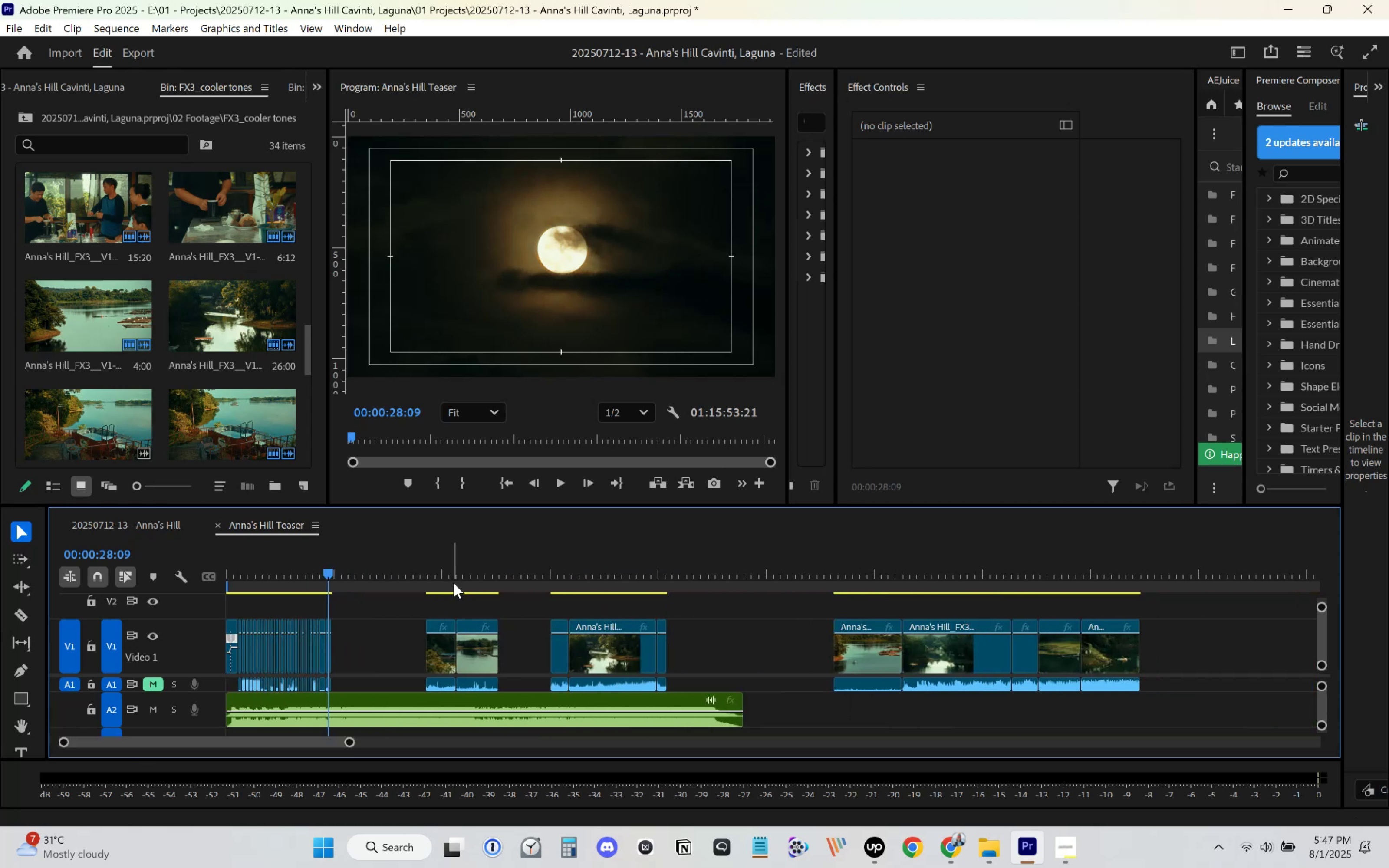 
left_click_drag(start_coordinate=[428, 561], to_coordinate=[665, 581])
 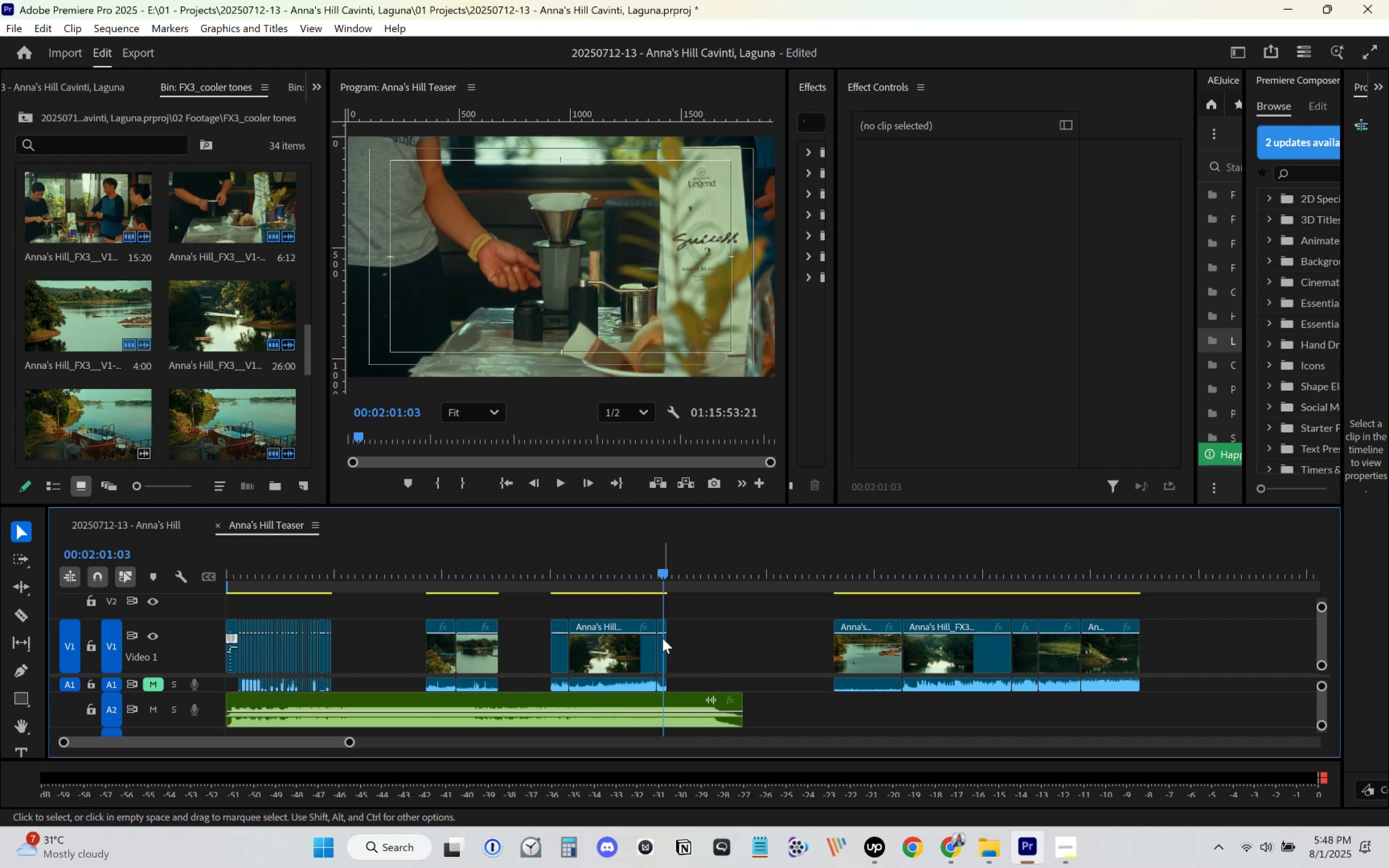 
left_click_drag(start_coordinate=[662, 652], to_coordinate=[346, 640])
 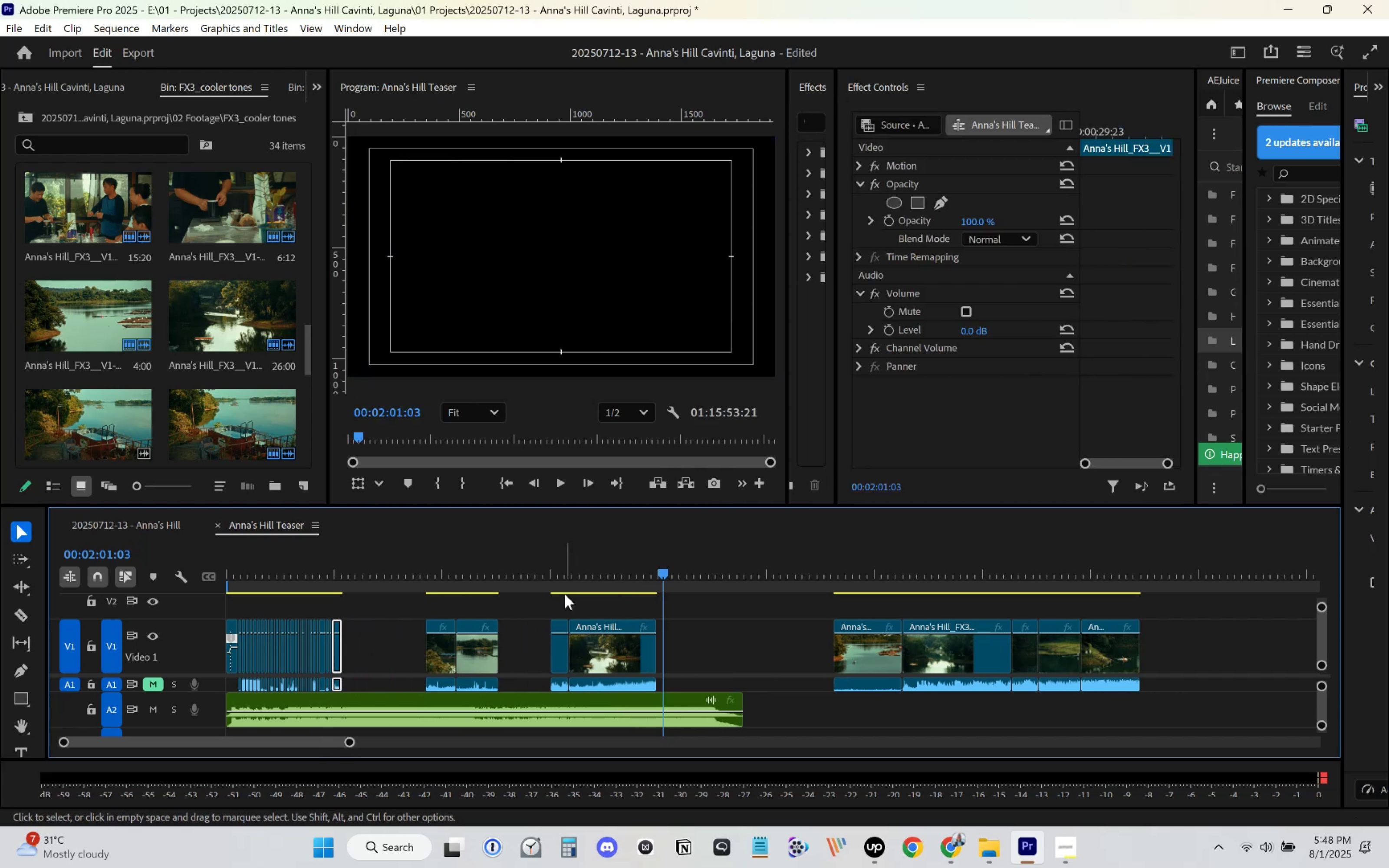 
left_click_drag(start_coordinate=[563, 581], to_coordinate=[616, 591])
 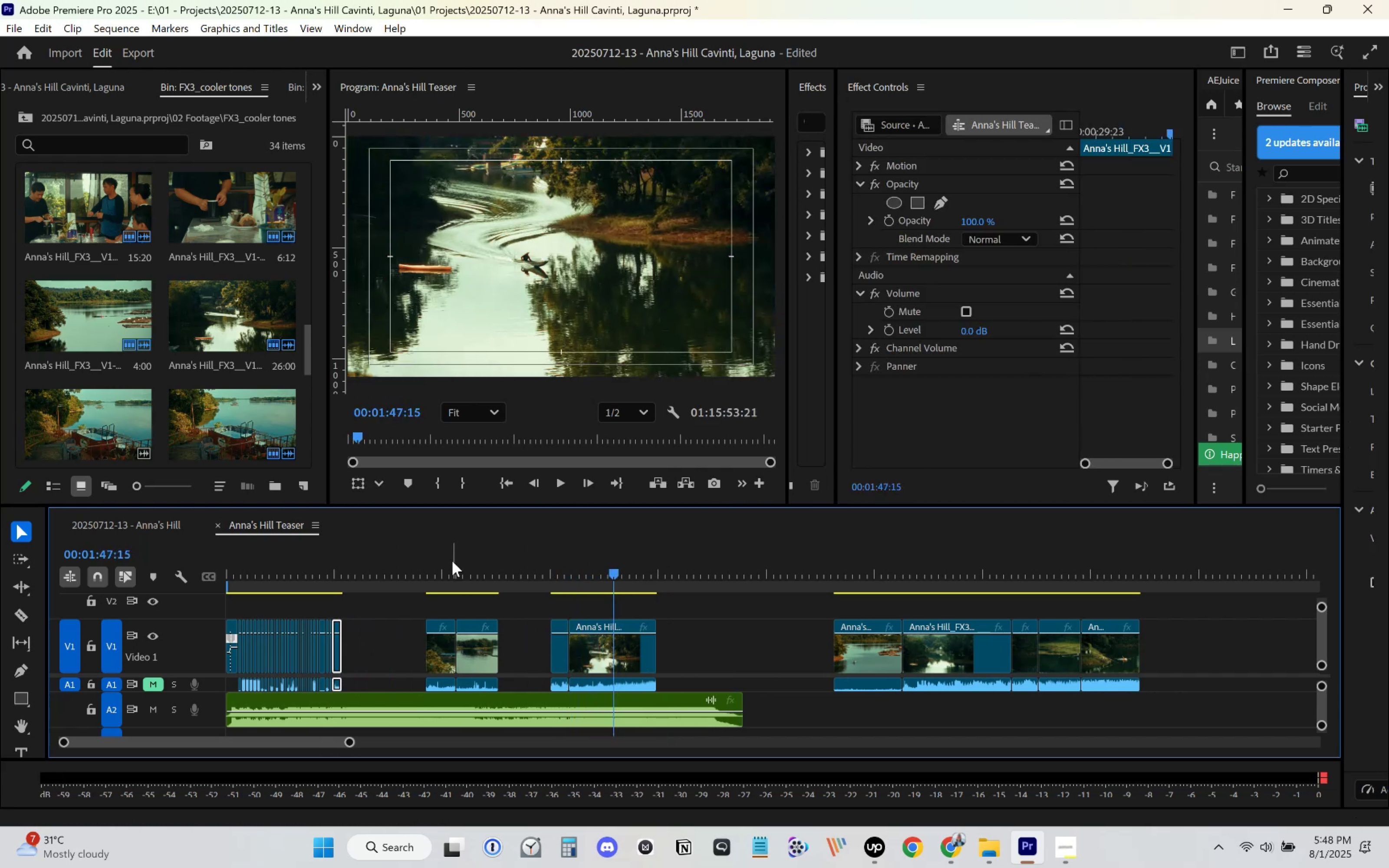 
left_click([452, 561])
 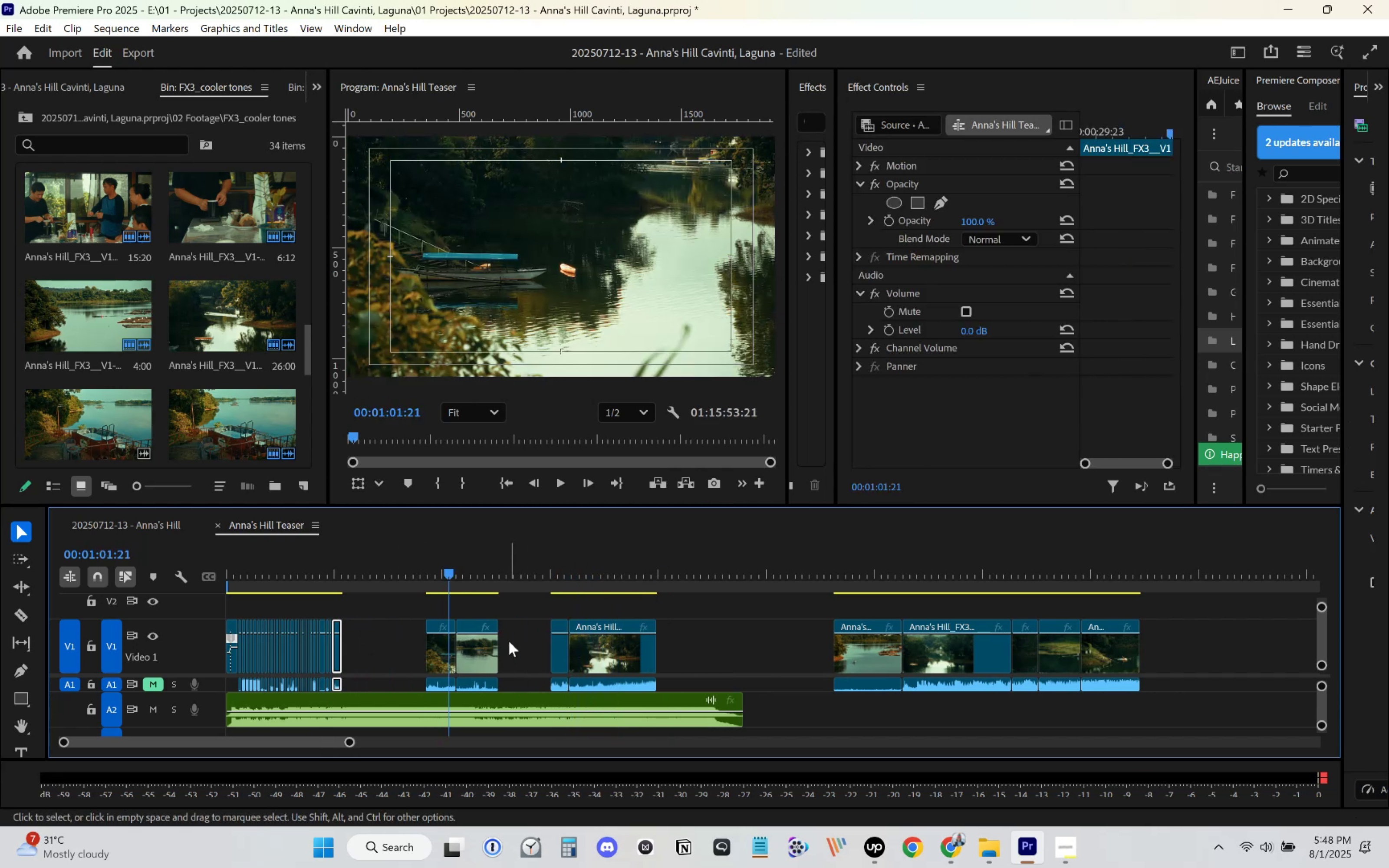 
left_click_drag(start_coordinate=[409, 641], to_coordinate=[467, 652])
 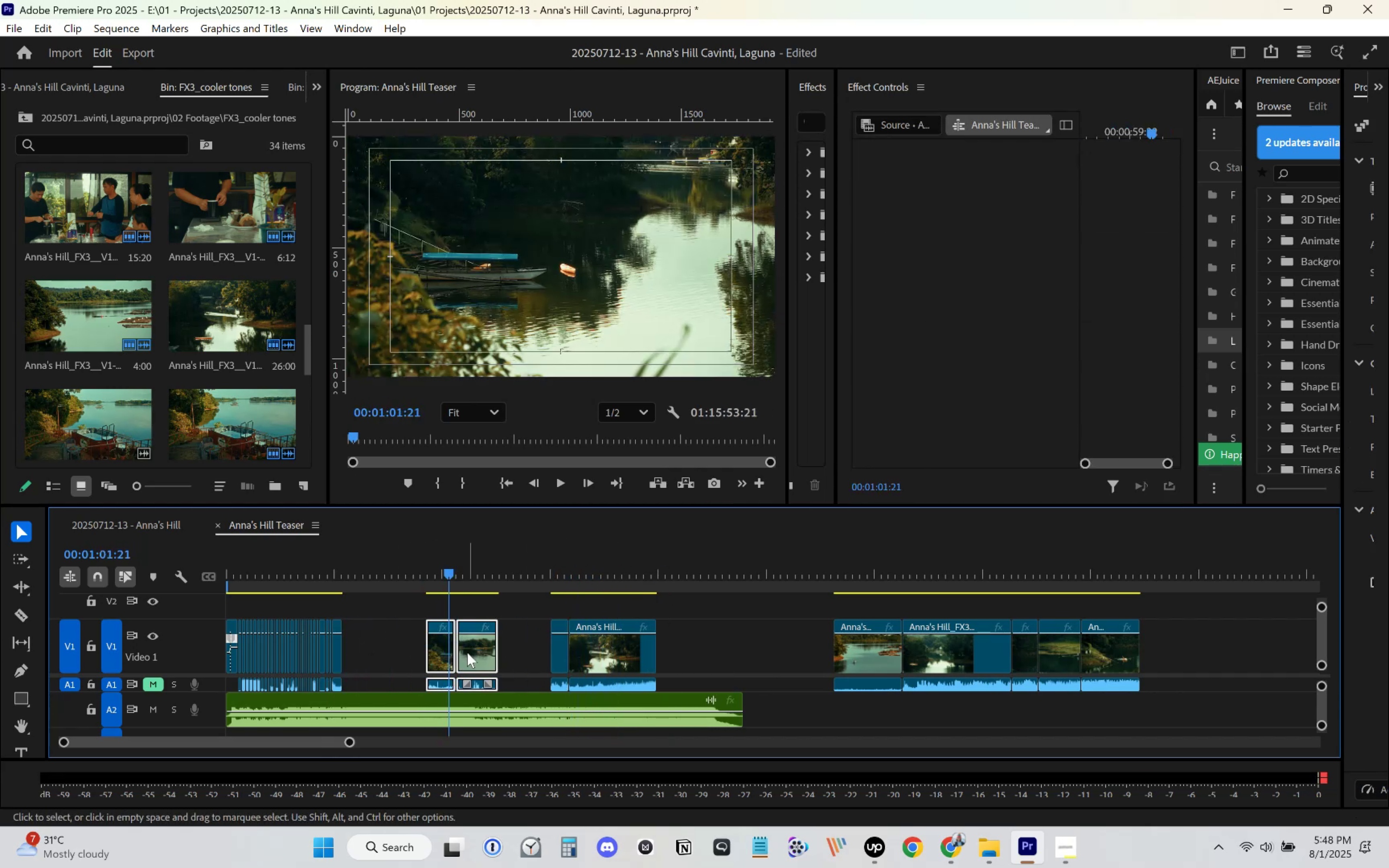 
left_click_drag(start_coordinate=[474, 654], to_coordinate=[753, 646])
 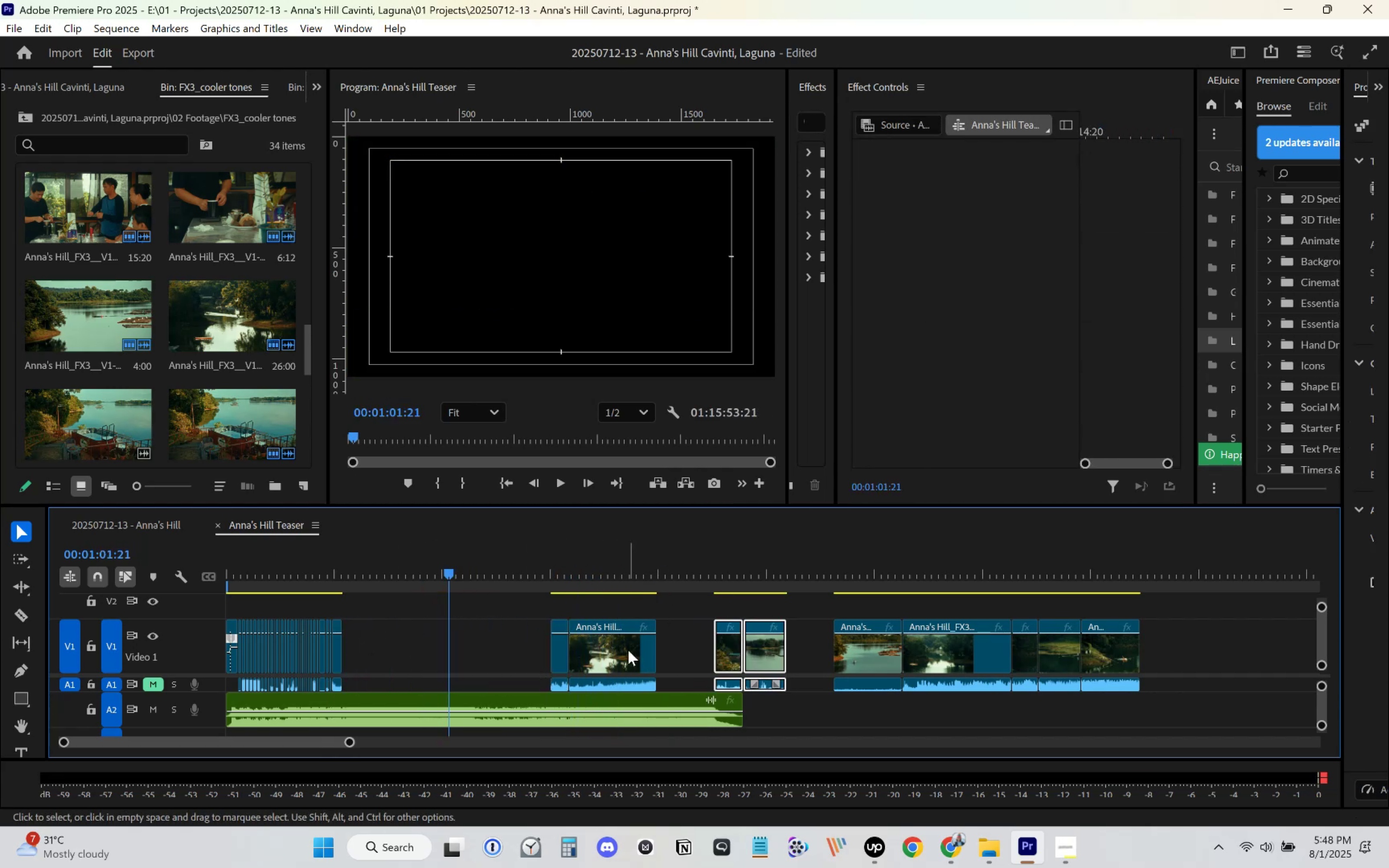 
left_click_drag(start_coordinate=[620, 654], to_coordinate=[400, 652])
 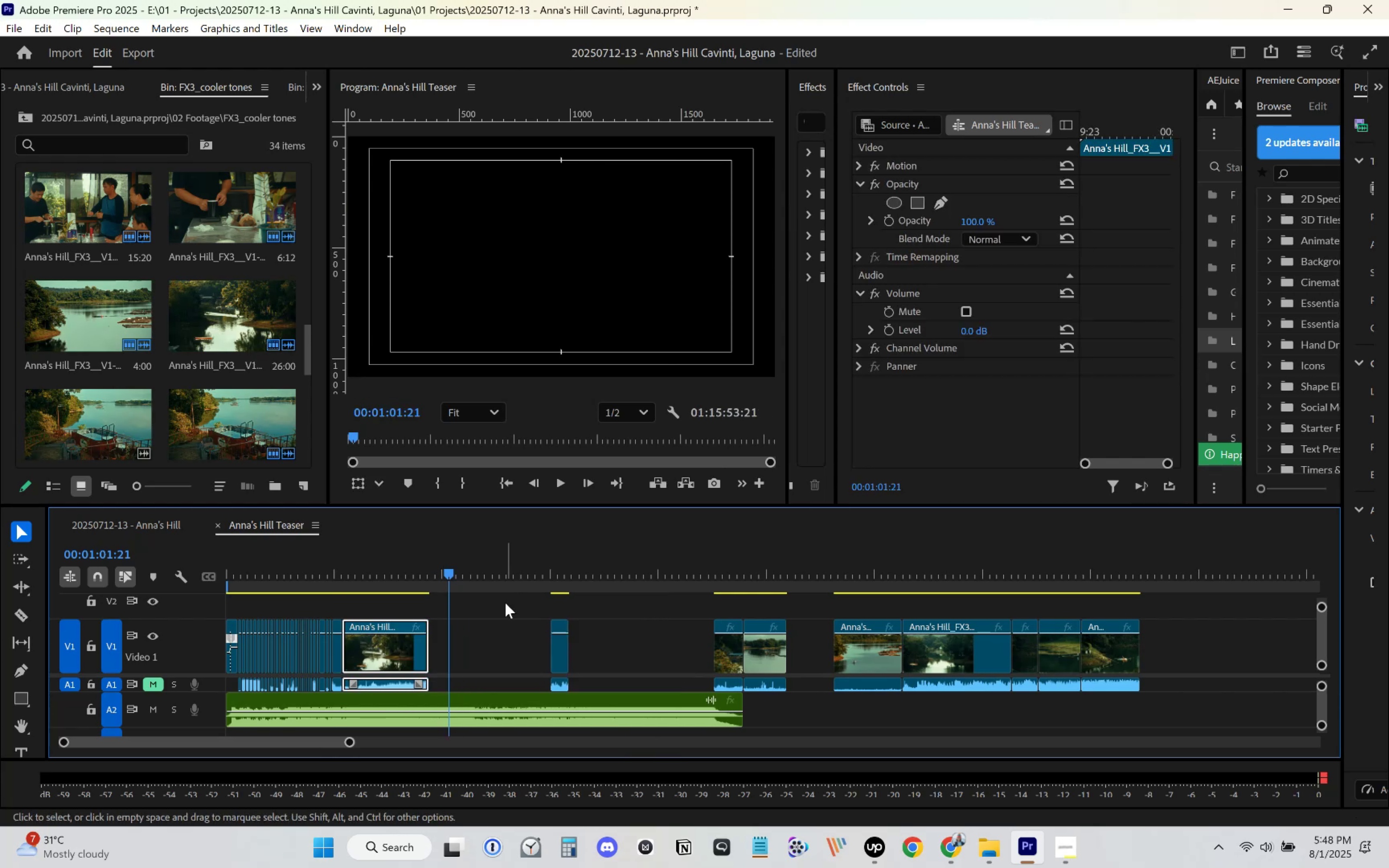 
left_click_drag(start_coordinate=[534, 580], to_coordinate=[770, 596])
 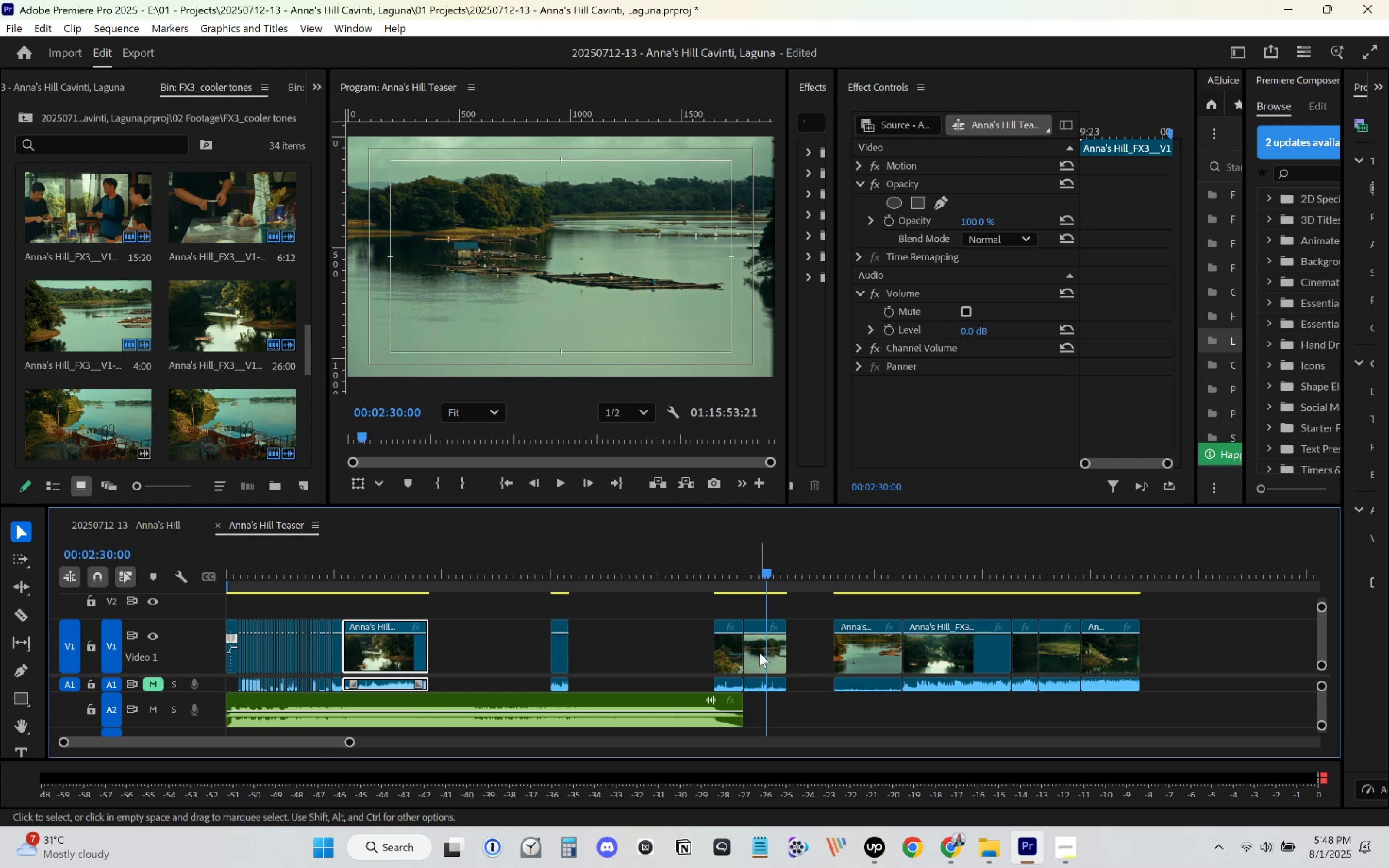 
left_click_drag(start_coordinate=[763, 652], to_coordinate=[449, 656])
 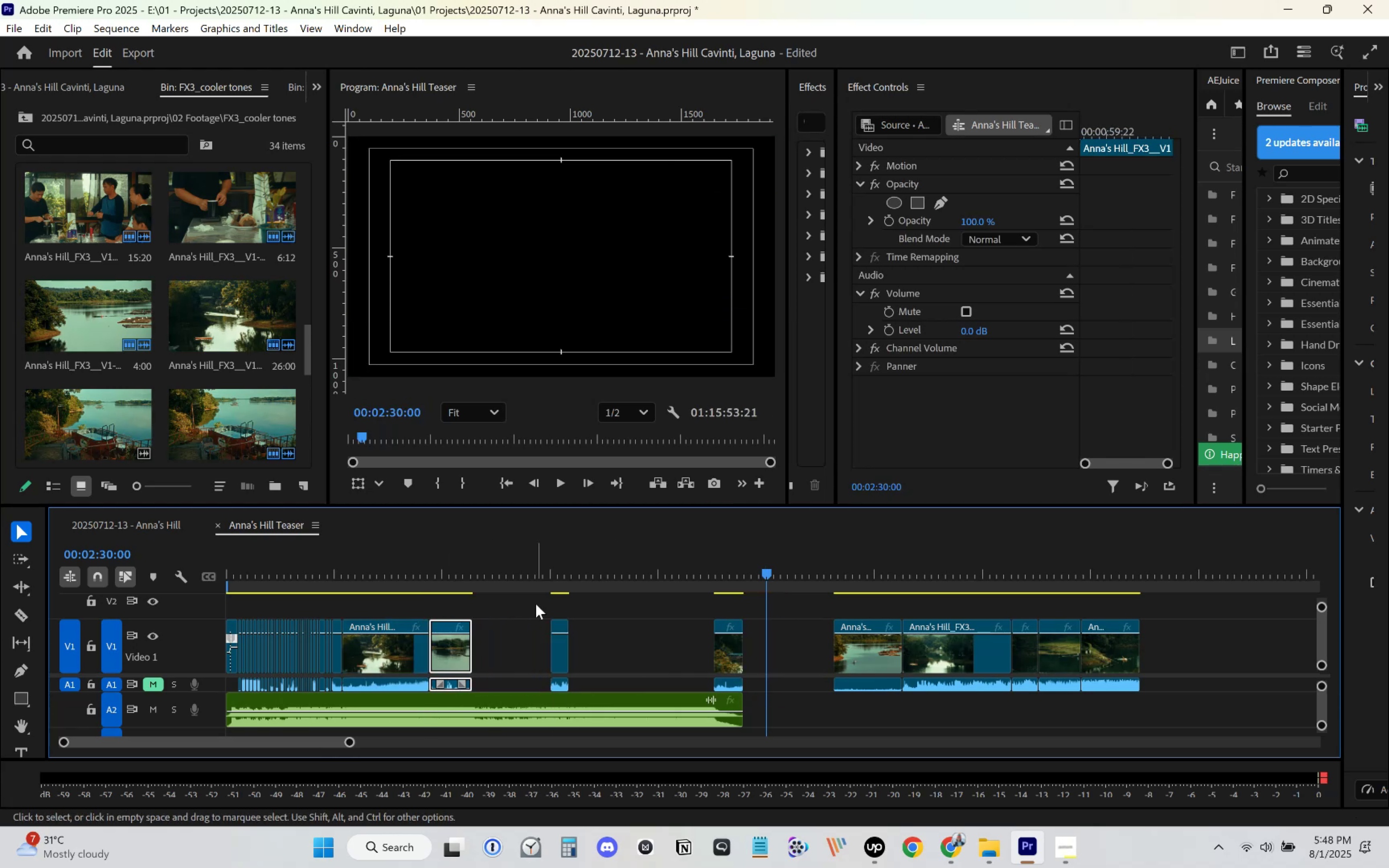 
left_click_drag(start_coordinate=[548, 579], to_coordinate=[741, 595])
 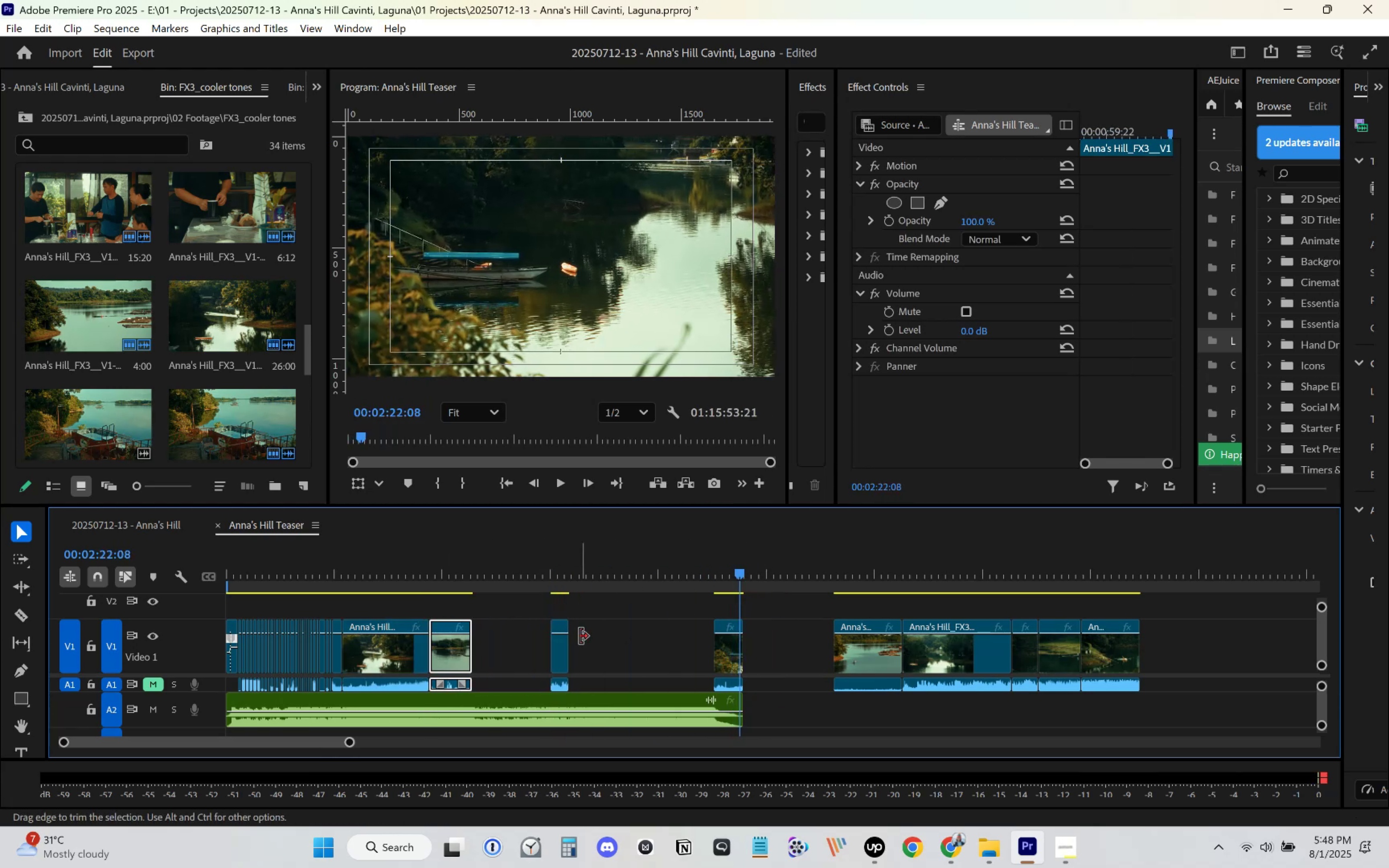 
left_click_drag(start_coordinate=[607, 641], to_coordinate=[555, 645])
 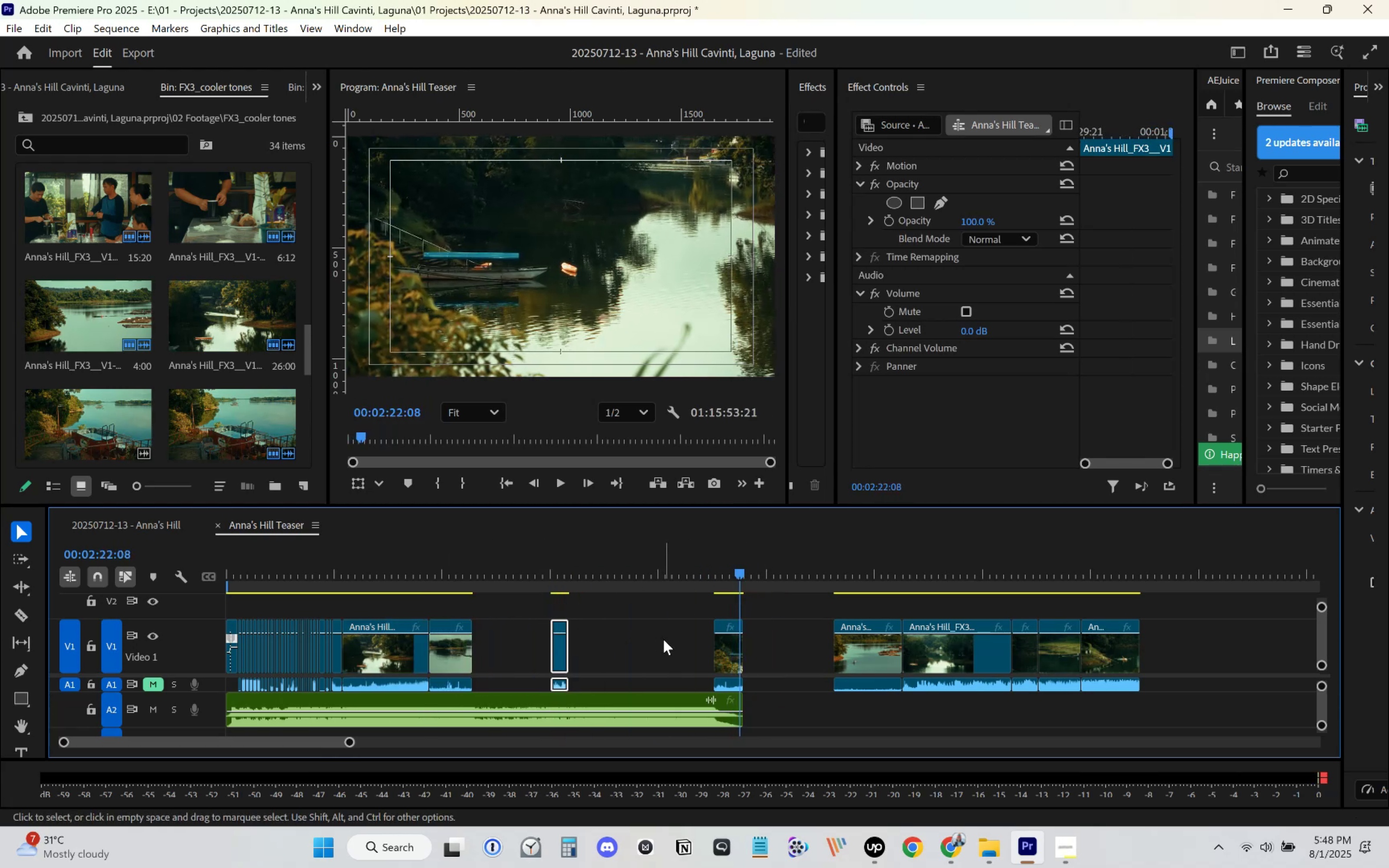 
key(Delete)
 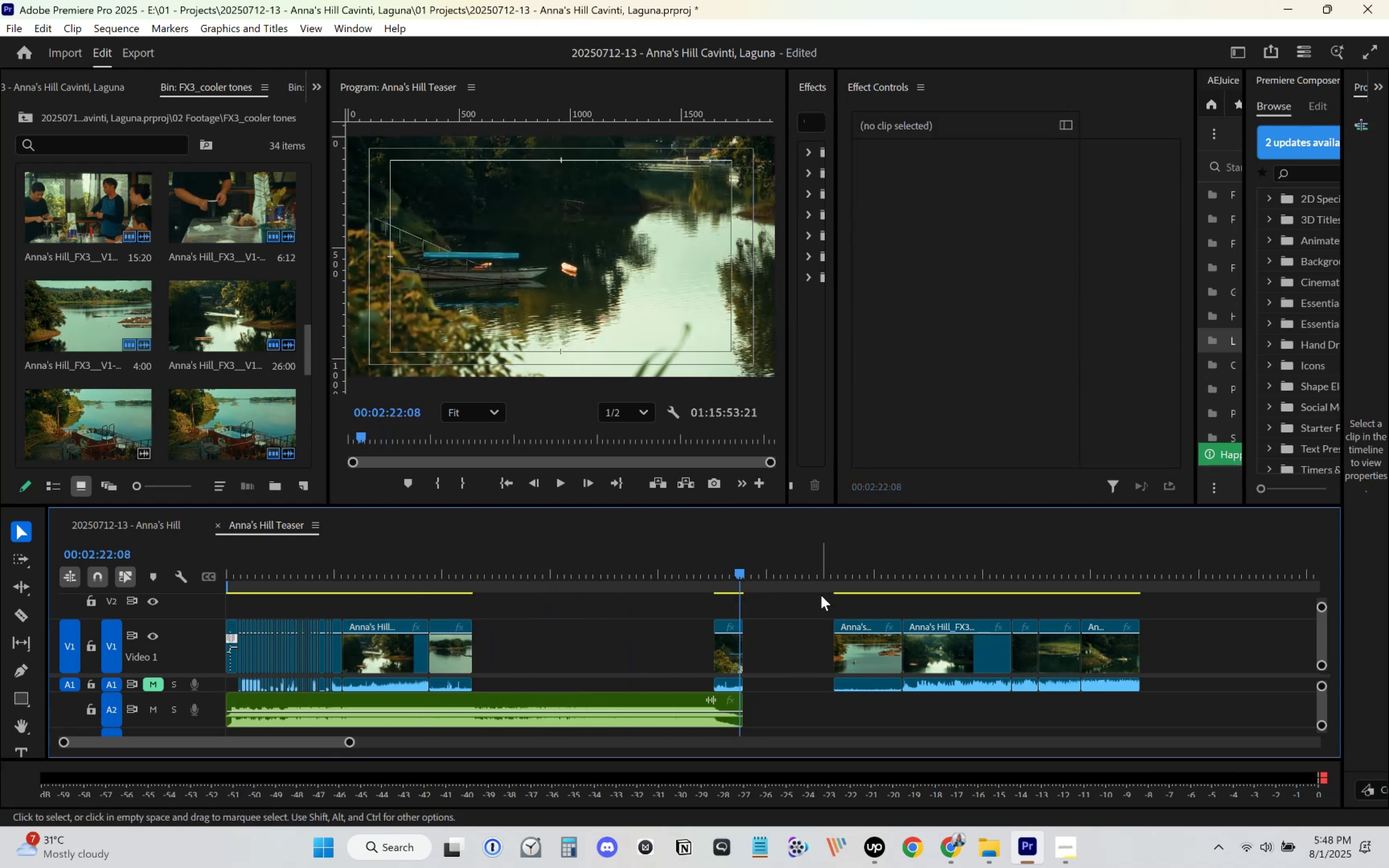 
left_click_drag(start_coordinate=[823, 584], to_coordinate=[863, 580])
 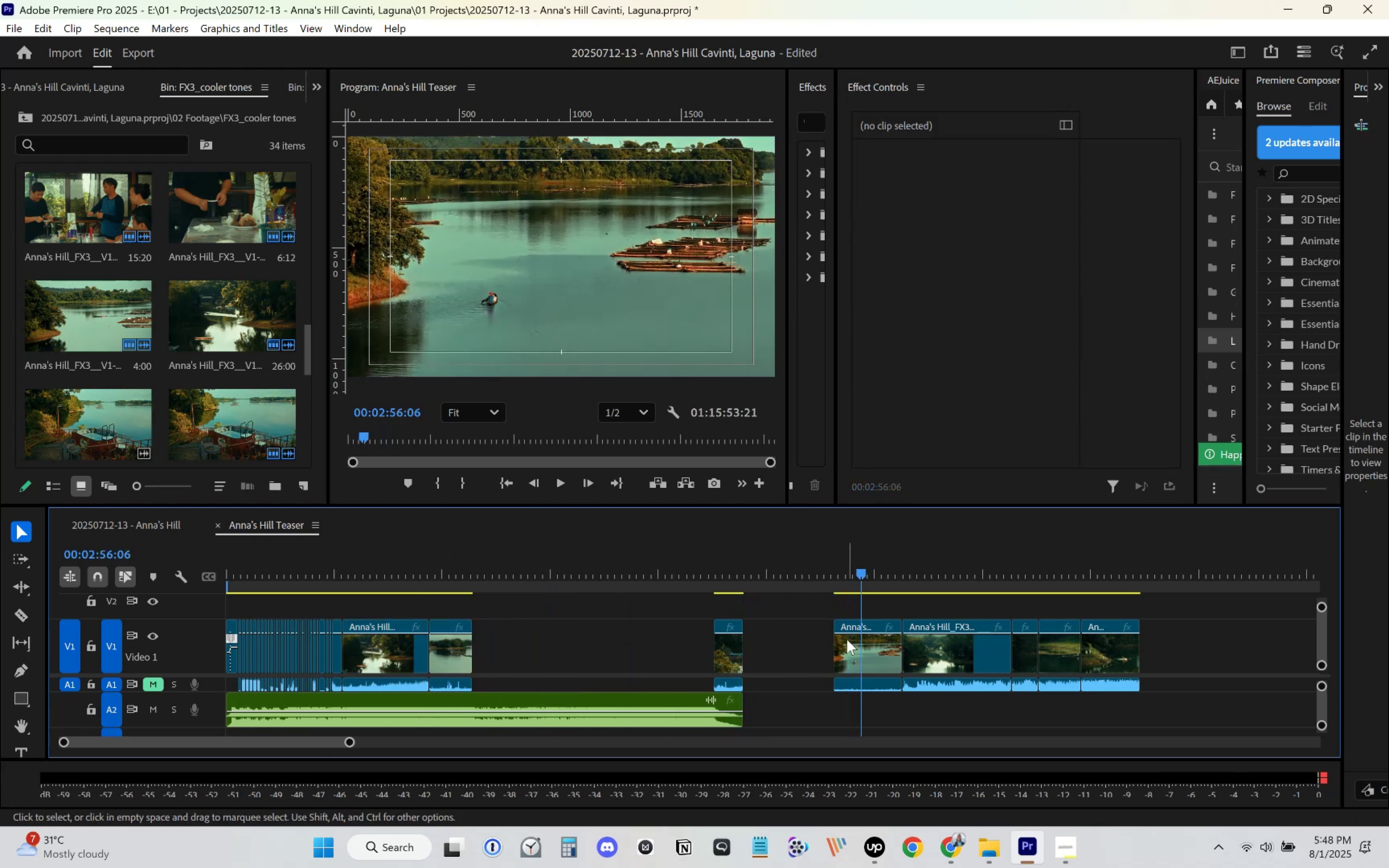 
left_click_drag(start_coordinate=[866, 649], to_coordinate=[511, 648])
 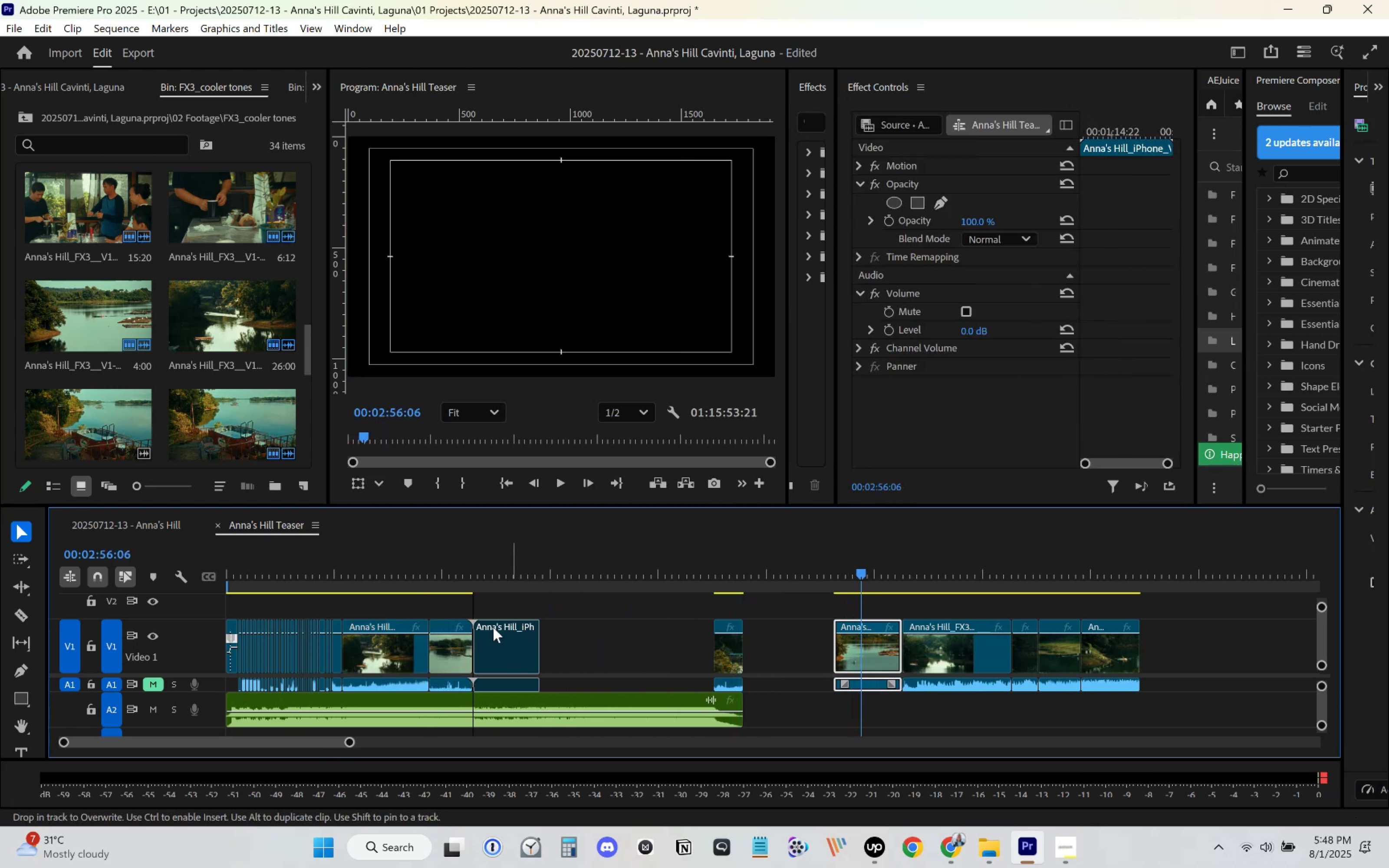 
left_click_drag(start_coordinate=[439, 561], to_coordinate=[1070, 639])
 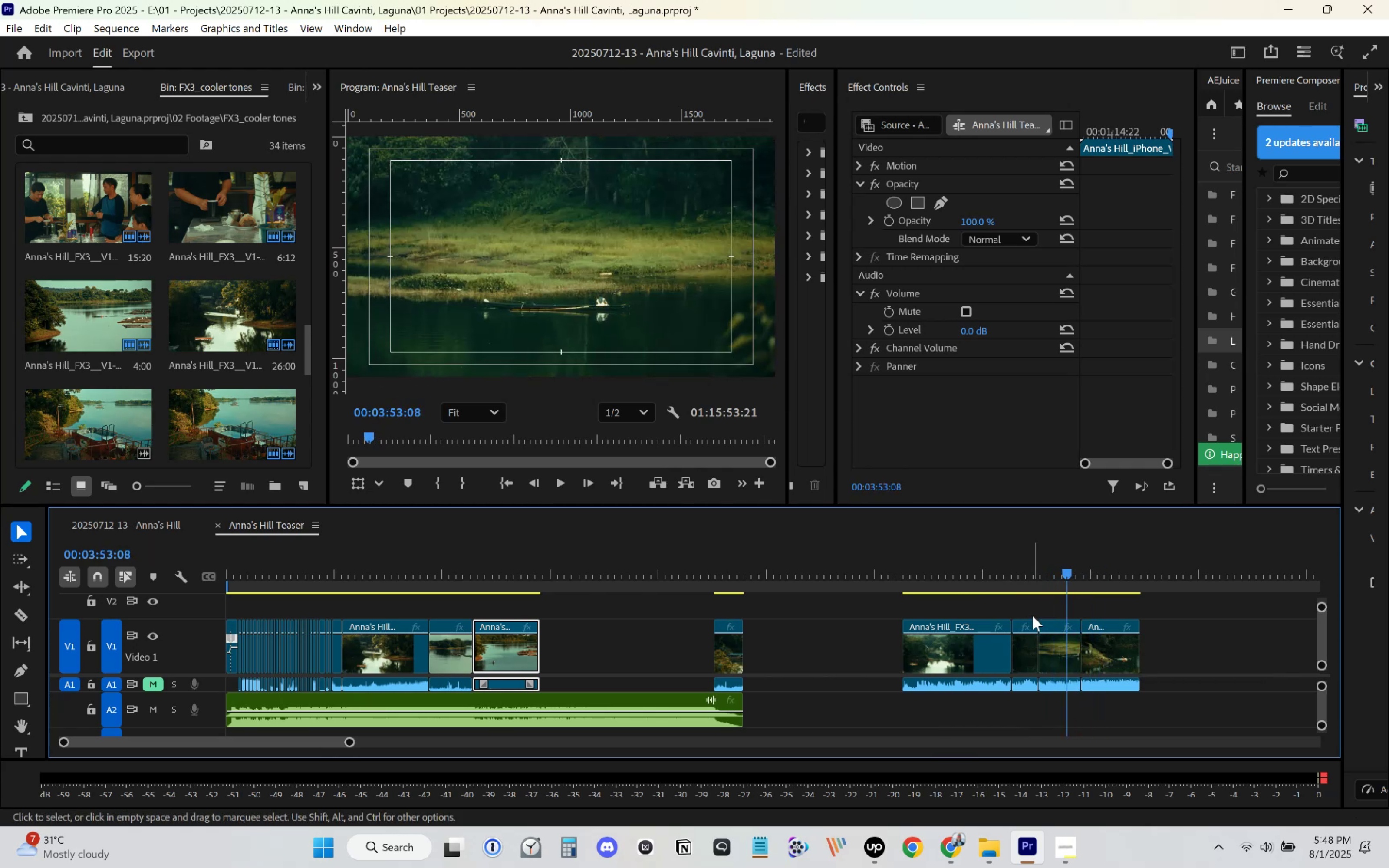 
left_click_drag(start_coordinate=[1031, 614], to_coordinate=[1056, 639])
 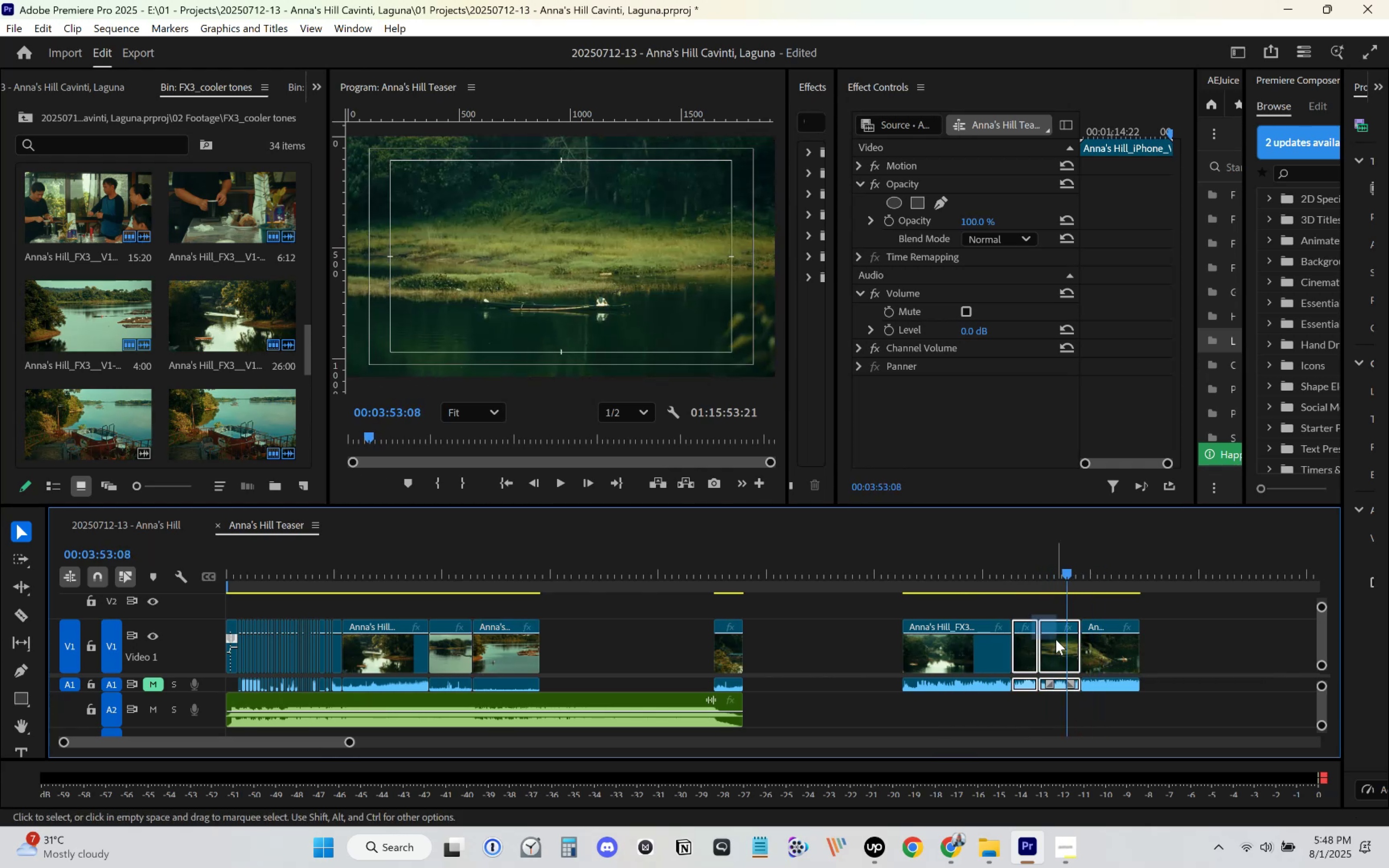 
left_click_drag(start_coordinate=[1057, 644], to_coordinate=[599, 639])
 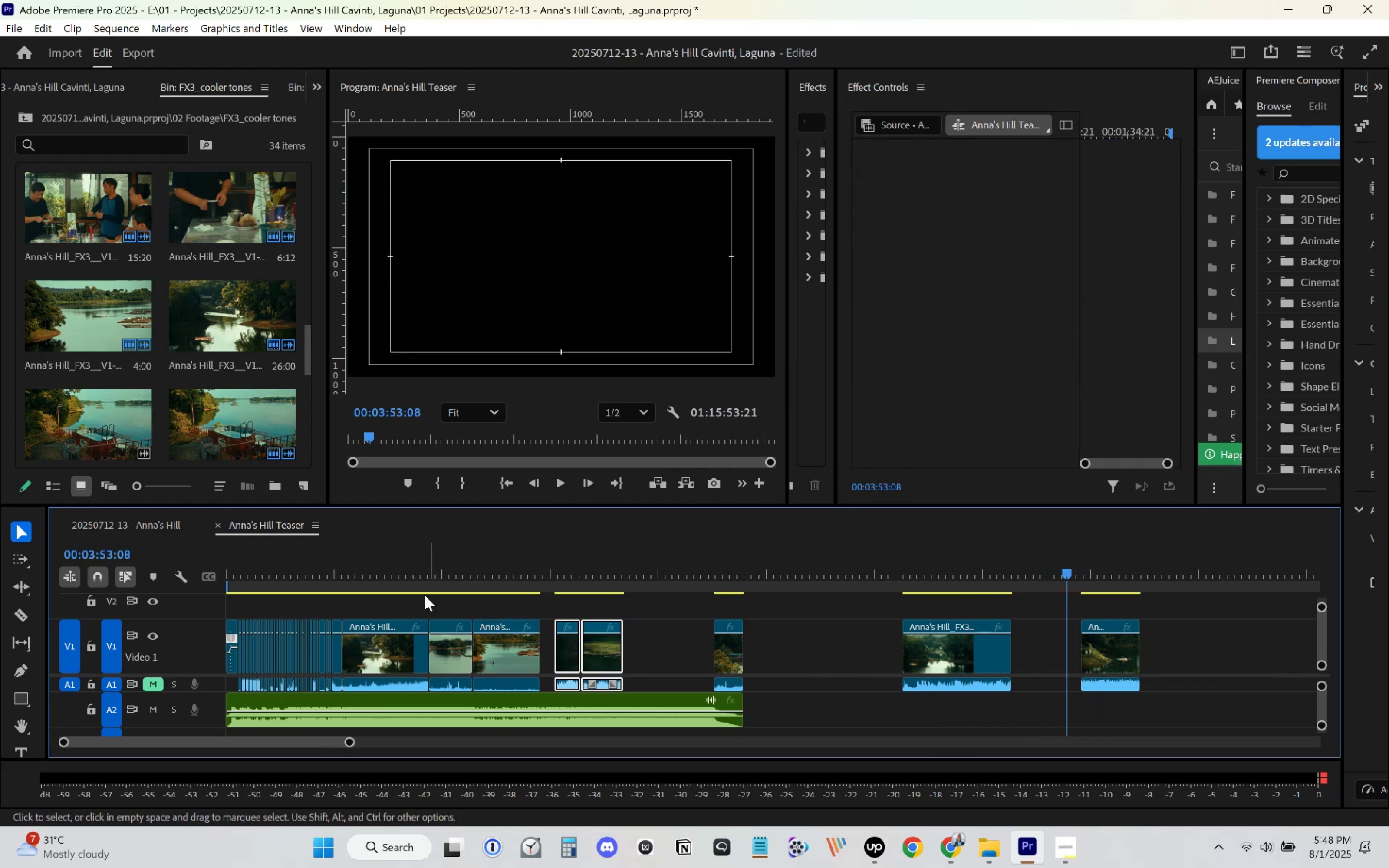 
left_click_drag(start_coordinate=[336, 572], to_coordinate=[114, 585])
 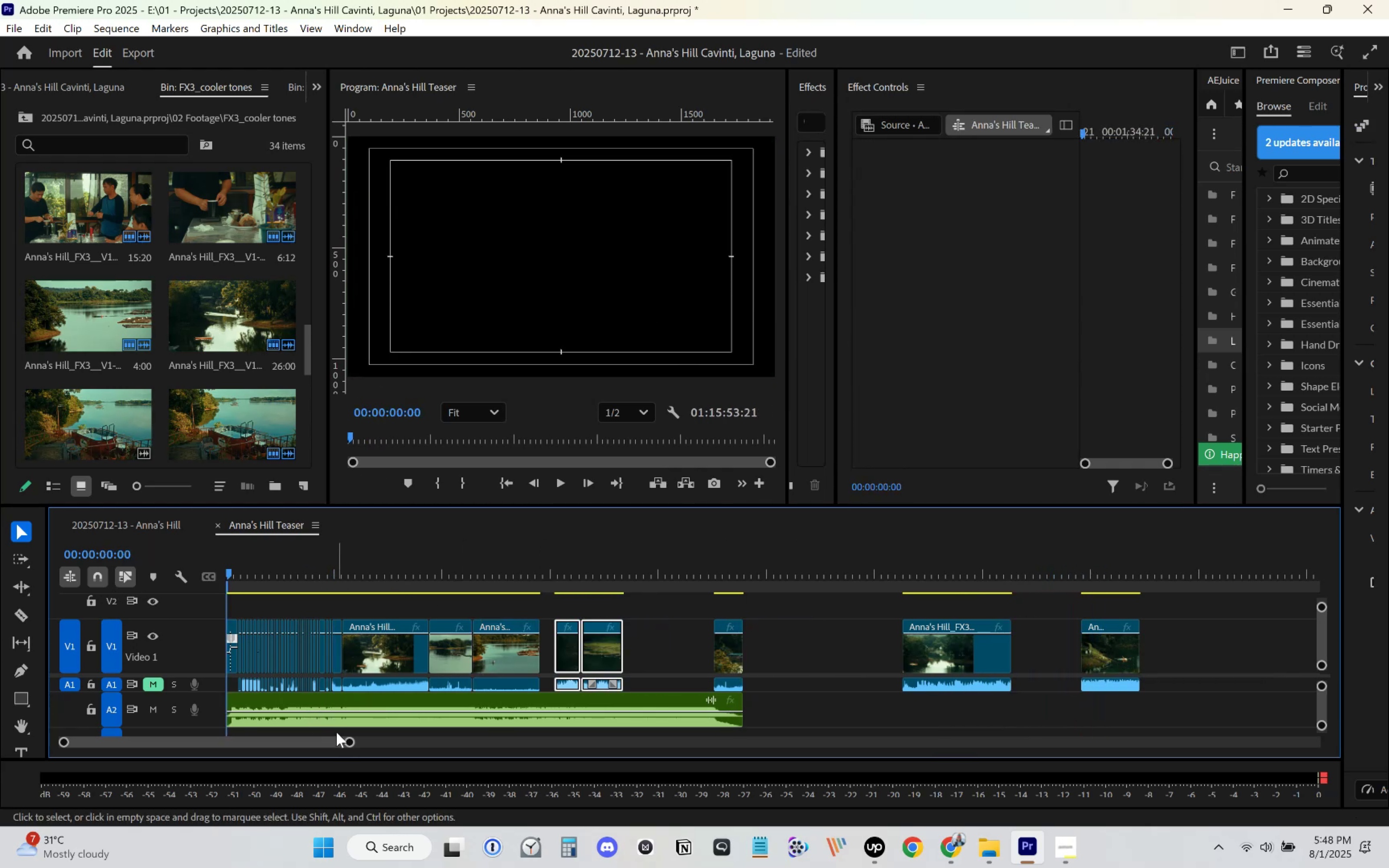 
left_click_drag(start_coordinate=[351, 740], to_coordinate=[273, 746])
 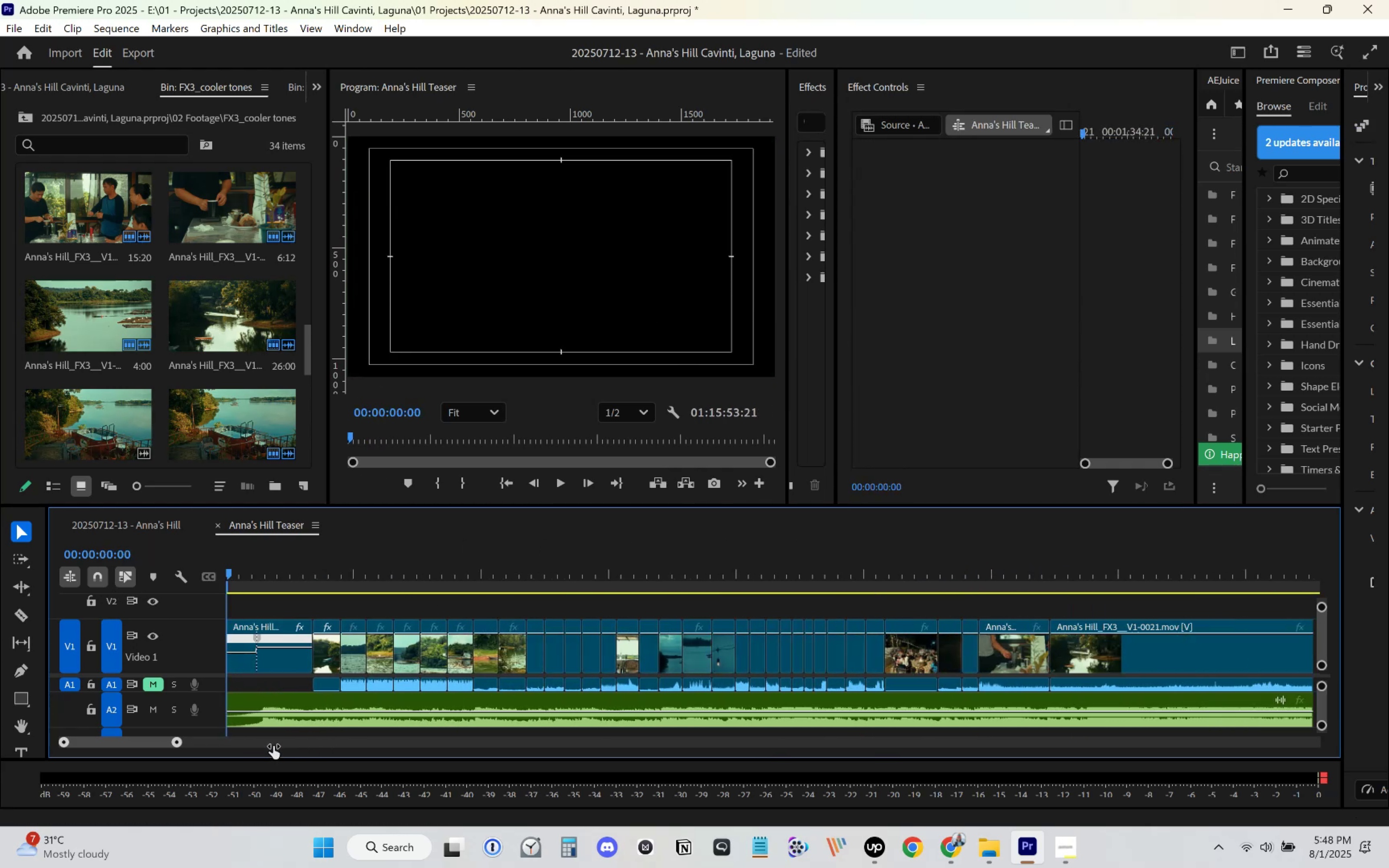 
key(Control+S)
 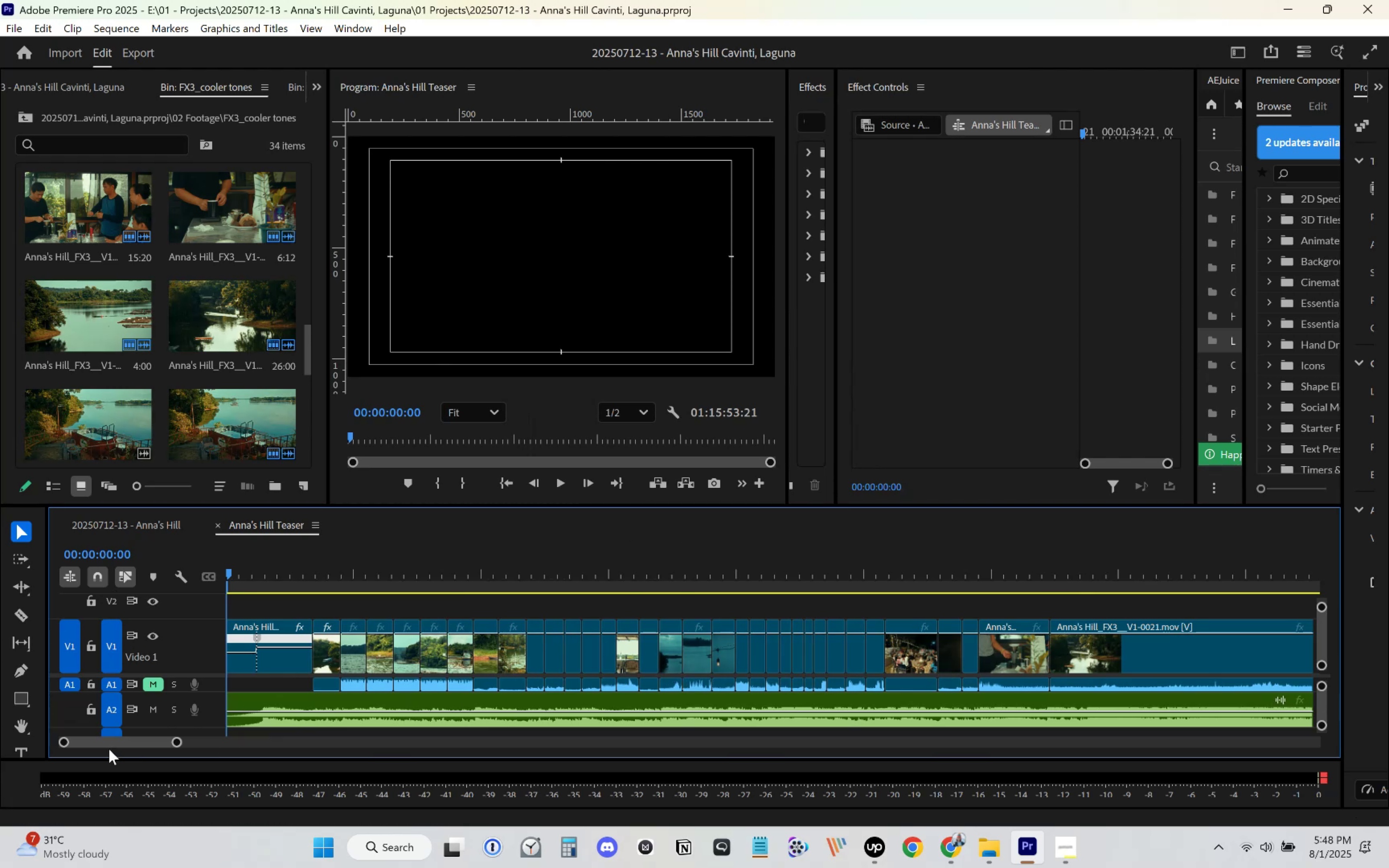 
left_click_drag(start_coordinate=[174, 743], to_coordinate=[151, 750])
 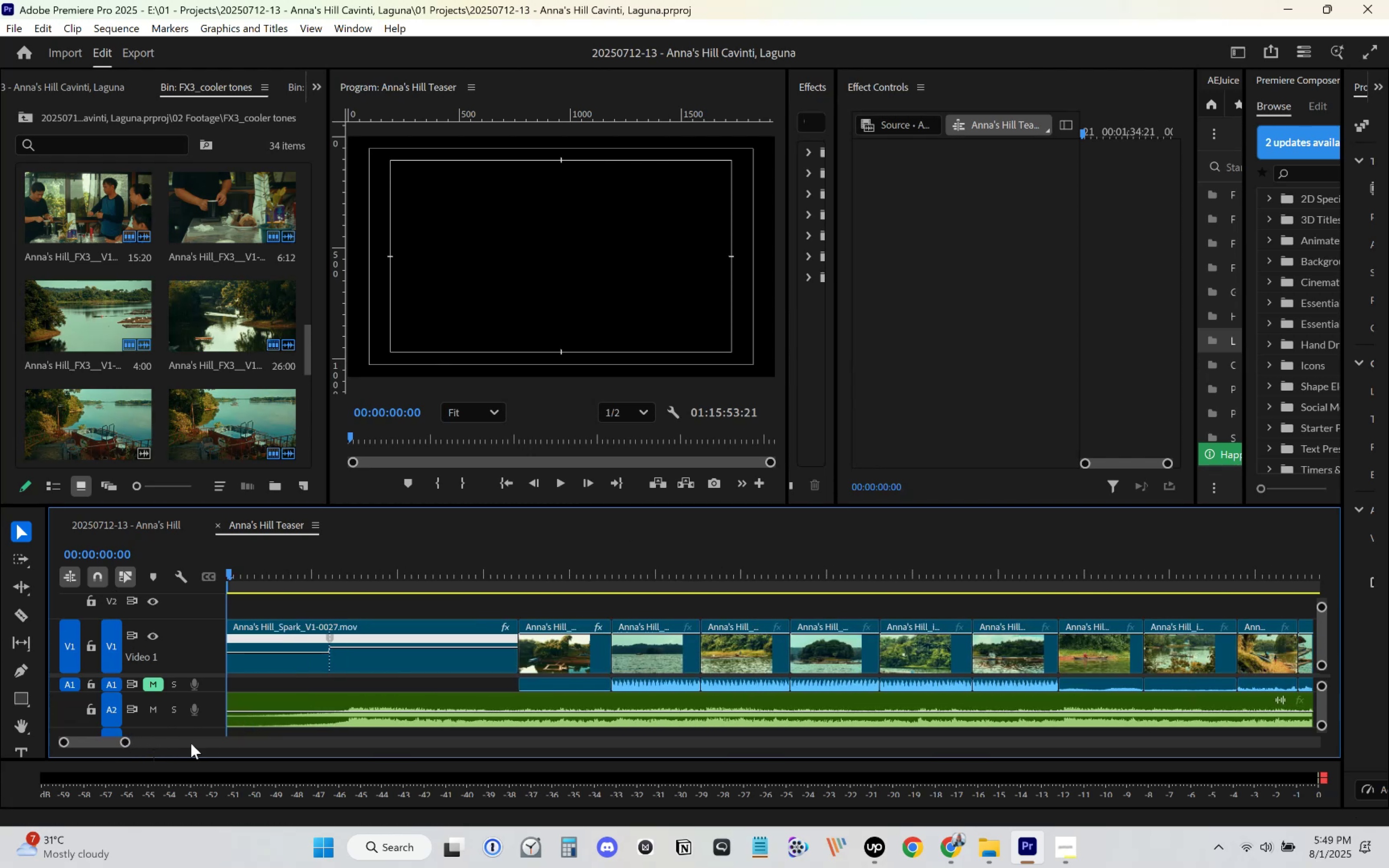 
key(Control+S)
 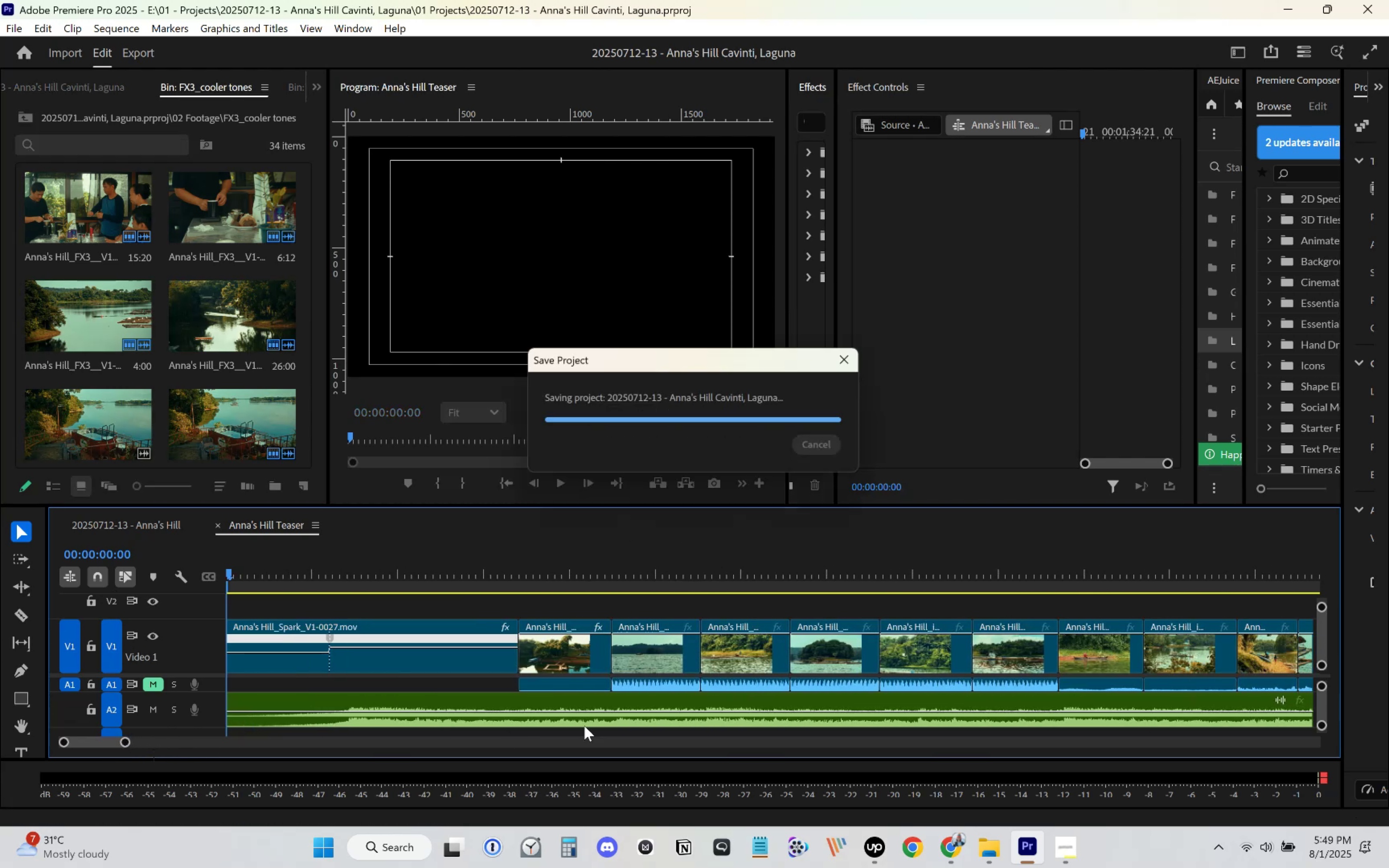 
key(Space)
 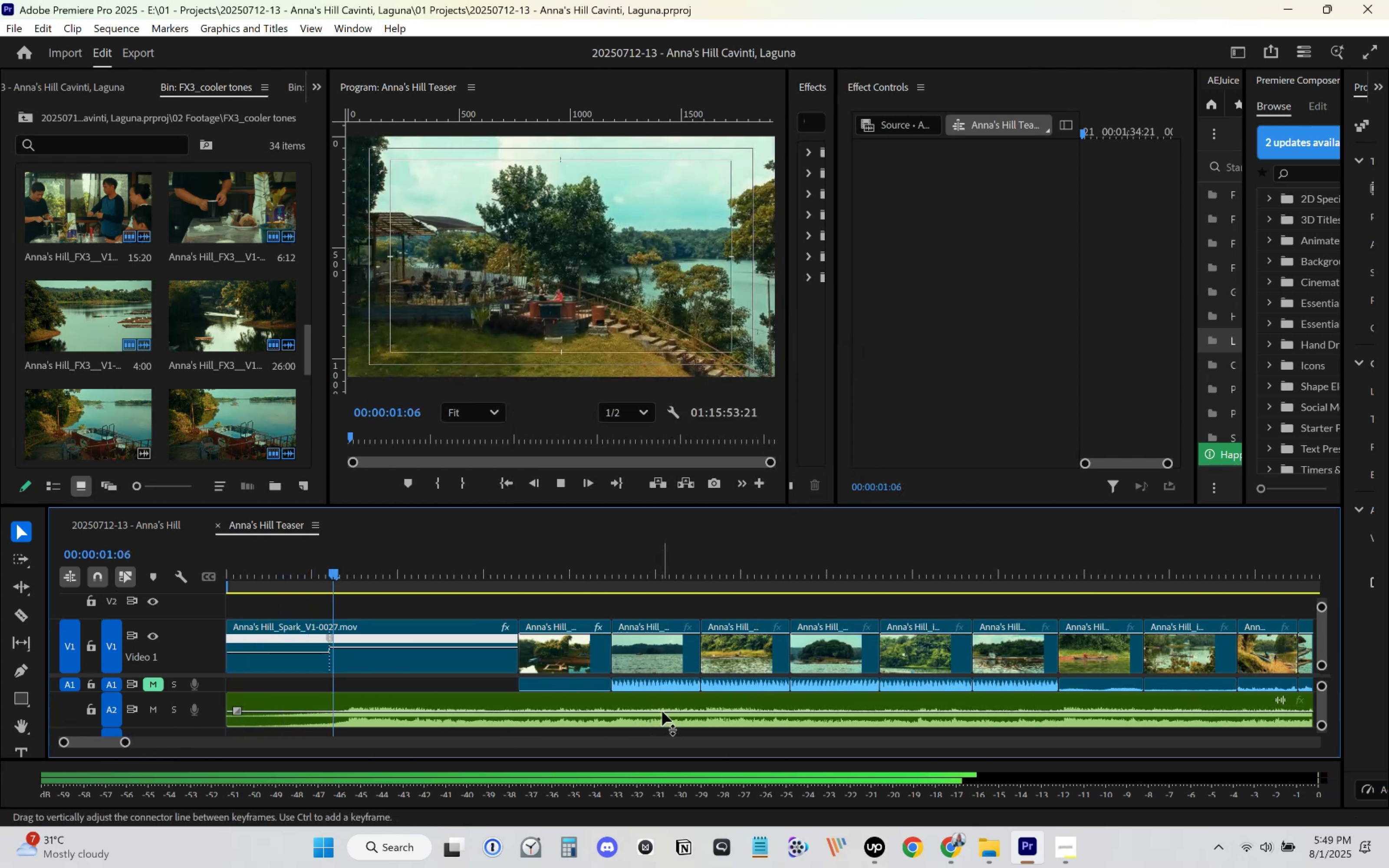 
scroll: coordinate [749, 690], scroll_direction: down, amount: 15.0
 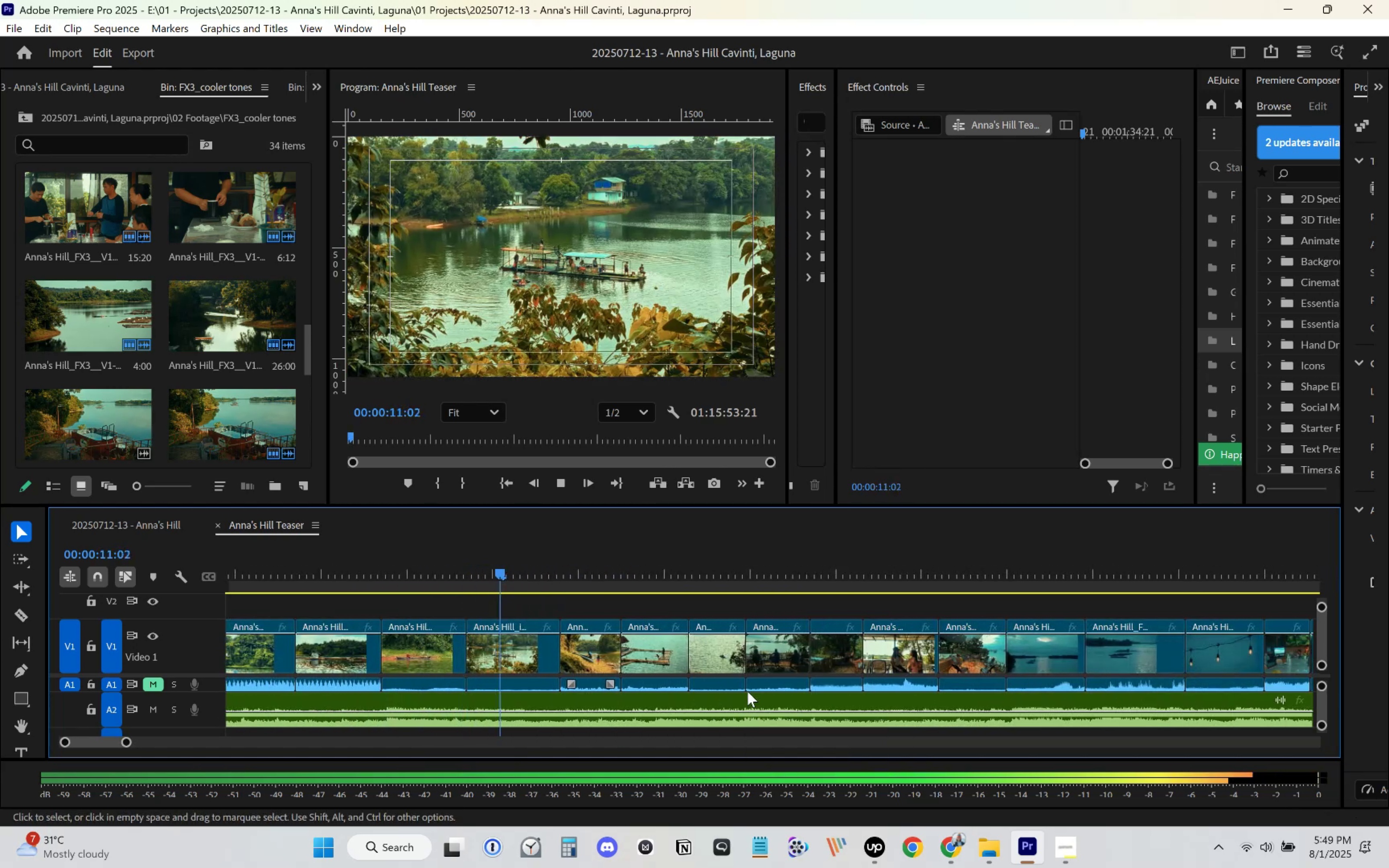 
scroll: coordinate [745, 694], scroll_direction: down, amount: 21.0
 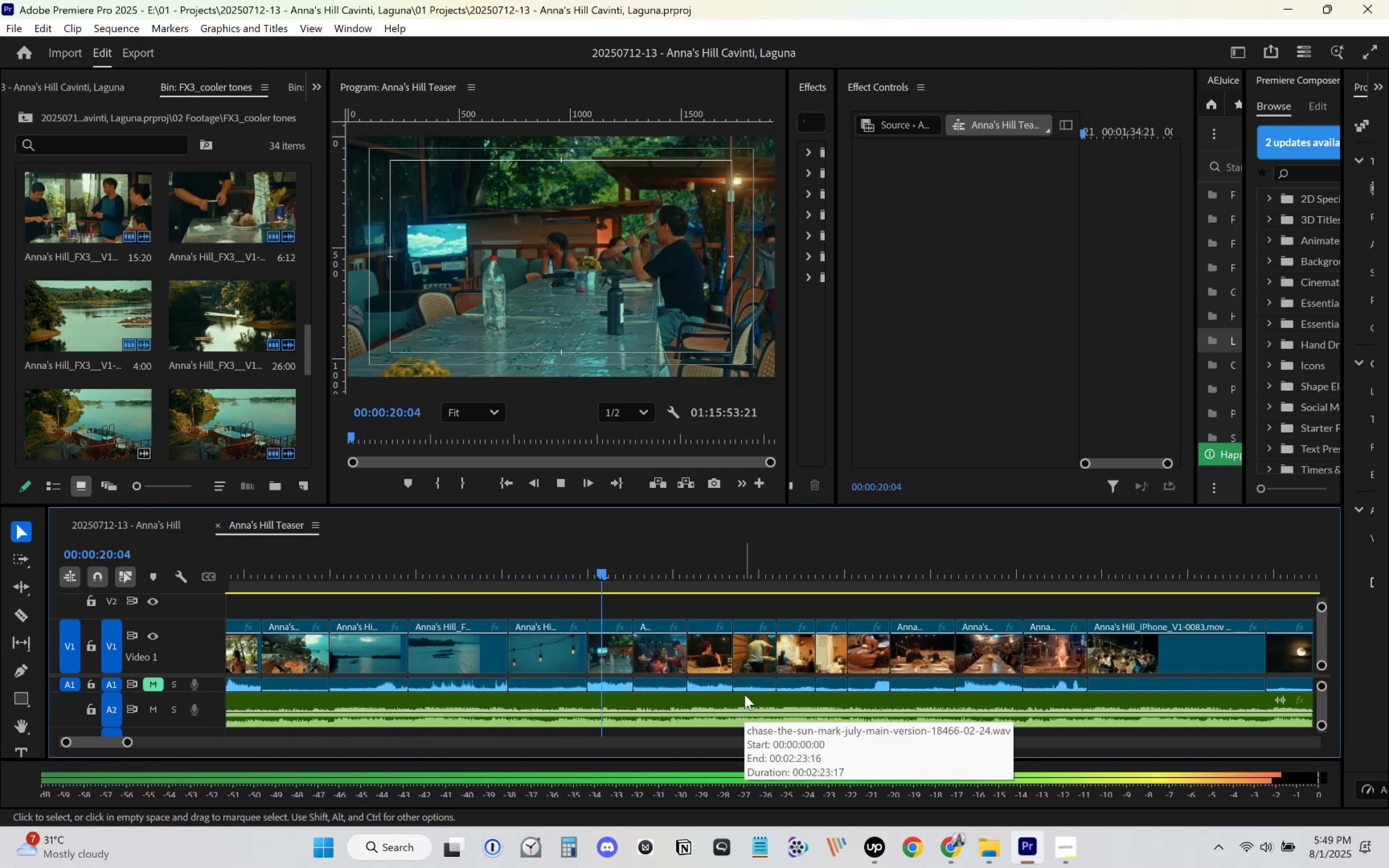 
scroll: coordinate [740, 699], scroll_direction: down, amount: 14.0
 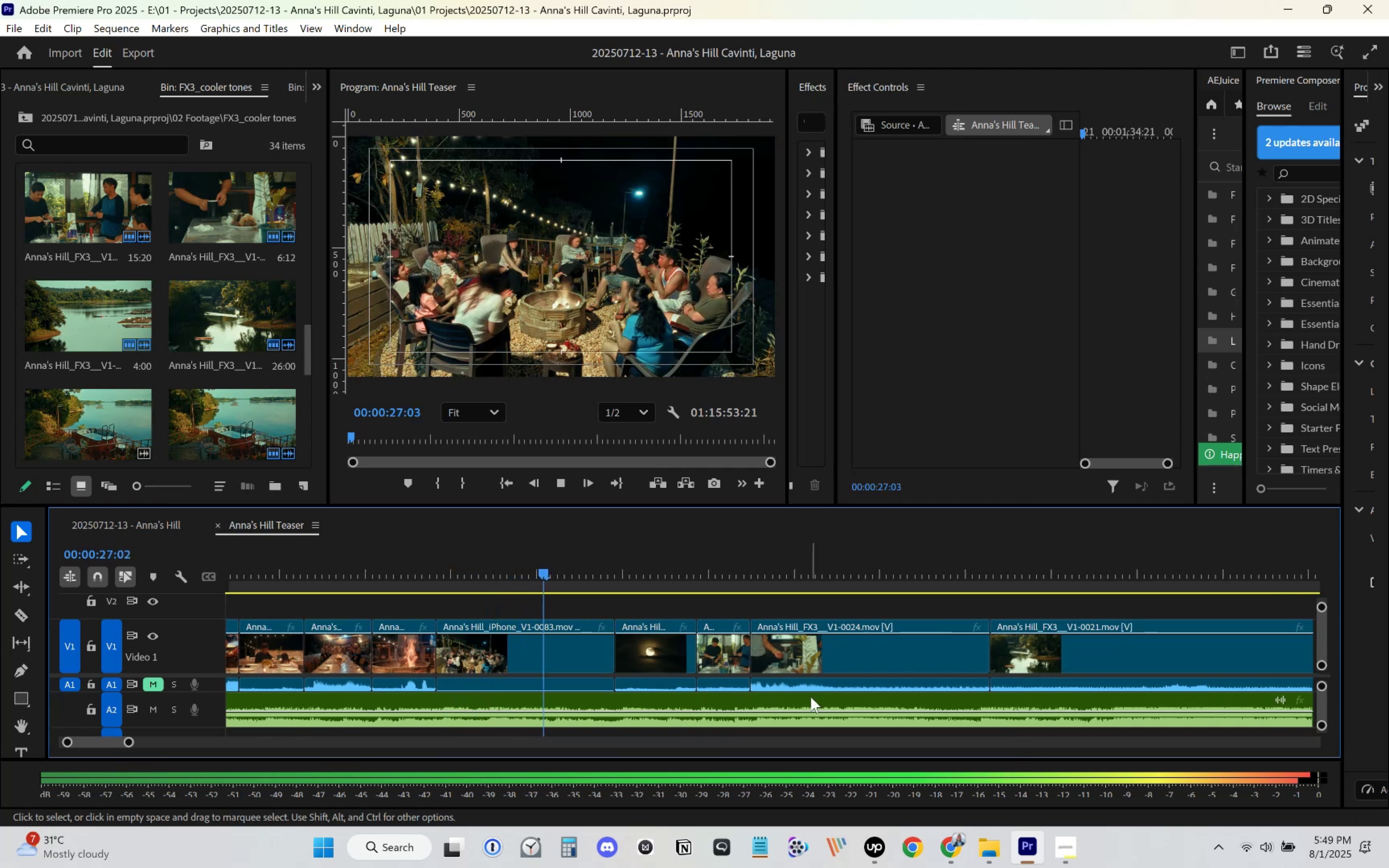 
key(Space)
 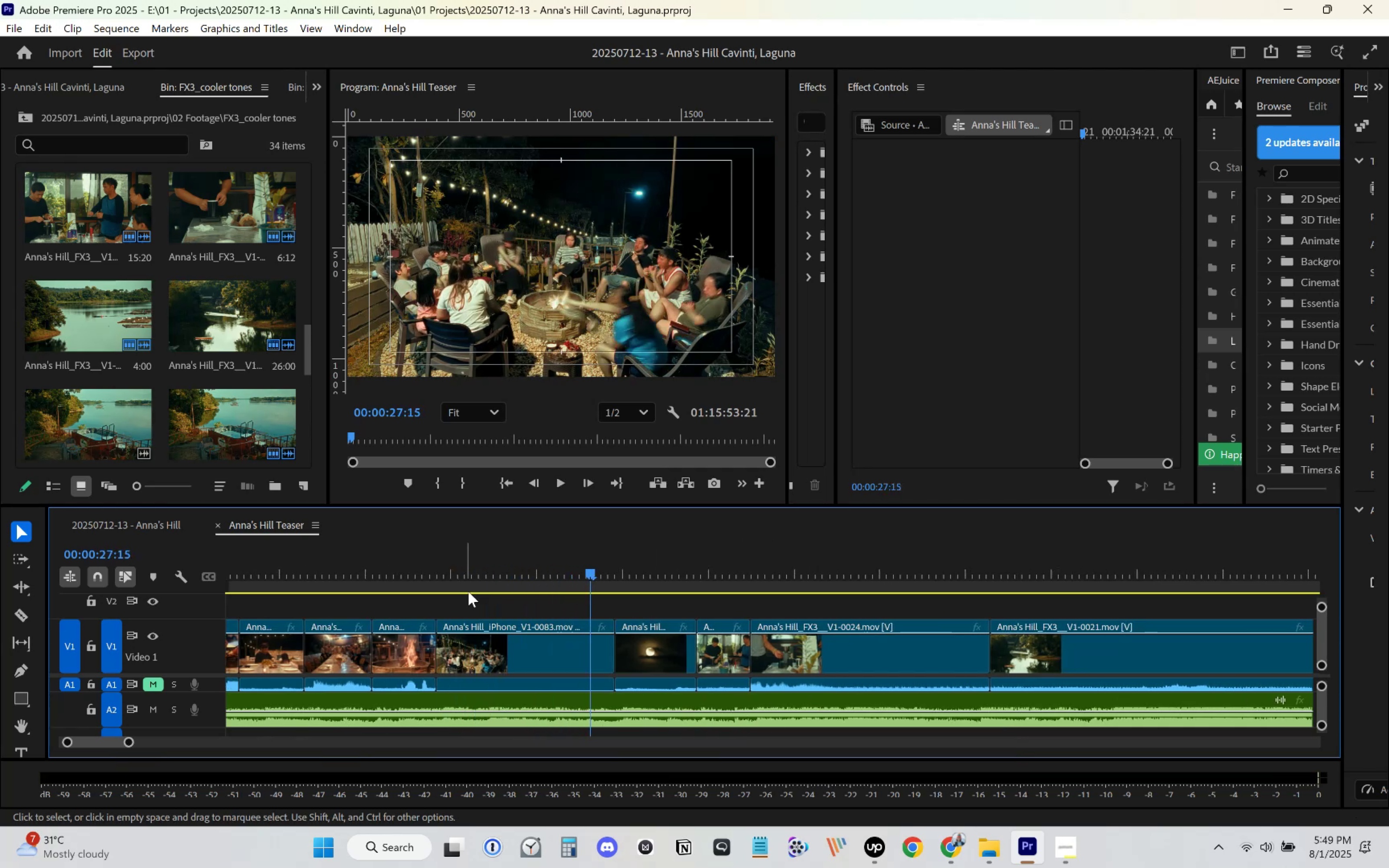 
key(Control+S)
 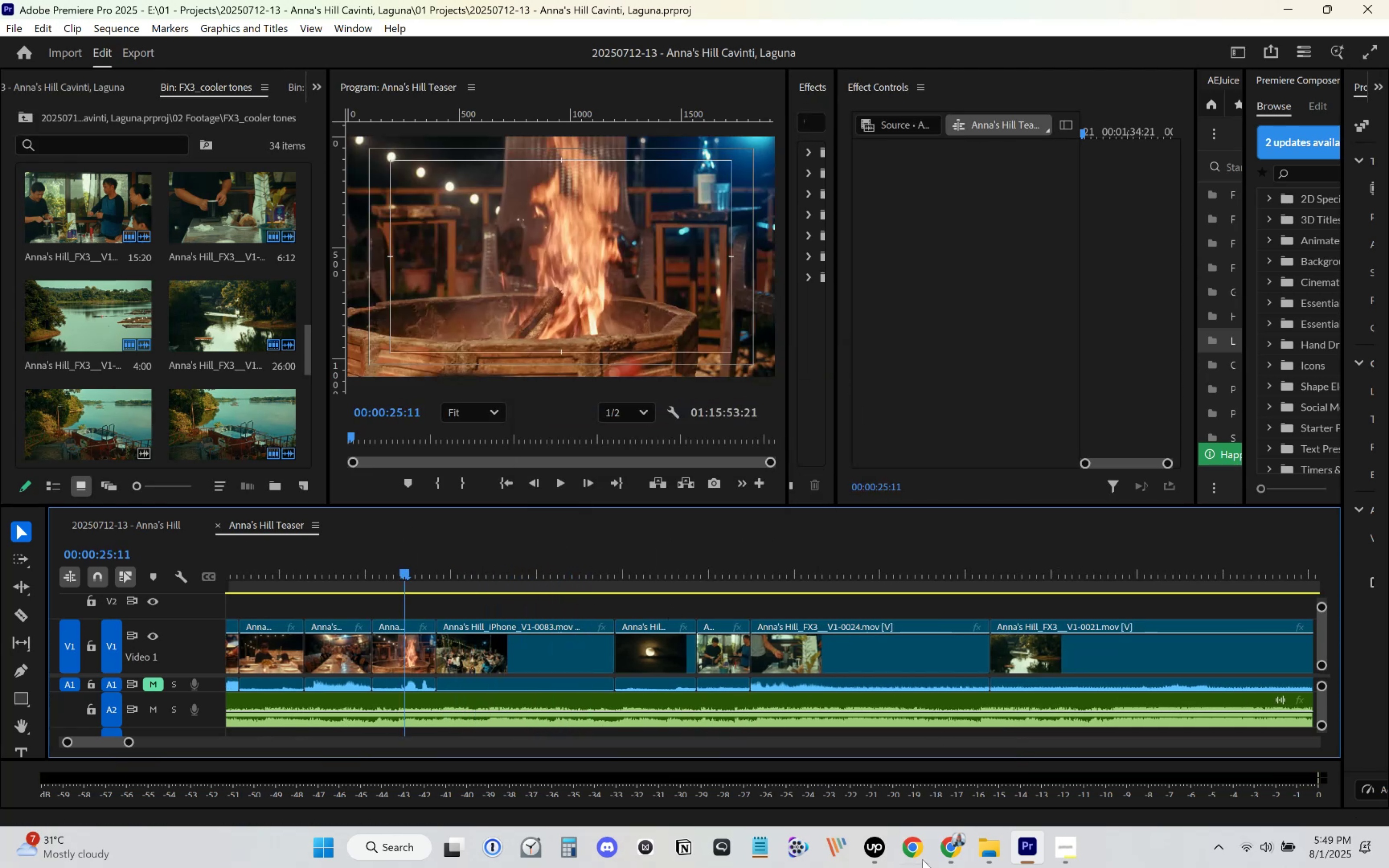 
key(Space)
 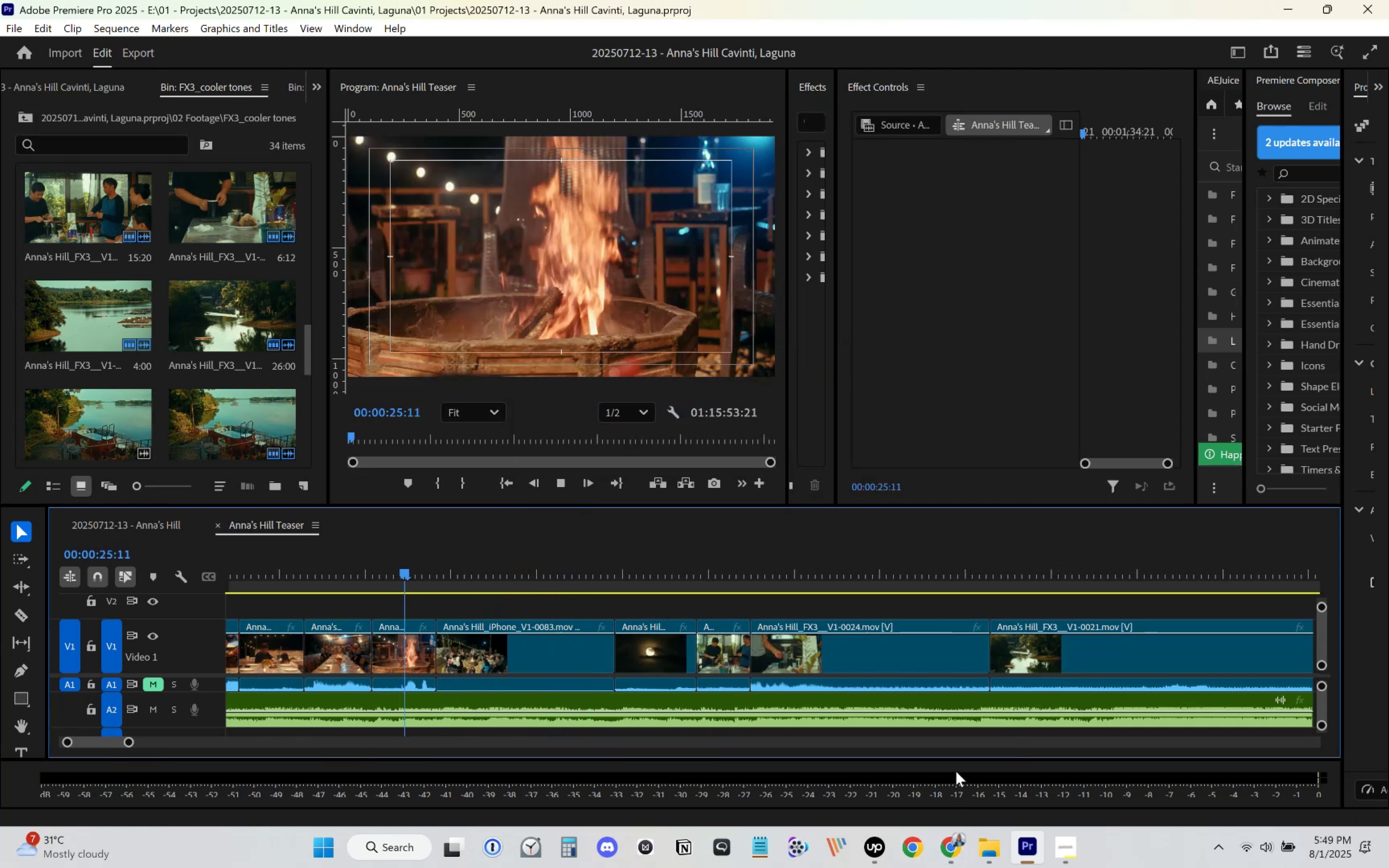 
key(Control+ControlLeft)
 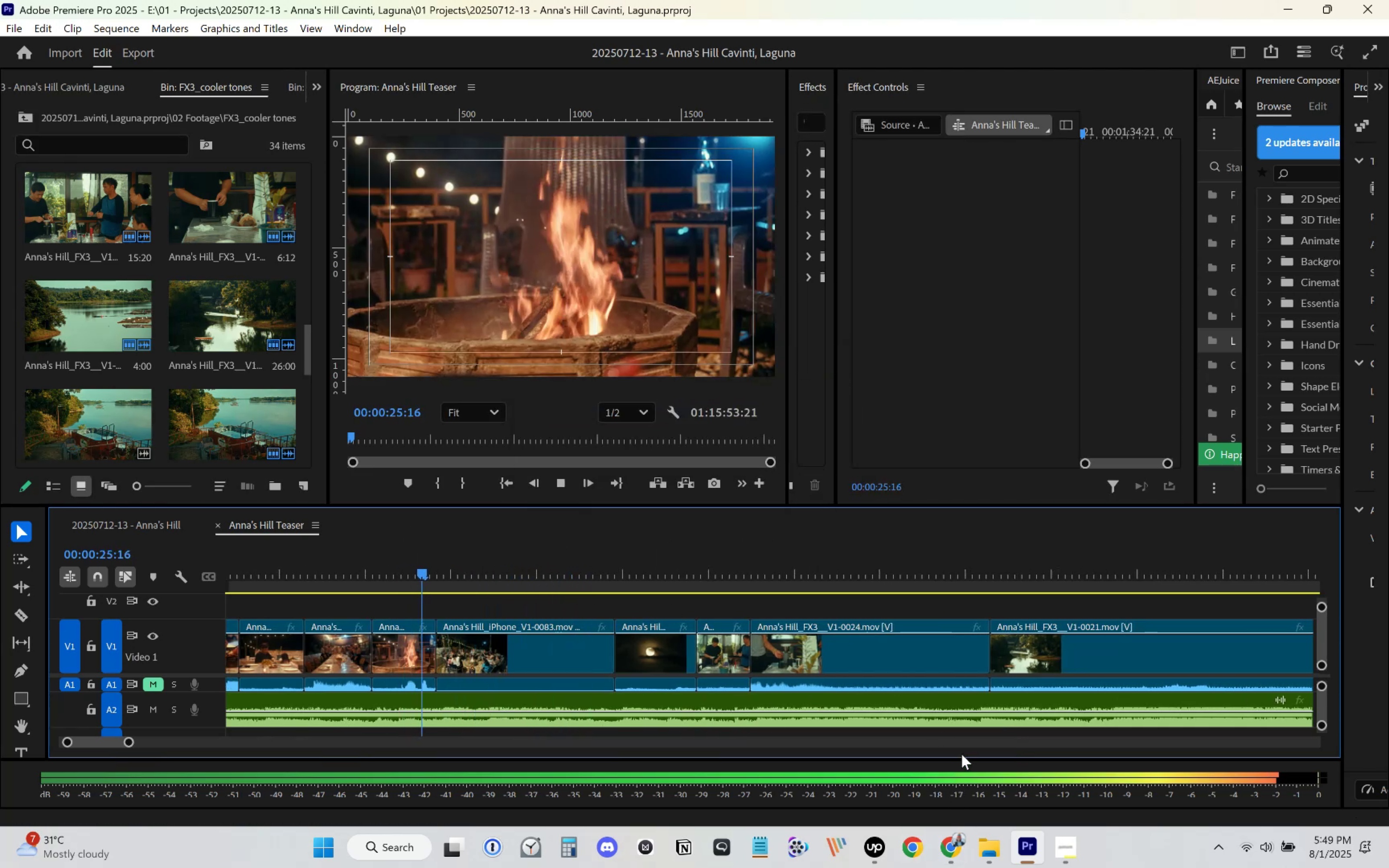 
key(Control+S)
 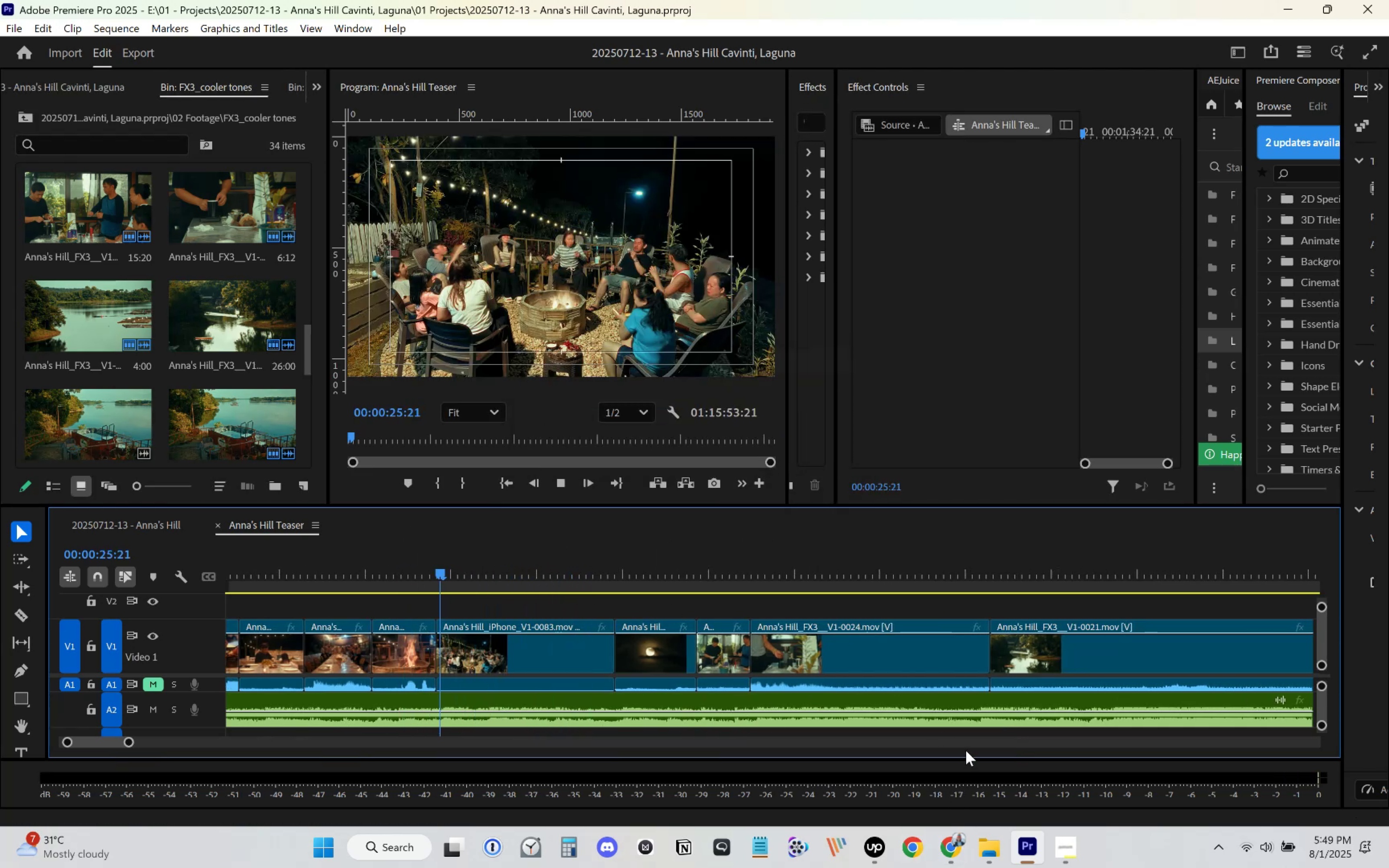 
key(Space)
 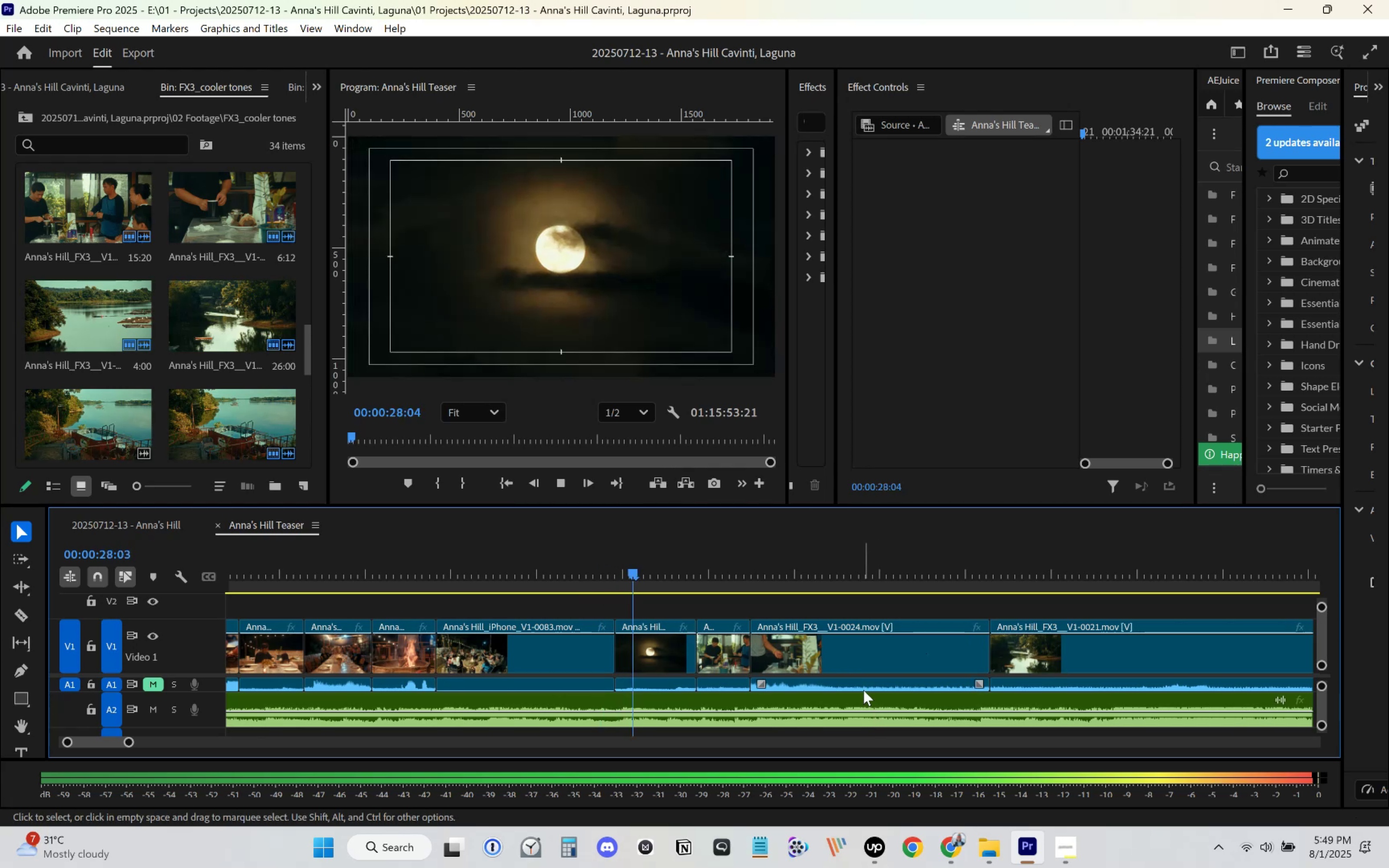 
key(Space)
 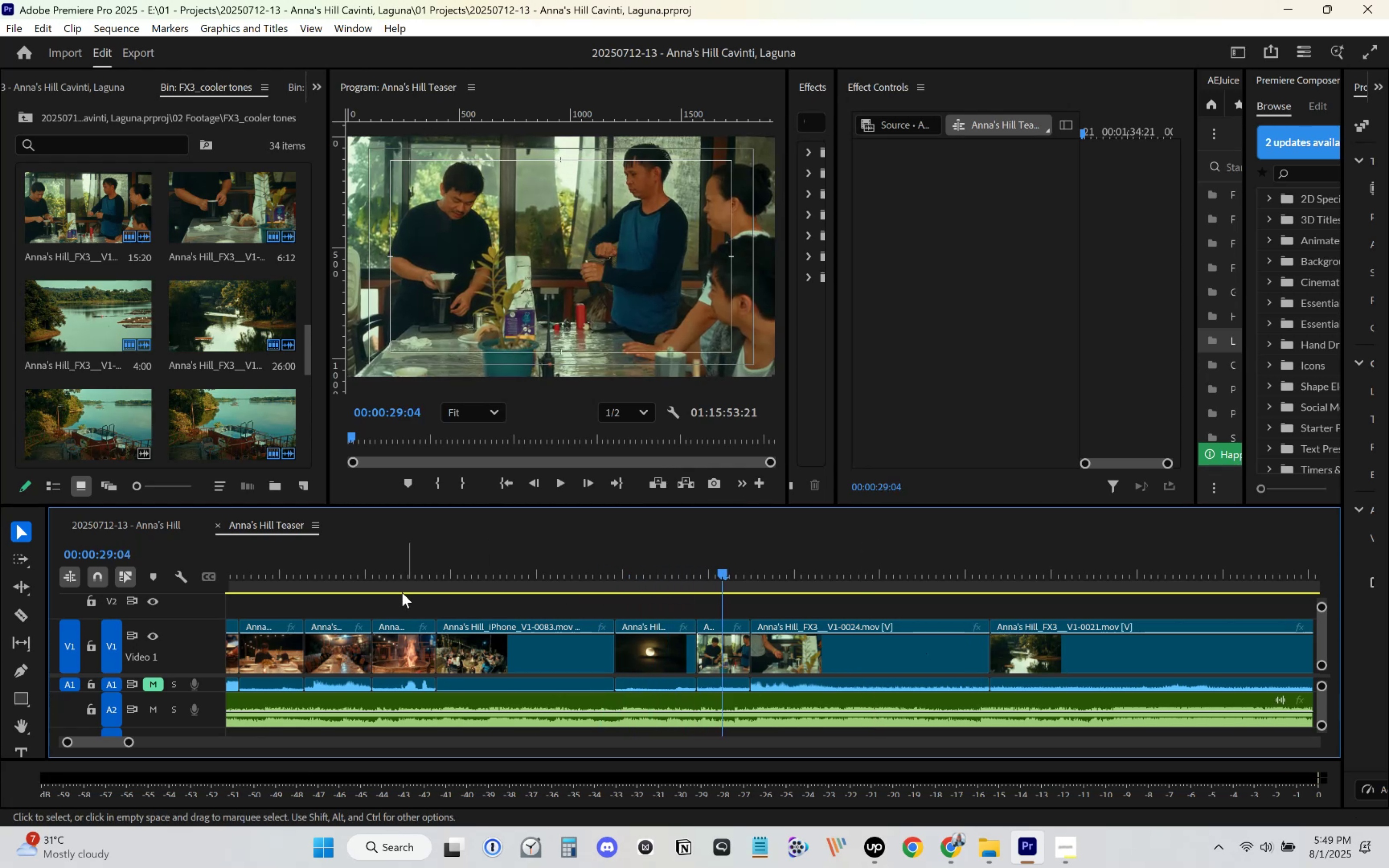 
left_click([389, 585])
 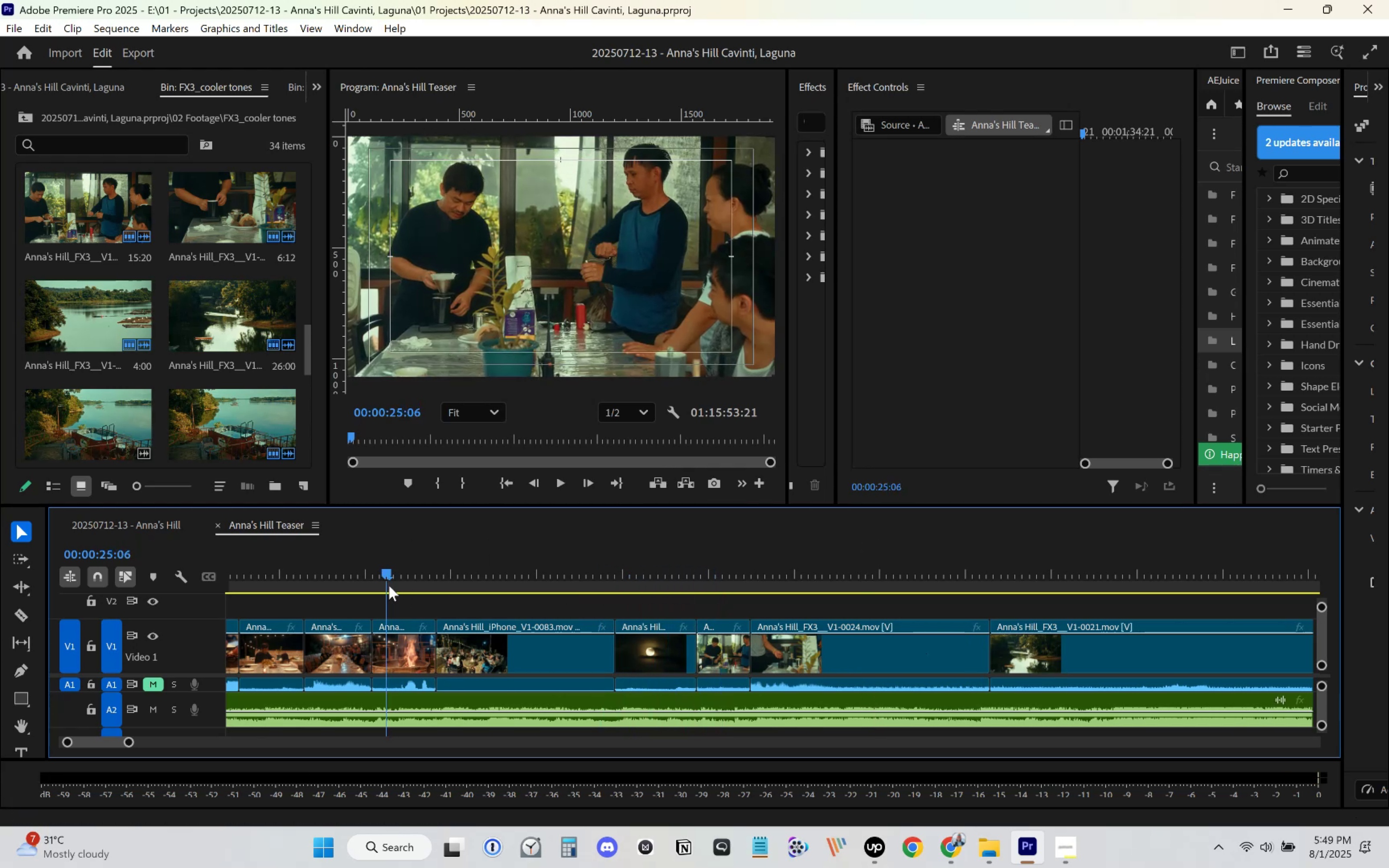 
key(Space)
 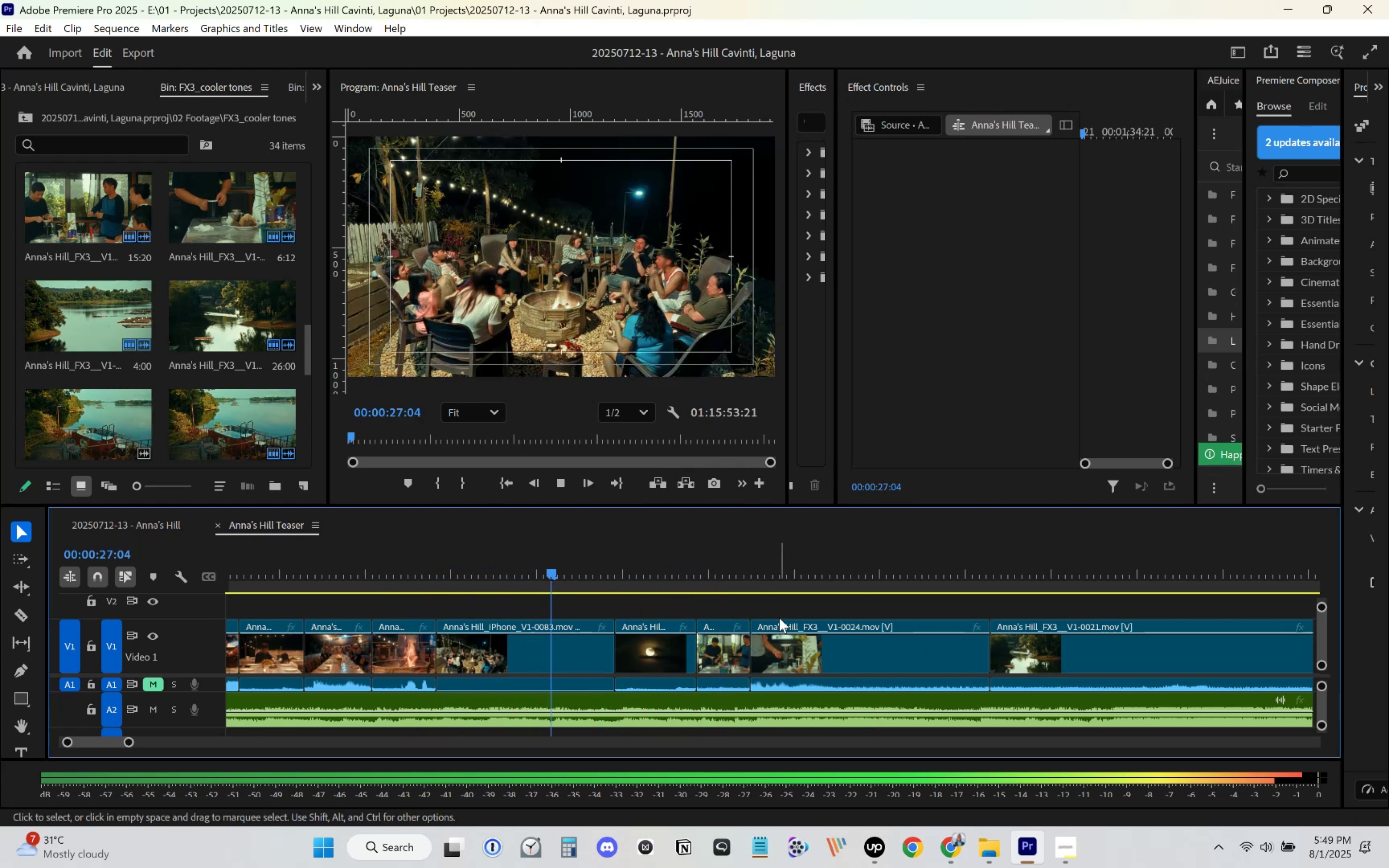 
mouse_move([916, 644])
 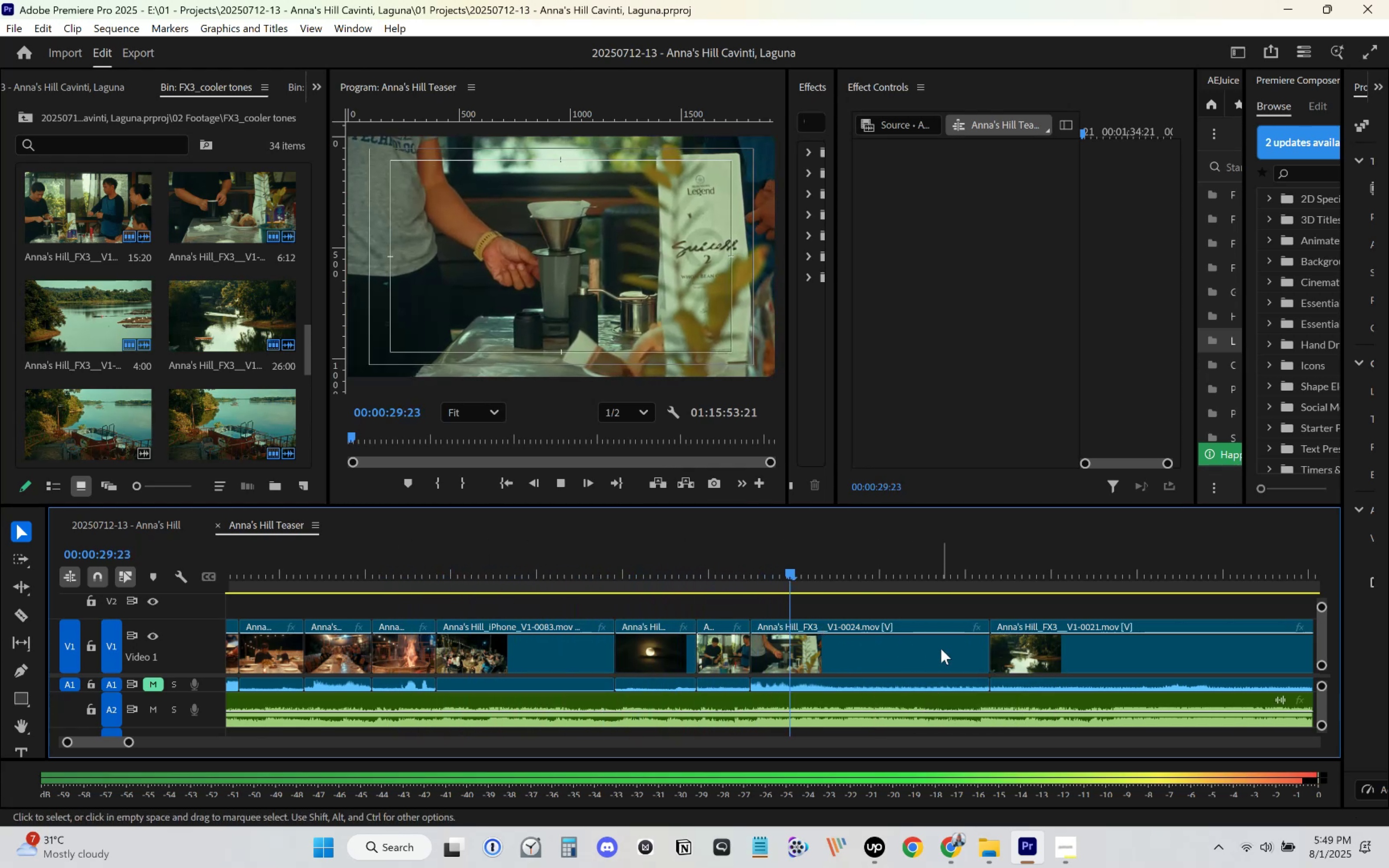 
key(Space)
 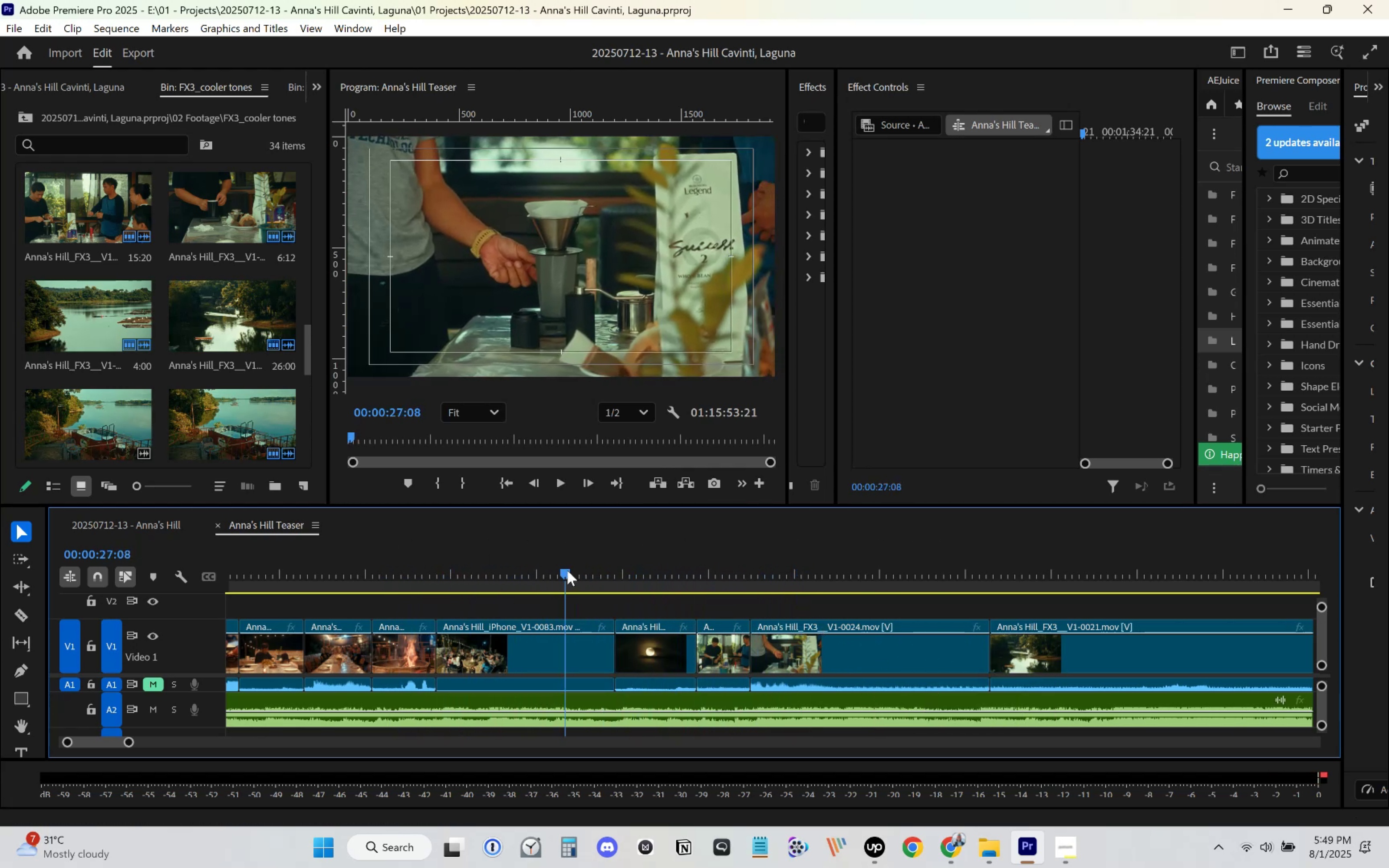 
key(Space)
 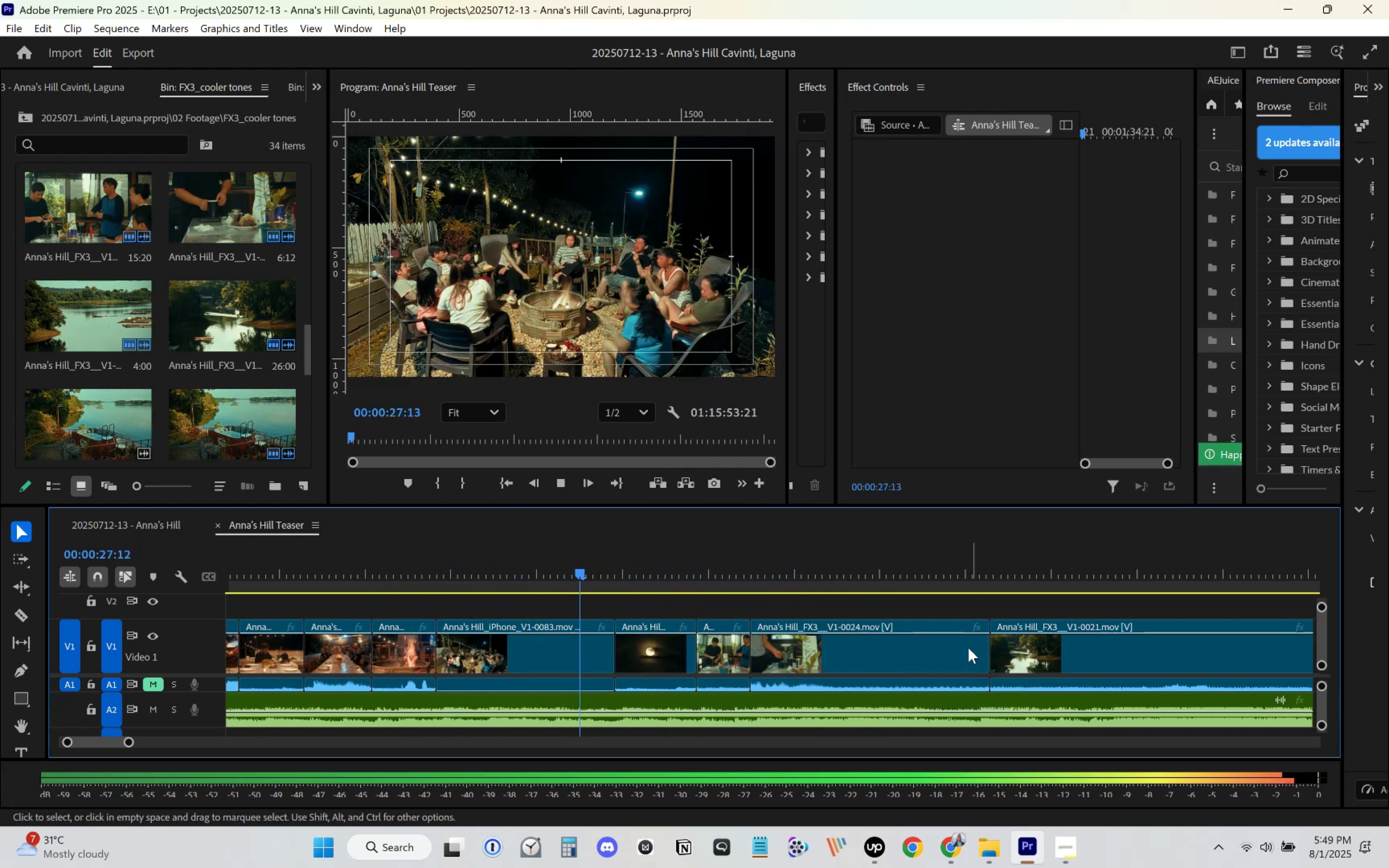 
scroll: coordinate [794, 659], scroll_direction: down, amount: 5.0
 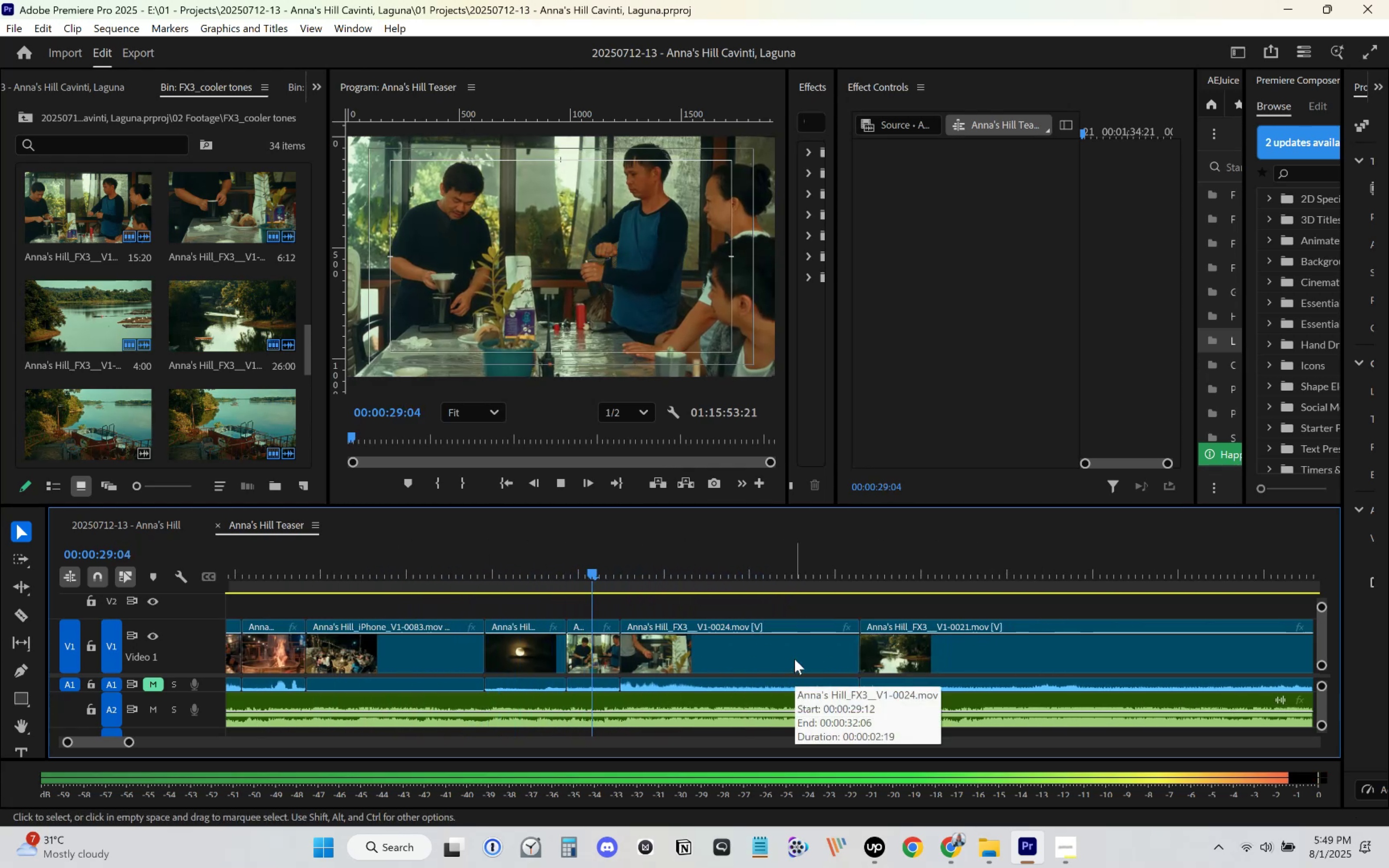 
key(Space)
 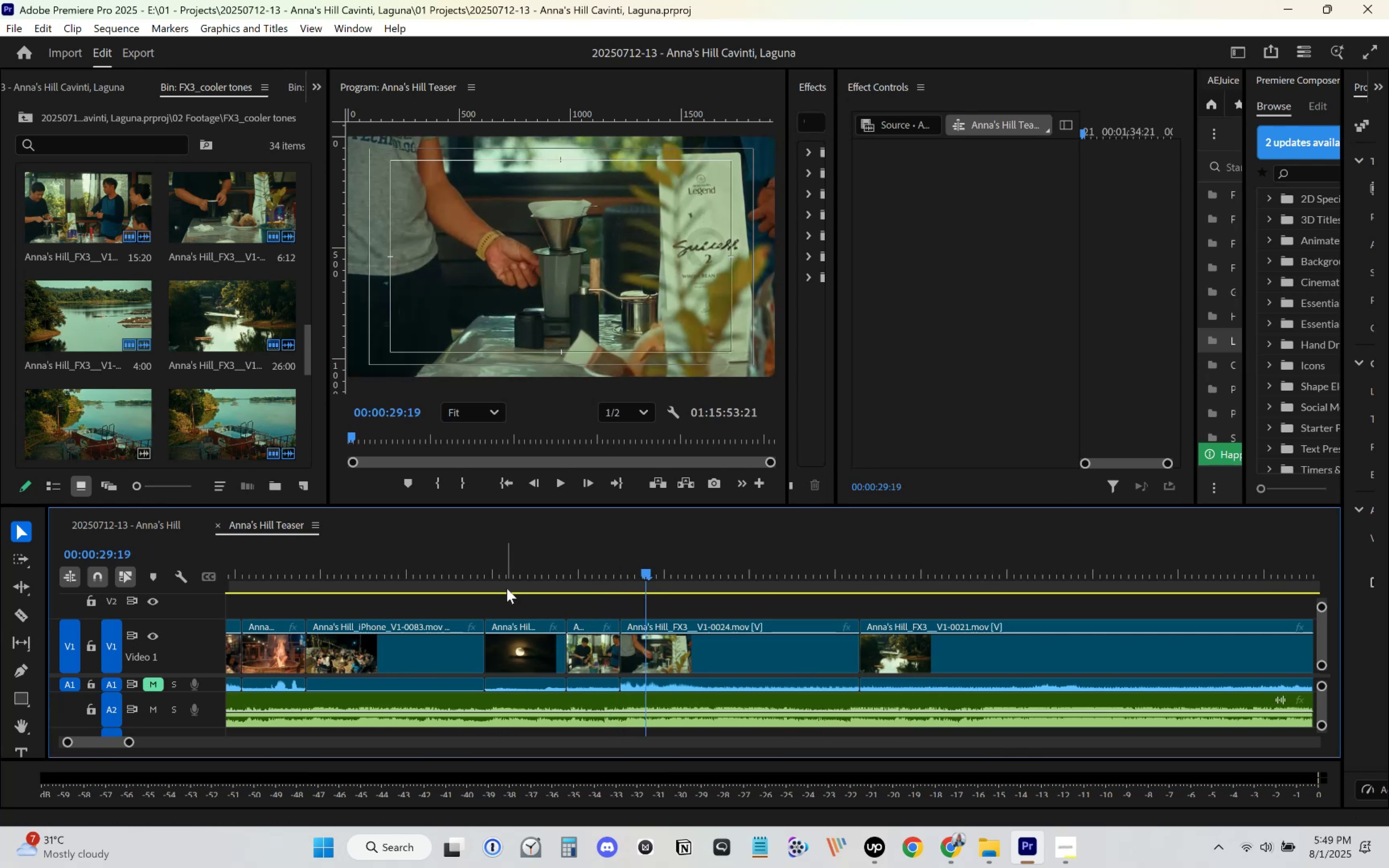 
left_click([446, 570])
 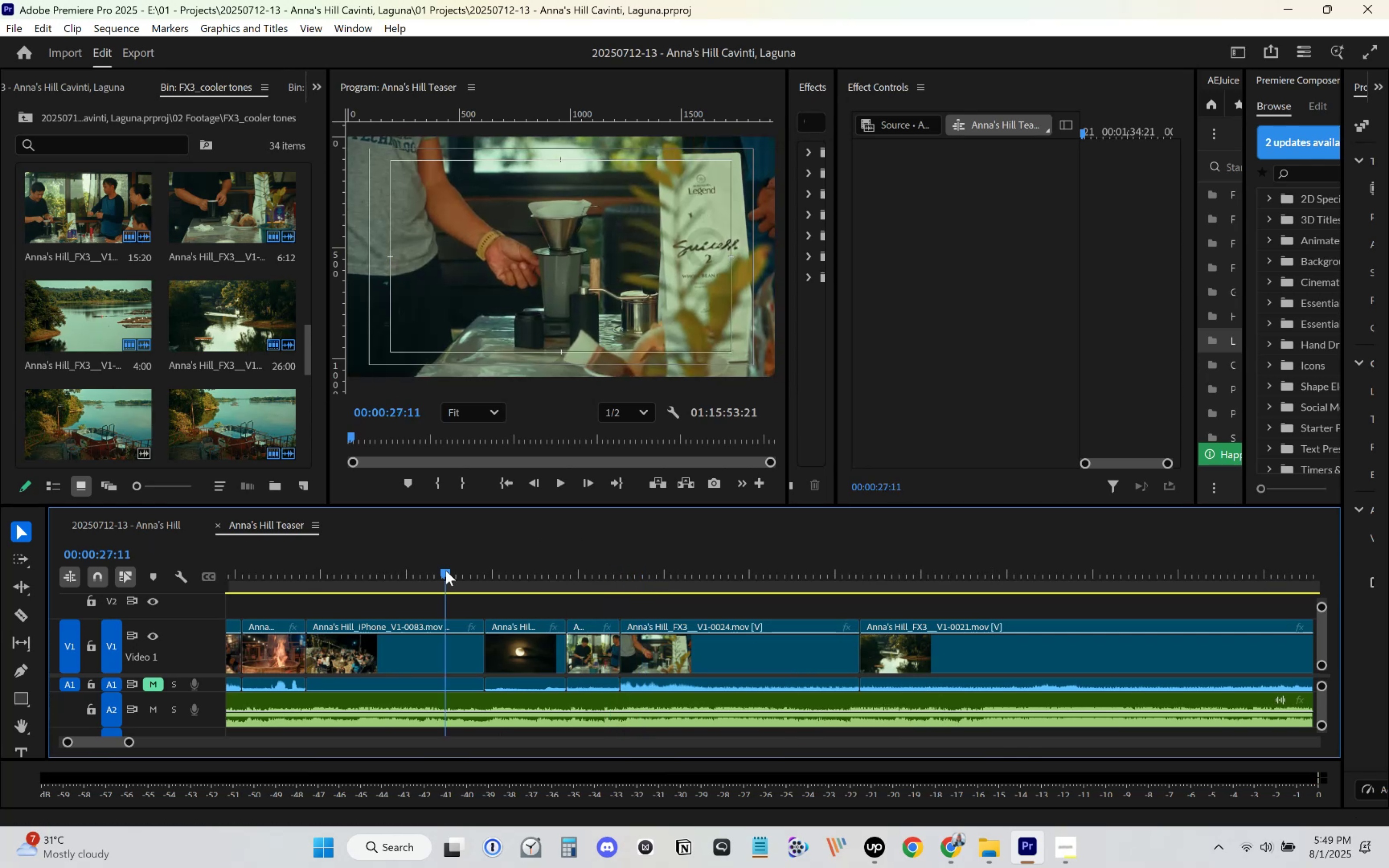 
key(Space)
 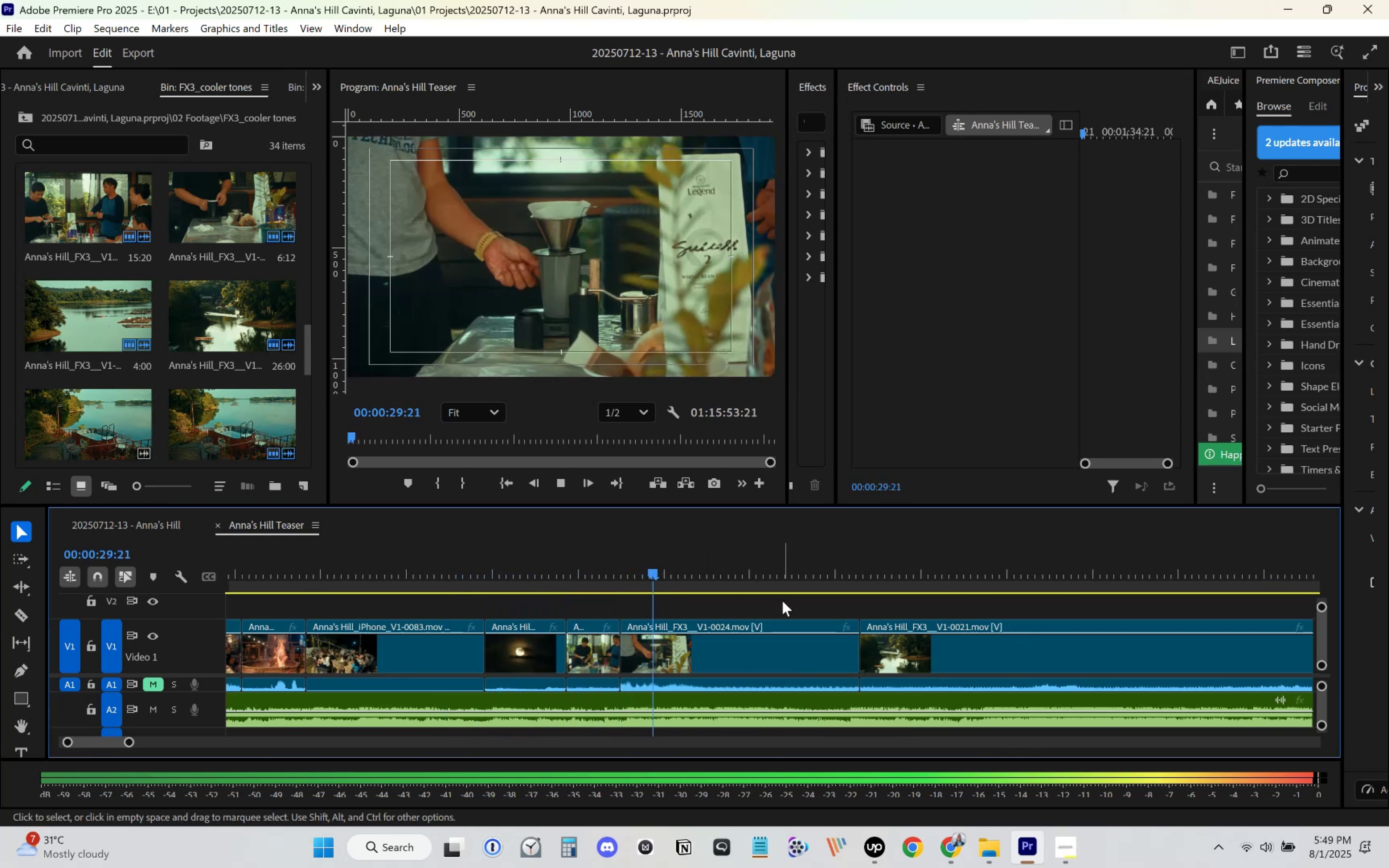 
scroll: coordinate [839, 650], scroll_direction: down, amount: 5.0
 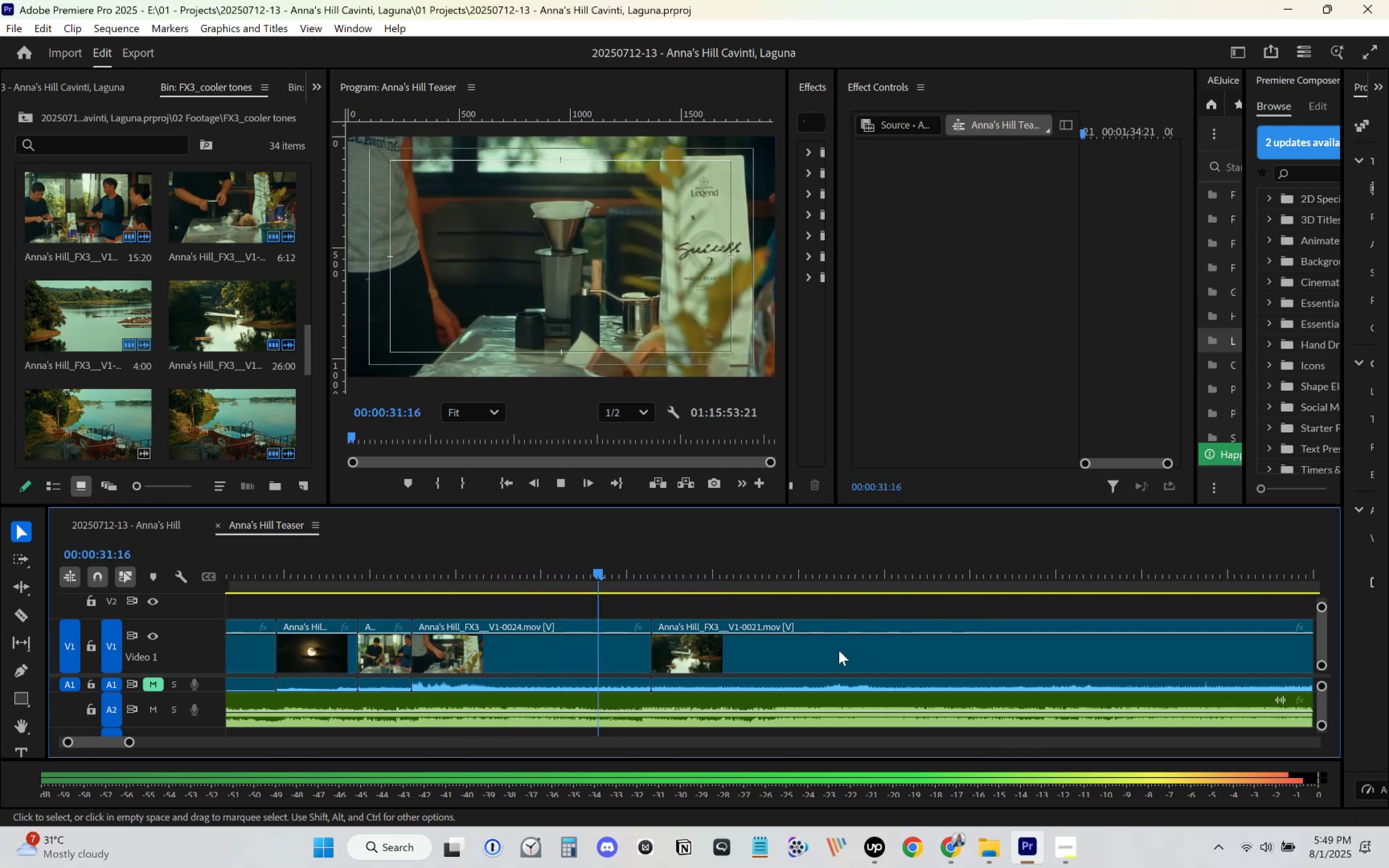 
key(Space)
 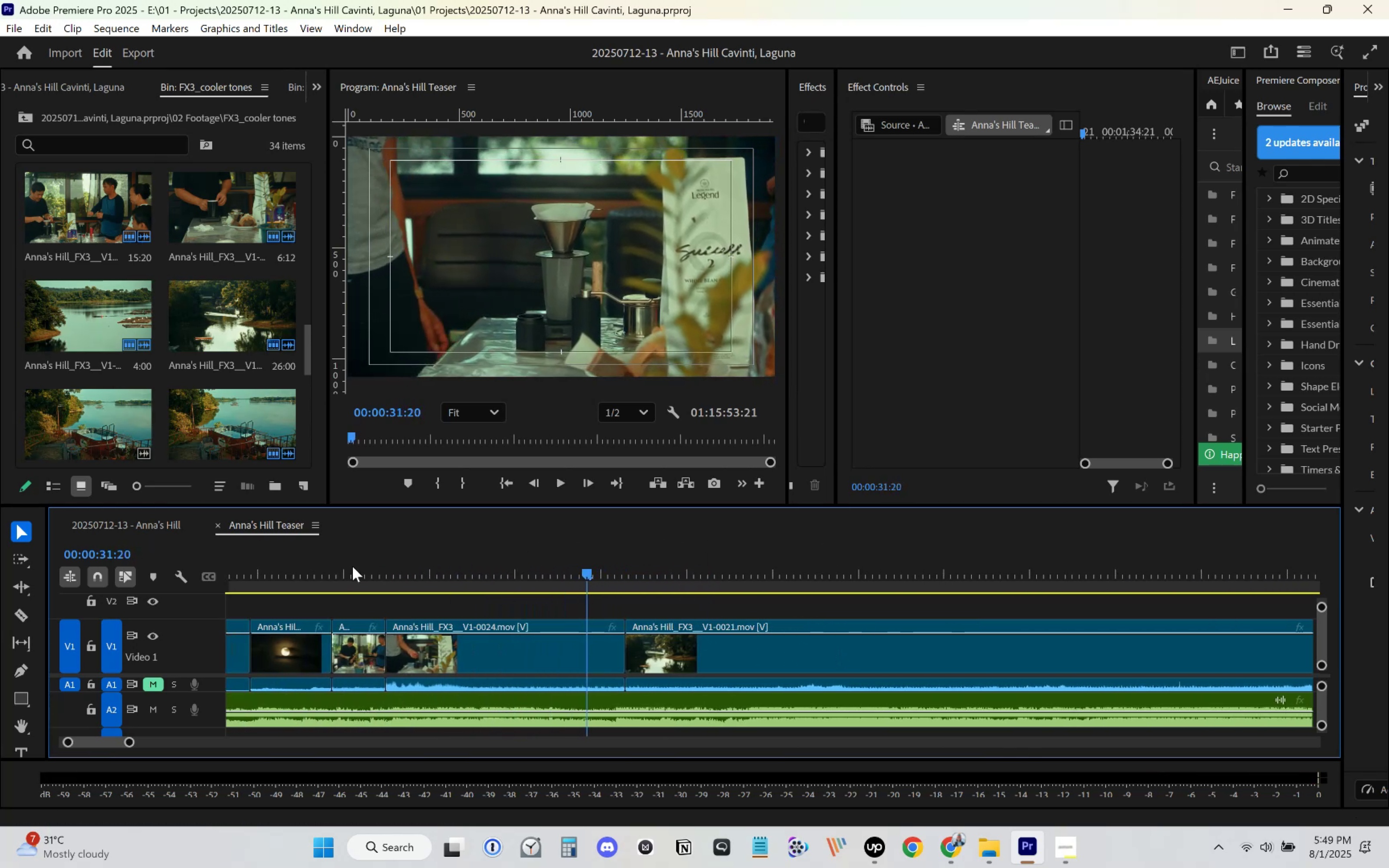 
left_click([304, 556])
 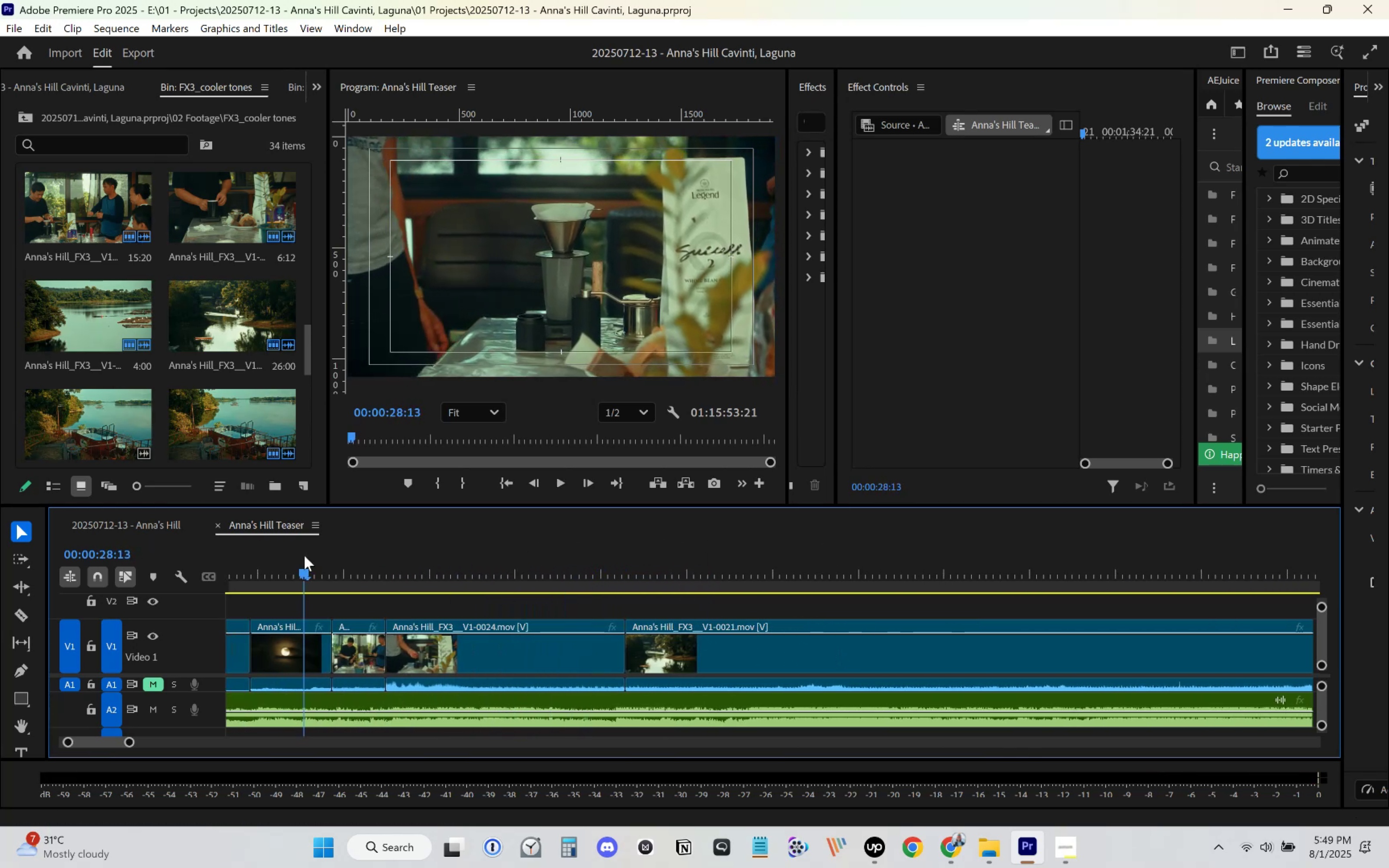 
key(Space)
 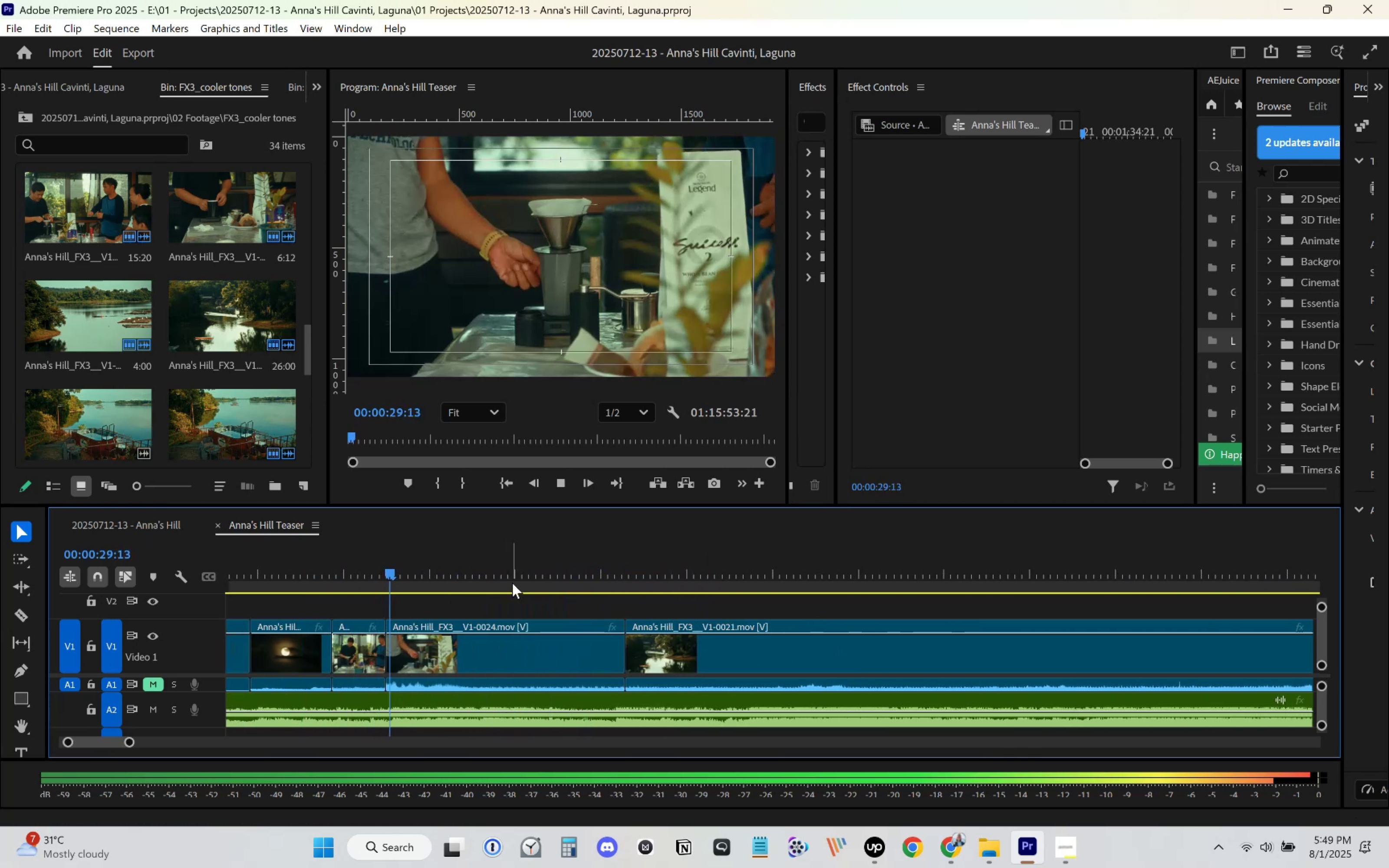 
key(Space)
 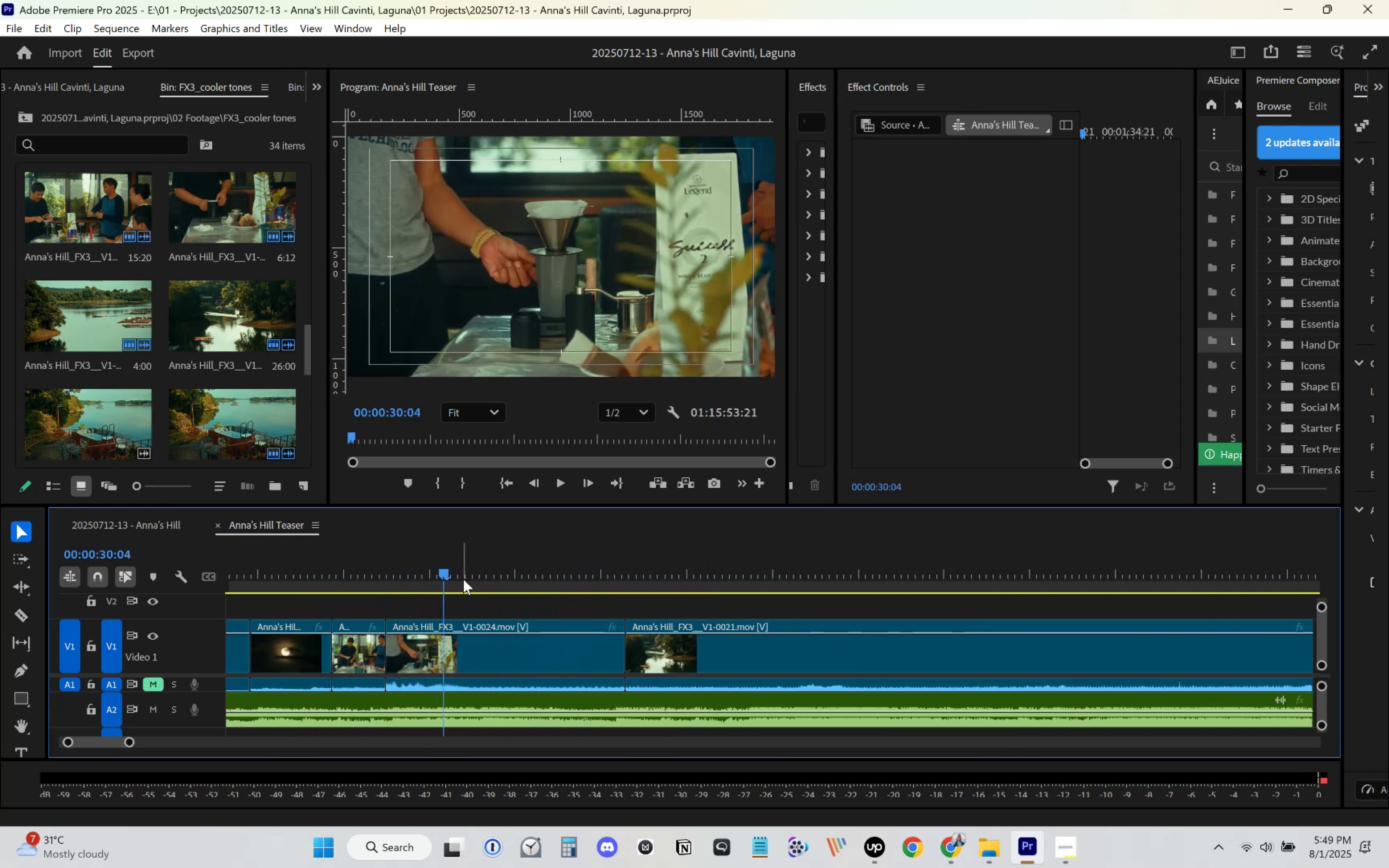 
left_click_drag(start_coordinate=[453, 576], to_coordinate=[513, 589])
 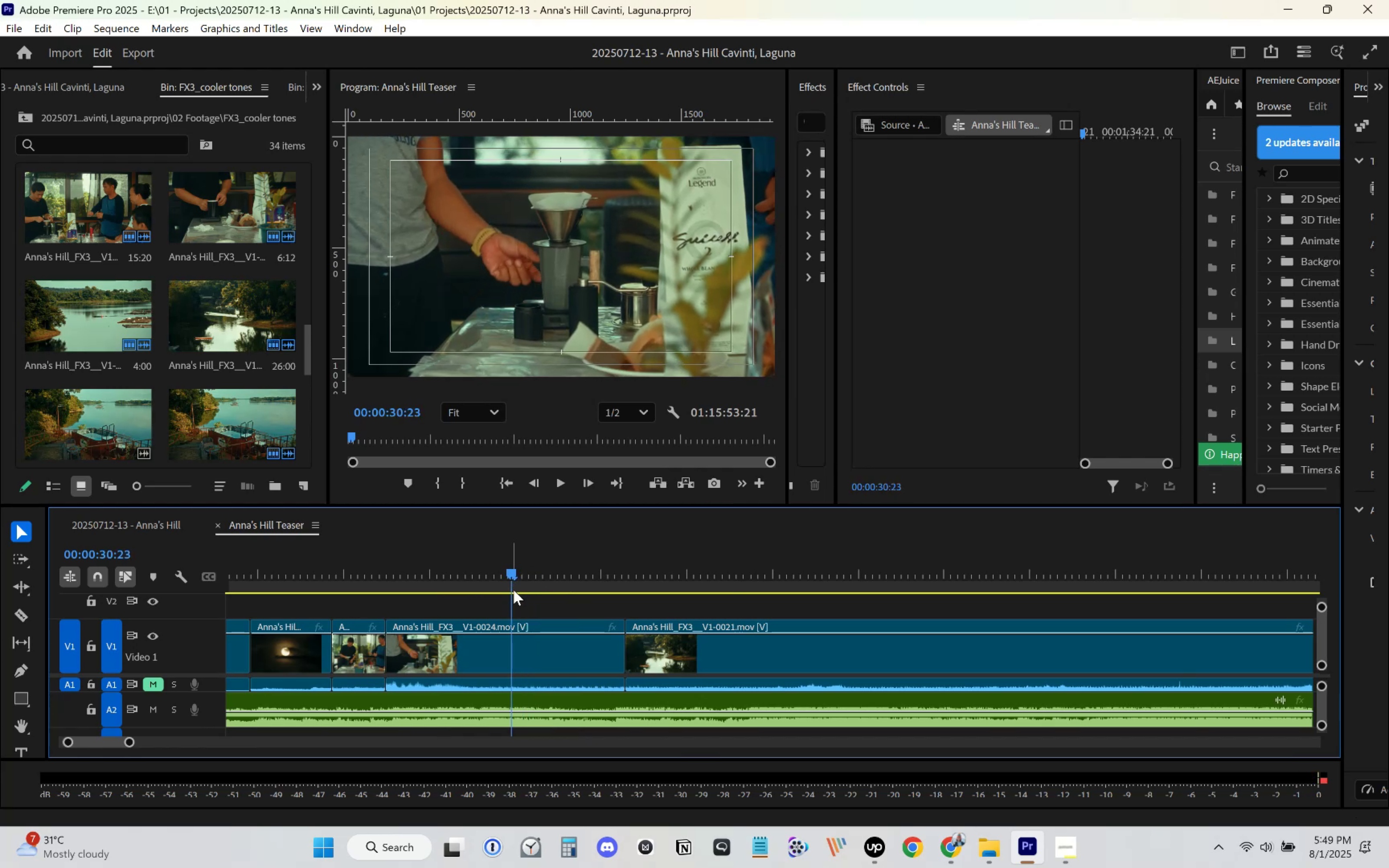 
key(C)
 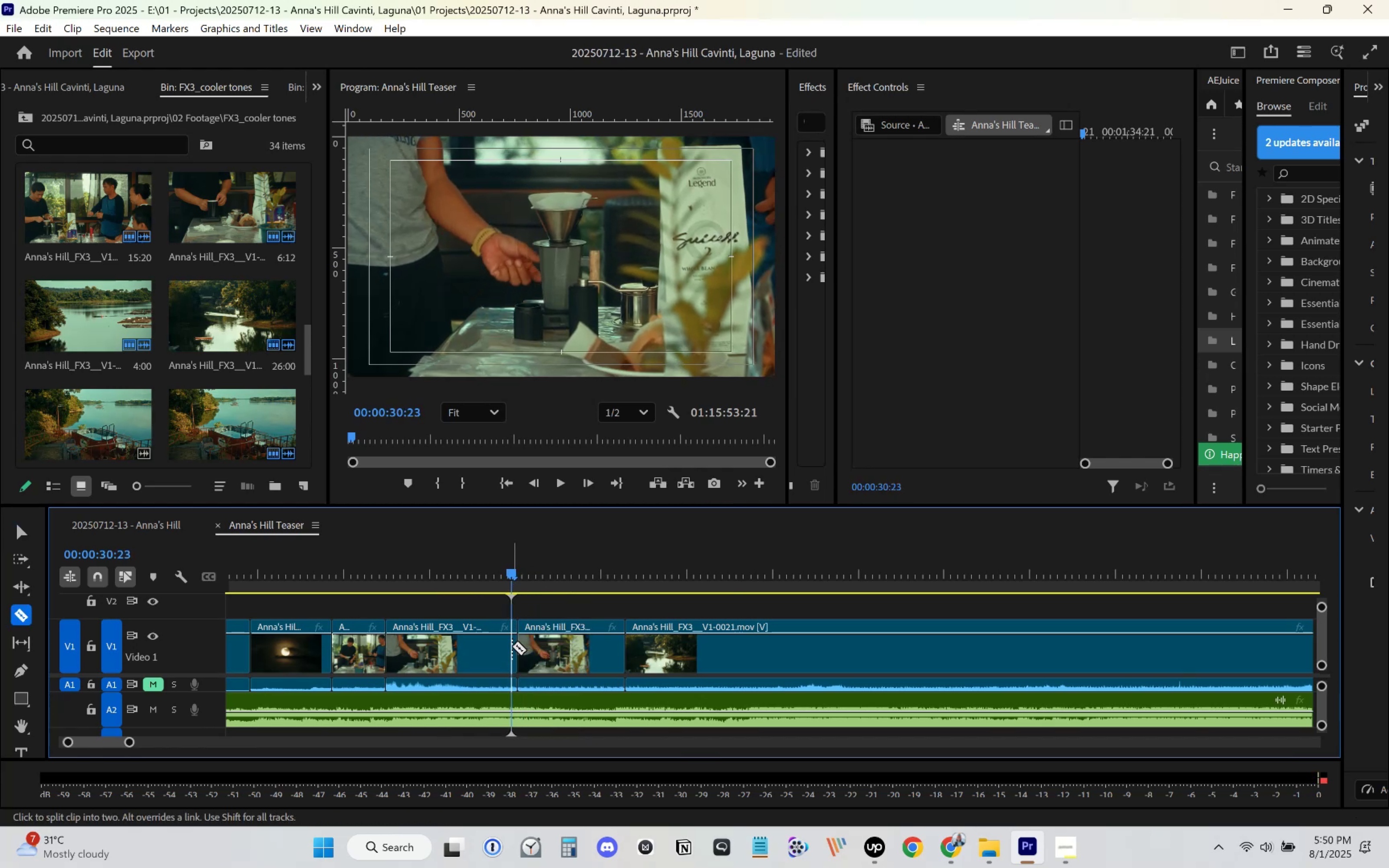 
key(Control+ControlLeft)
 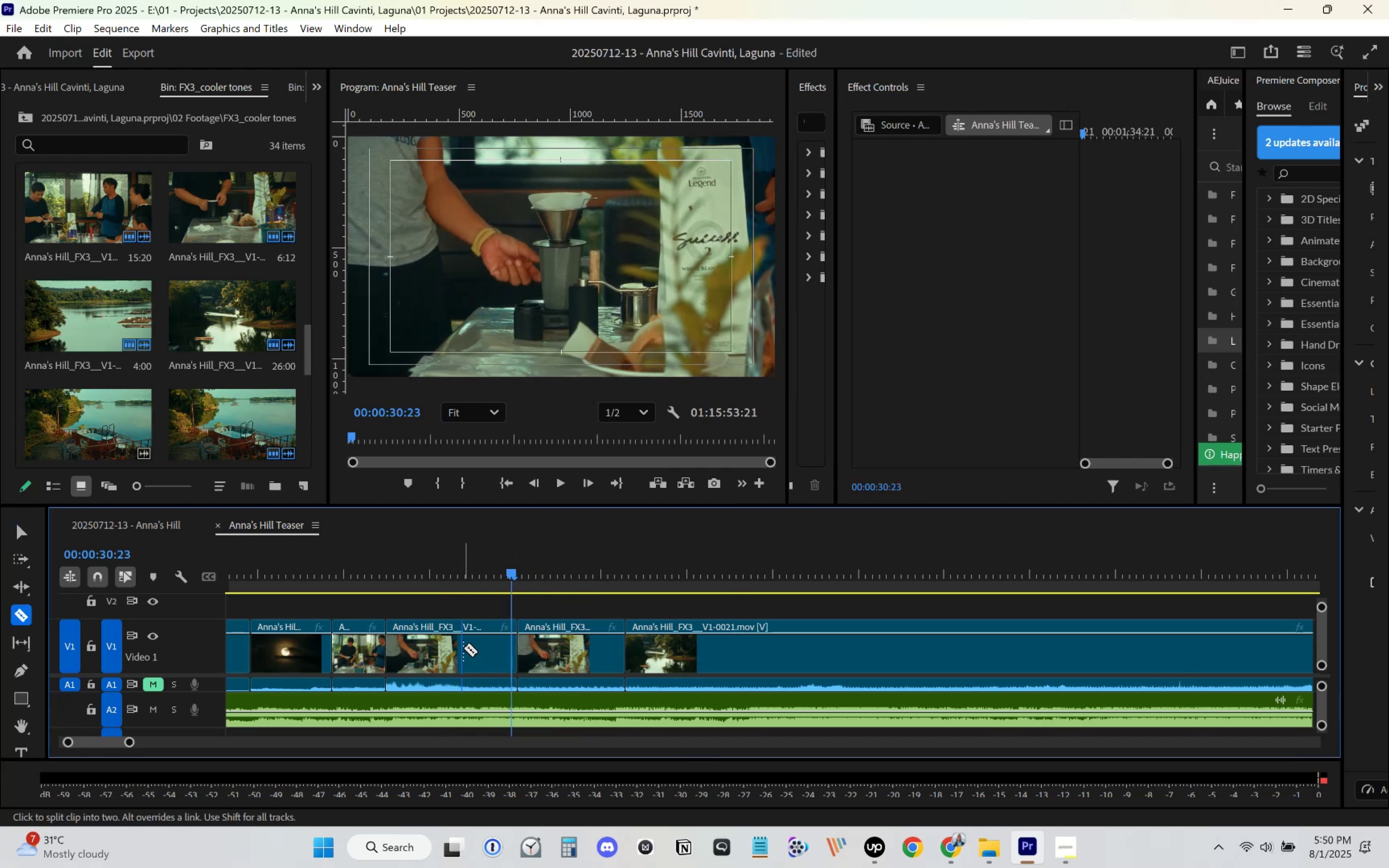 
key(Control+Z)
 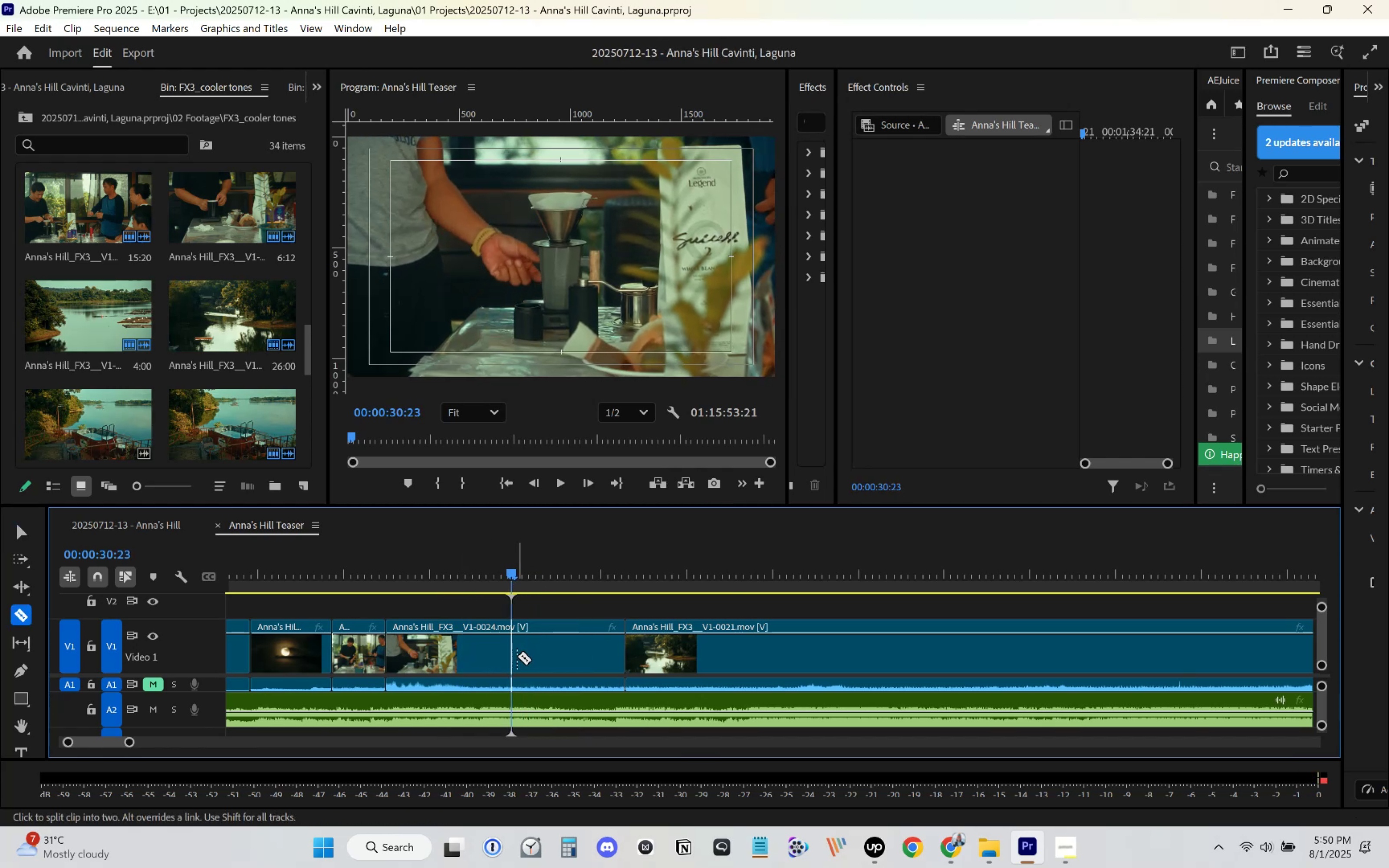 
key(V)
 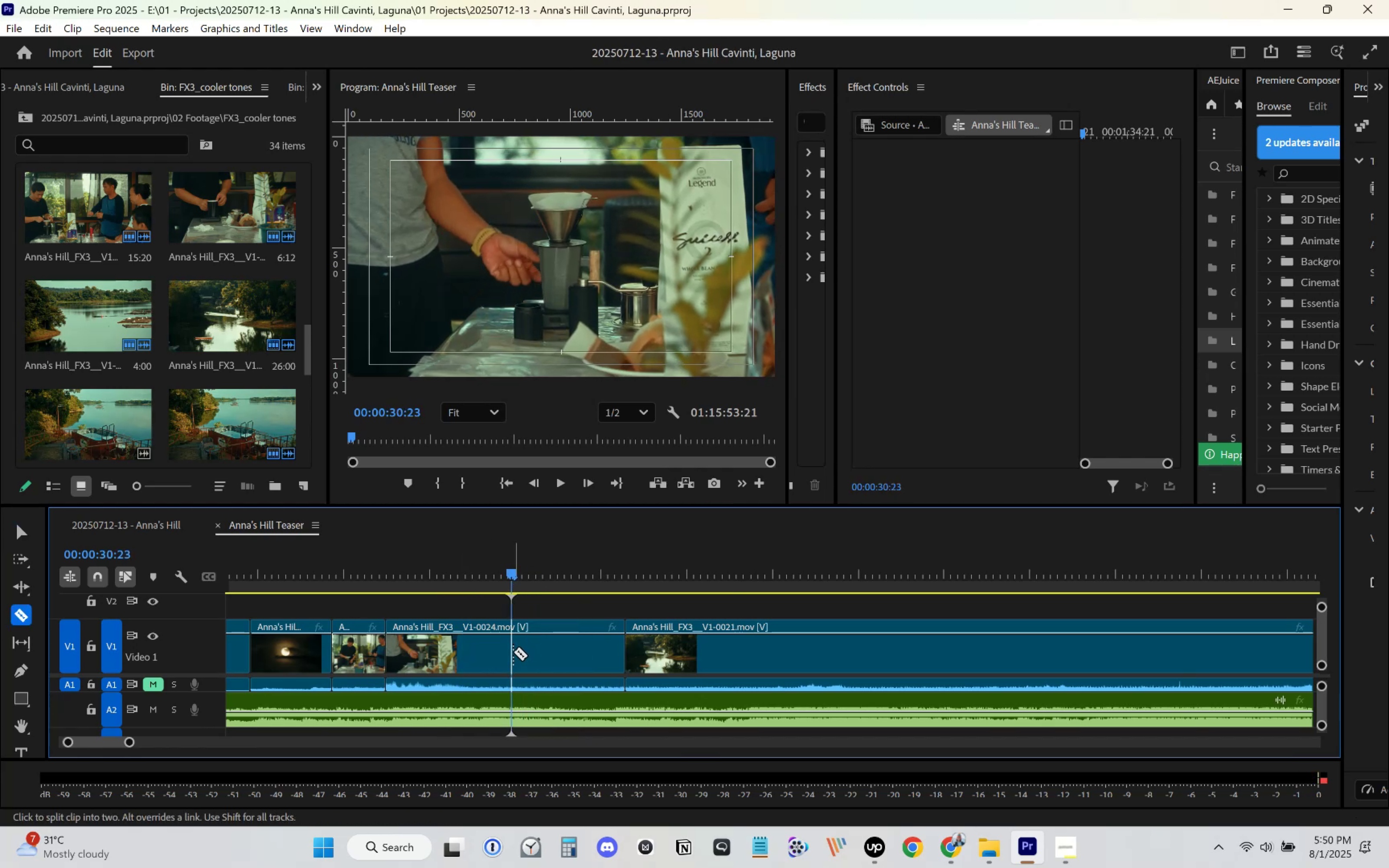 
left_click([513, 651])
 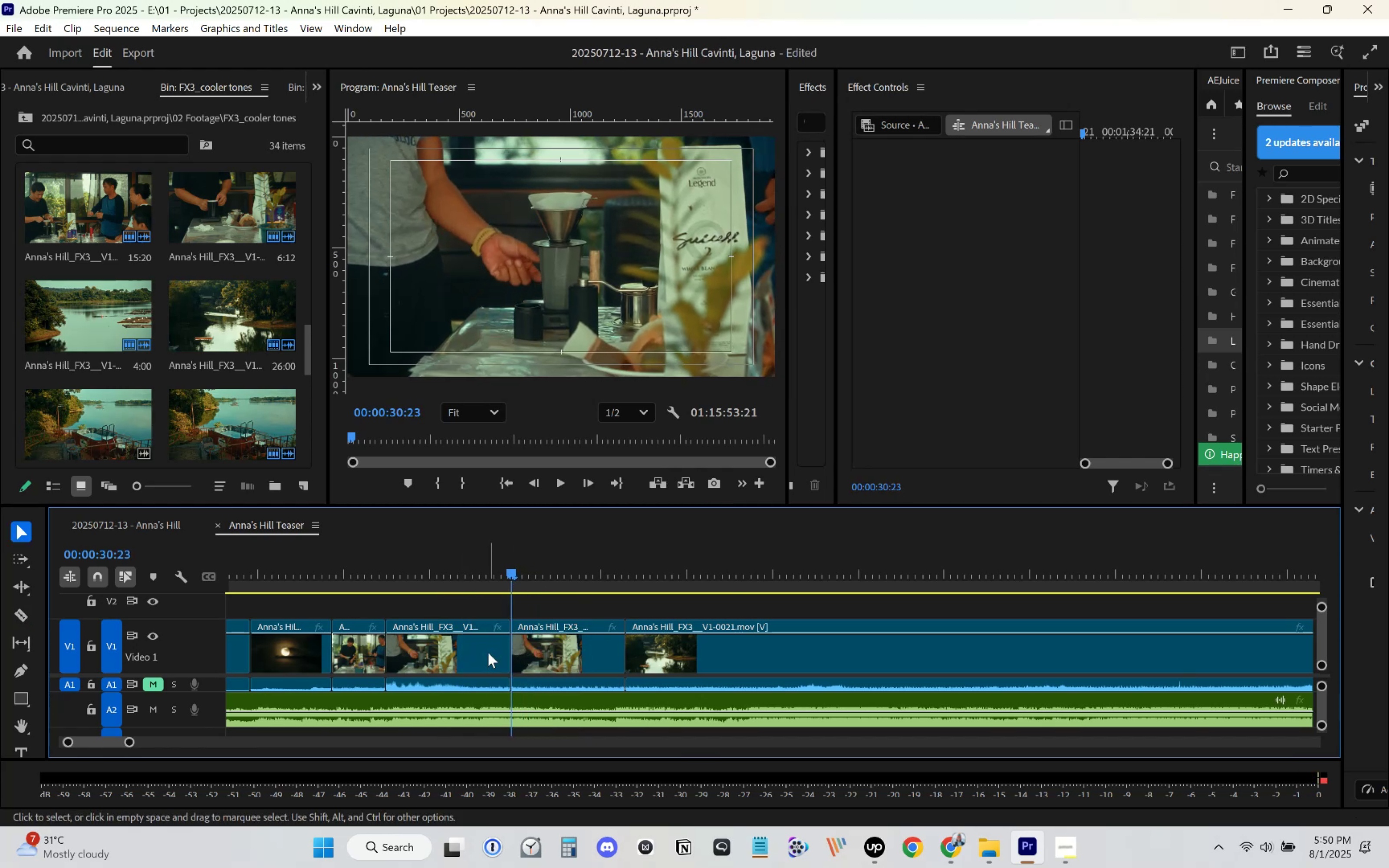 
double_click([461, 653])
 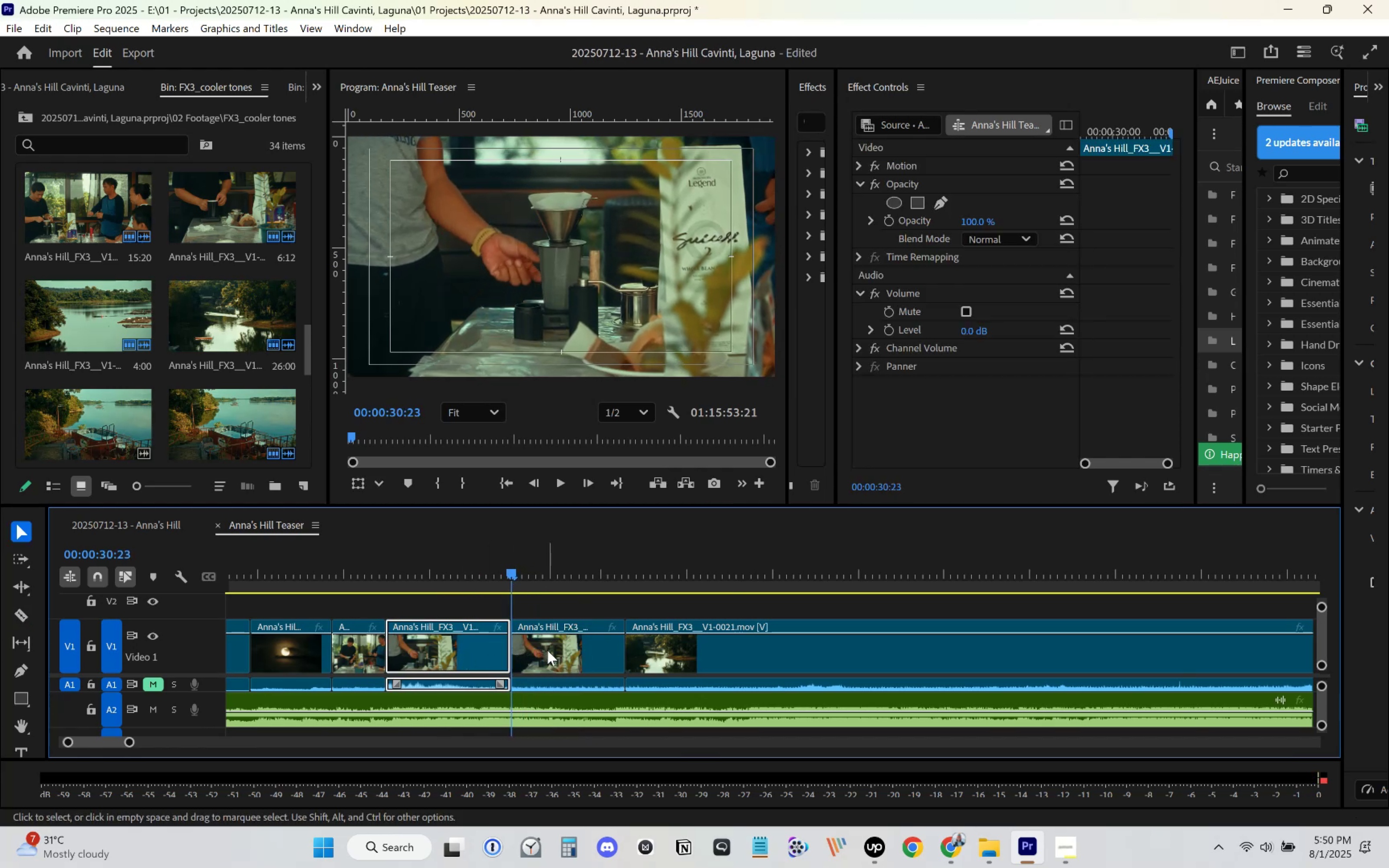 
key(Delete)
 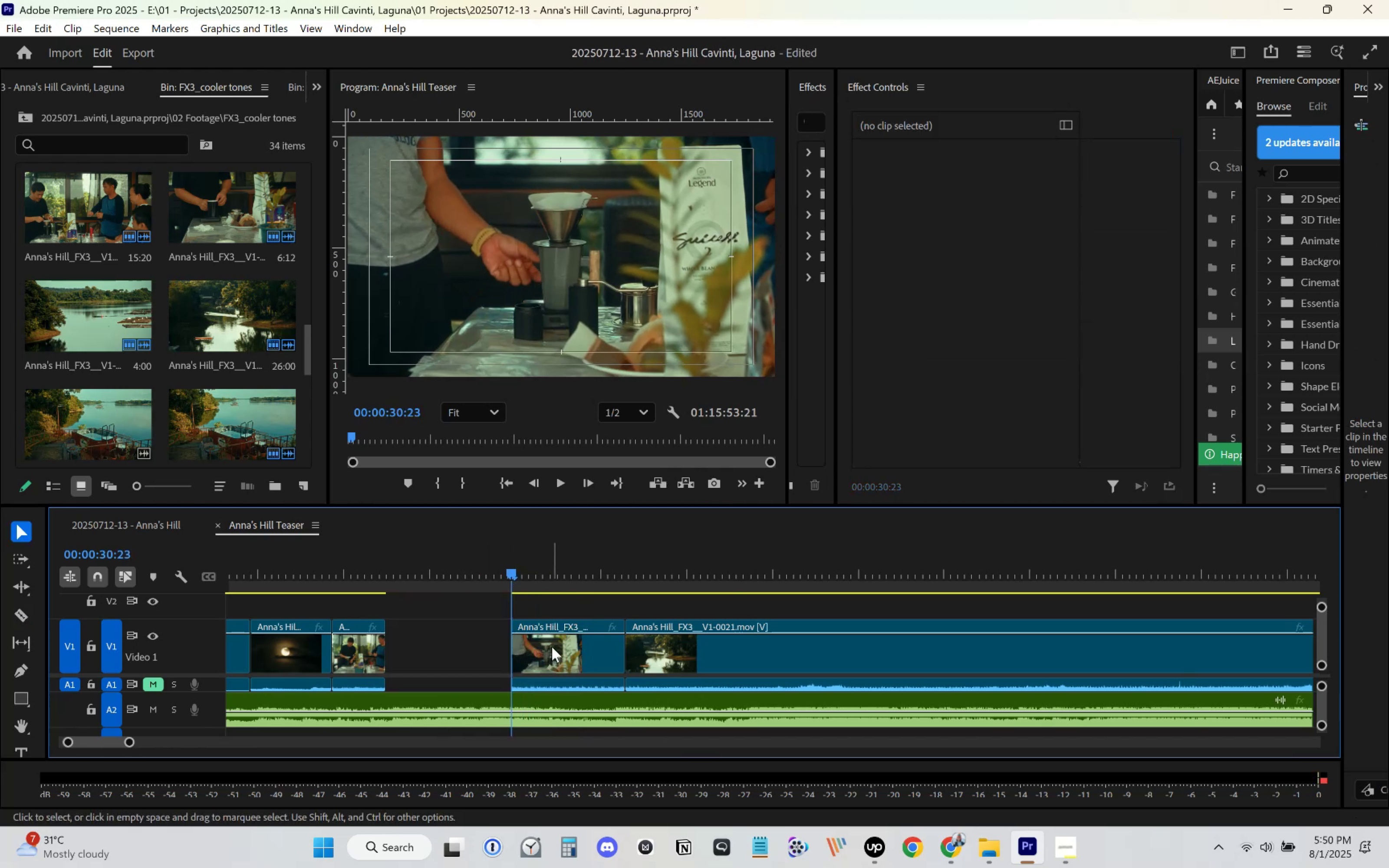 
left_click_drag(start_coordinate=[552, 647], to_coordinate=[420, 633])
 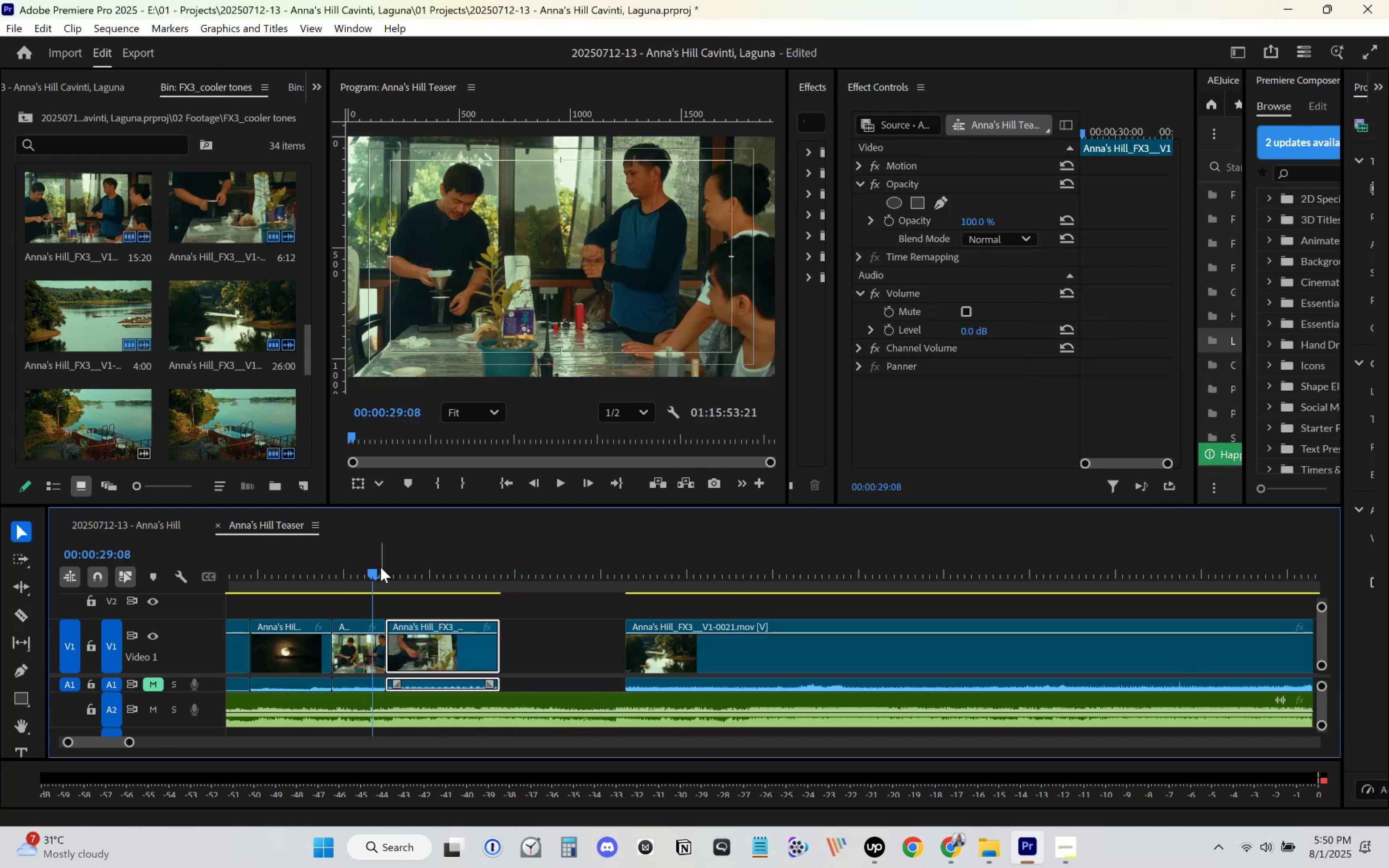 
key(Control+S)
 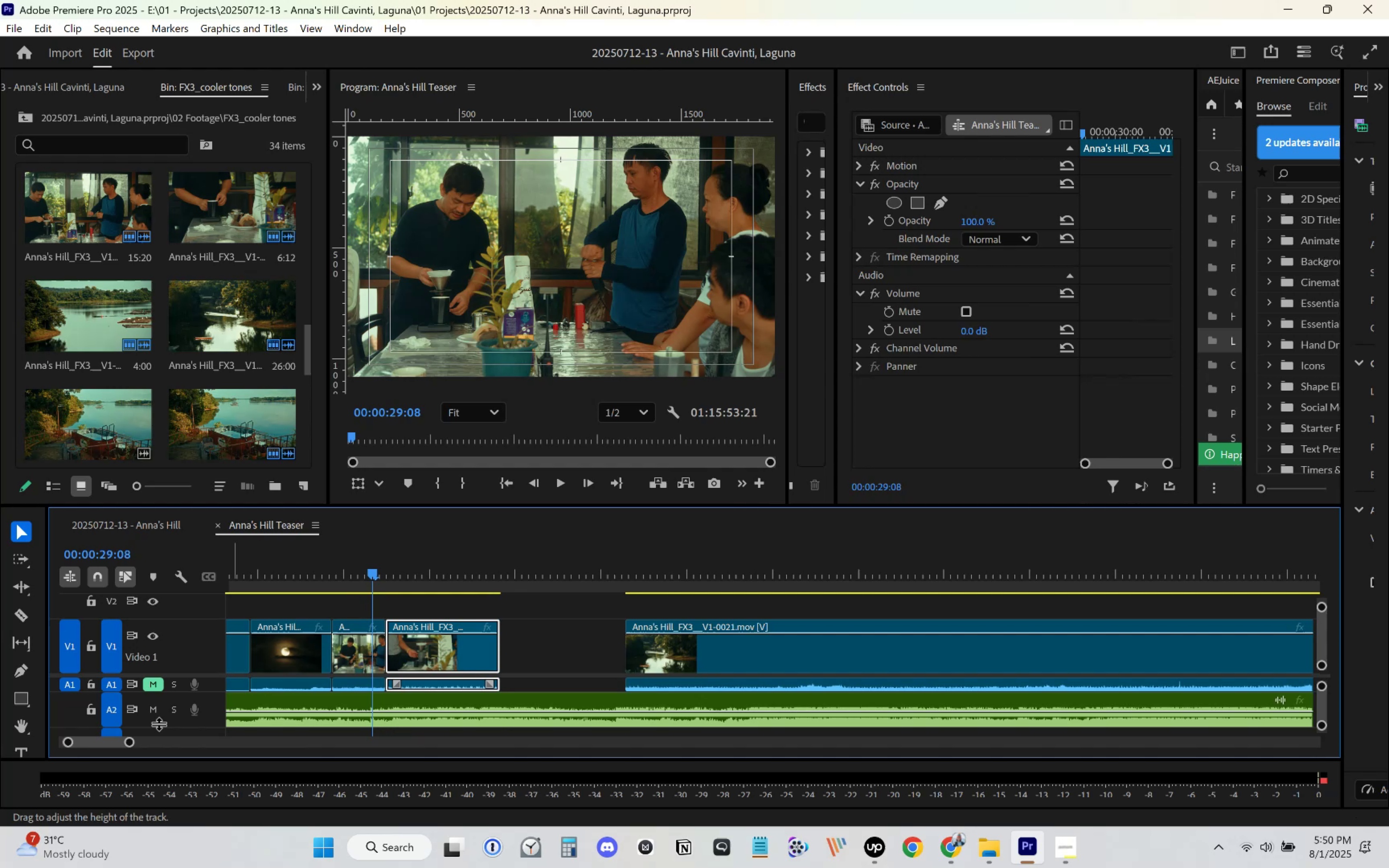 
left_click_drag(start_coordinate=[133, 743], to_coordinate=[124, 742])
 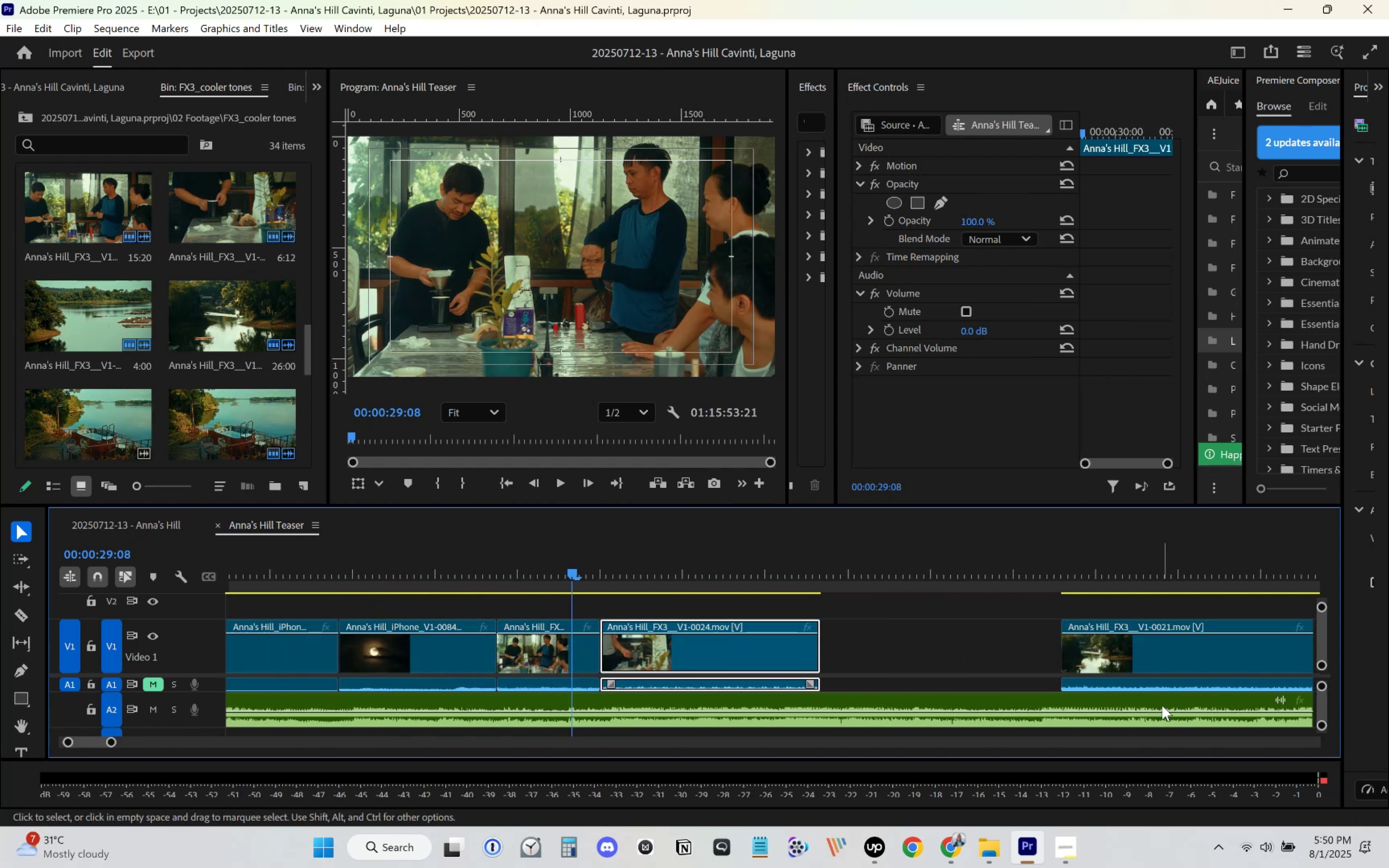 
left_click_drag(start_coordinate=[1149, 661], to_coordinate=[912, 661])
 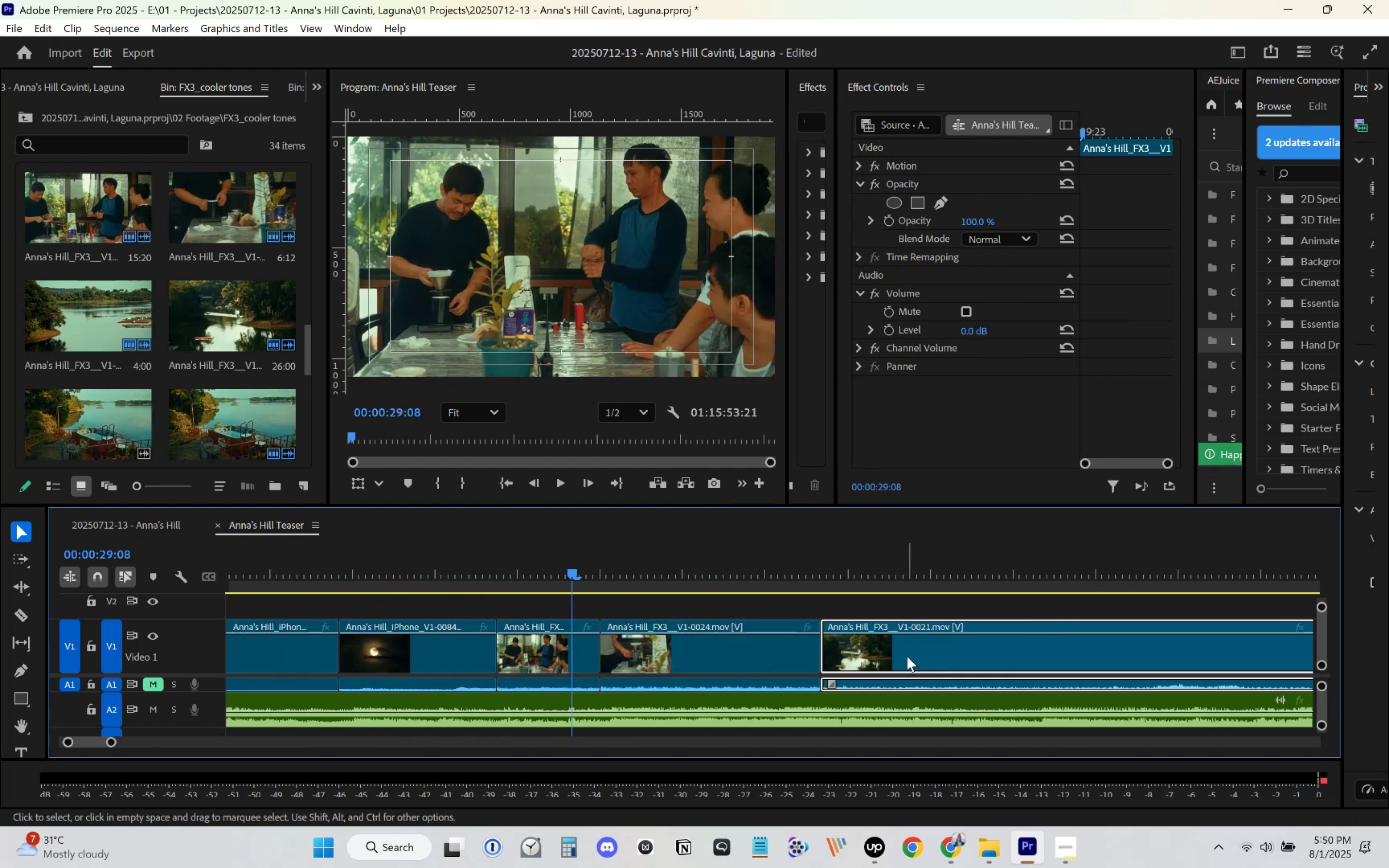 
scroll: coordinate [906, 656], scroll_direction: down, amount: 5.0
 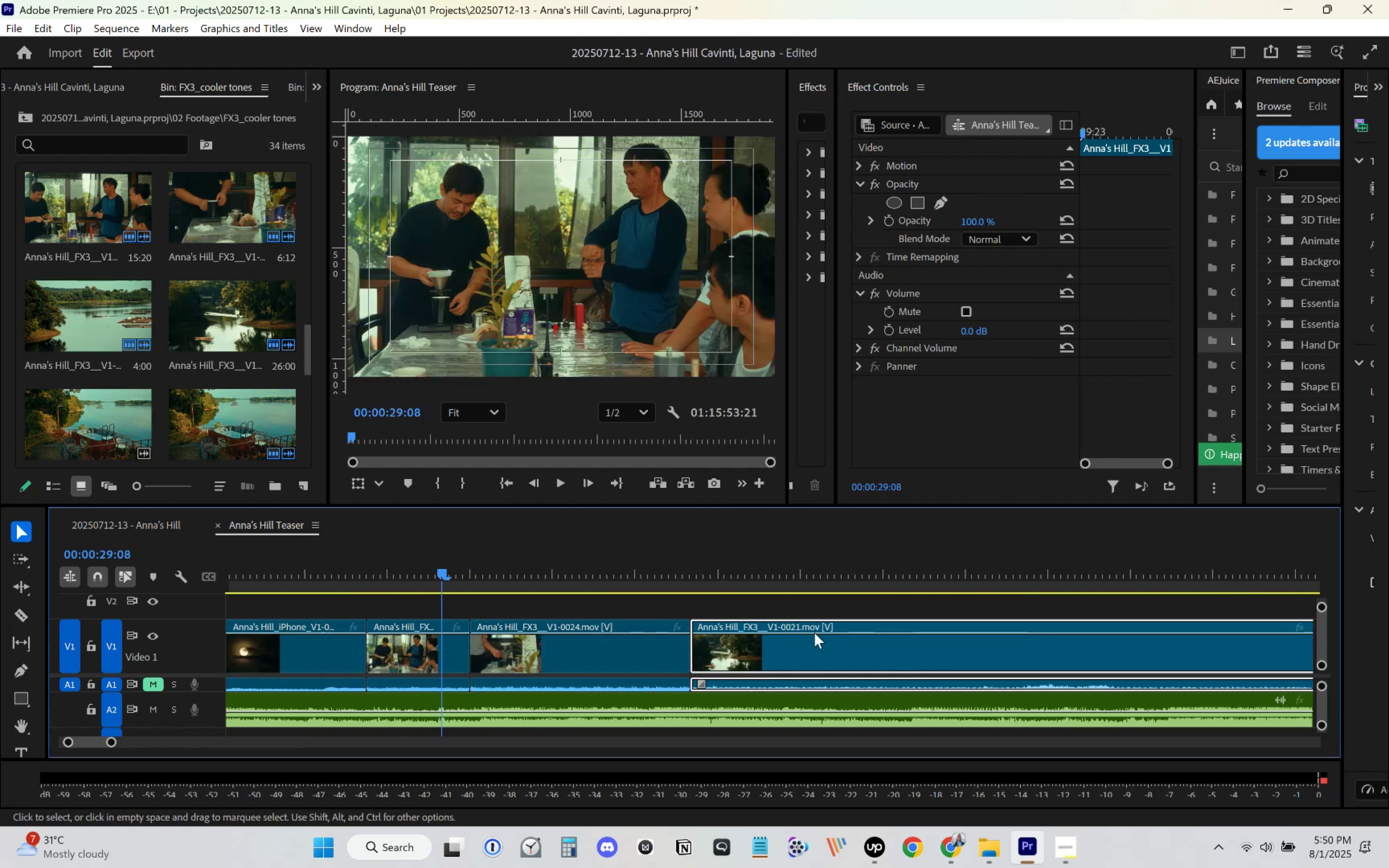 
key(Control+S)
 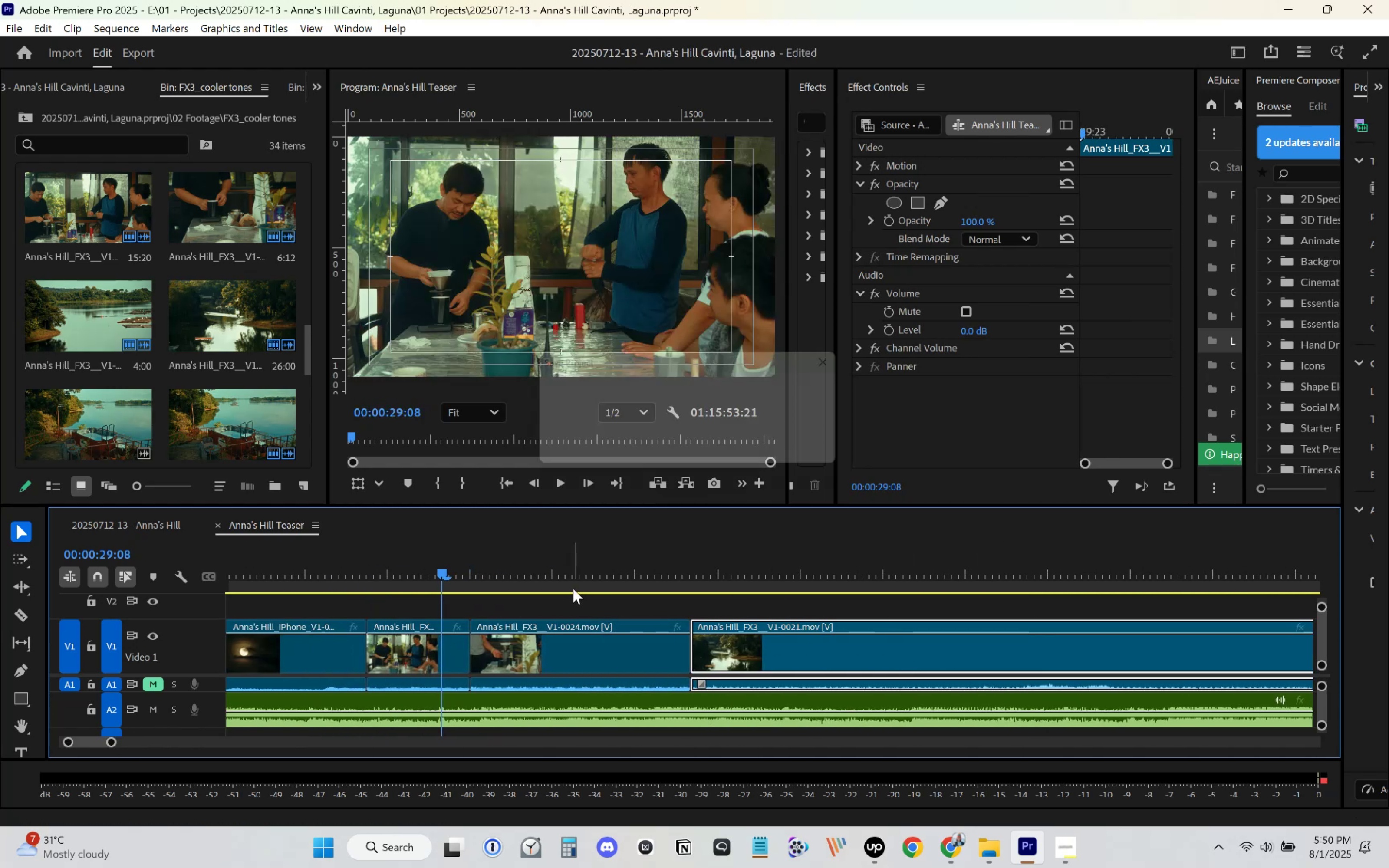 
key(Space)
 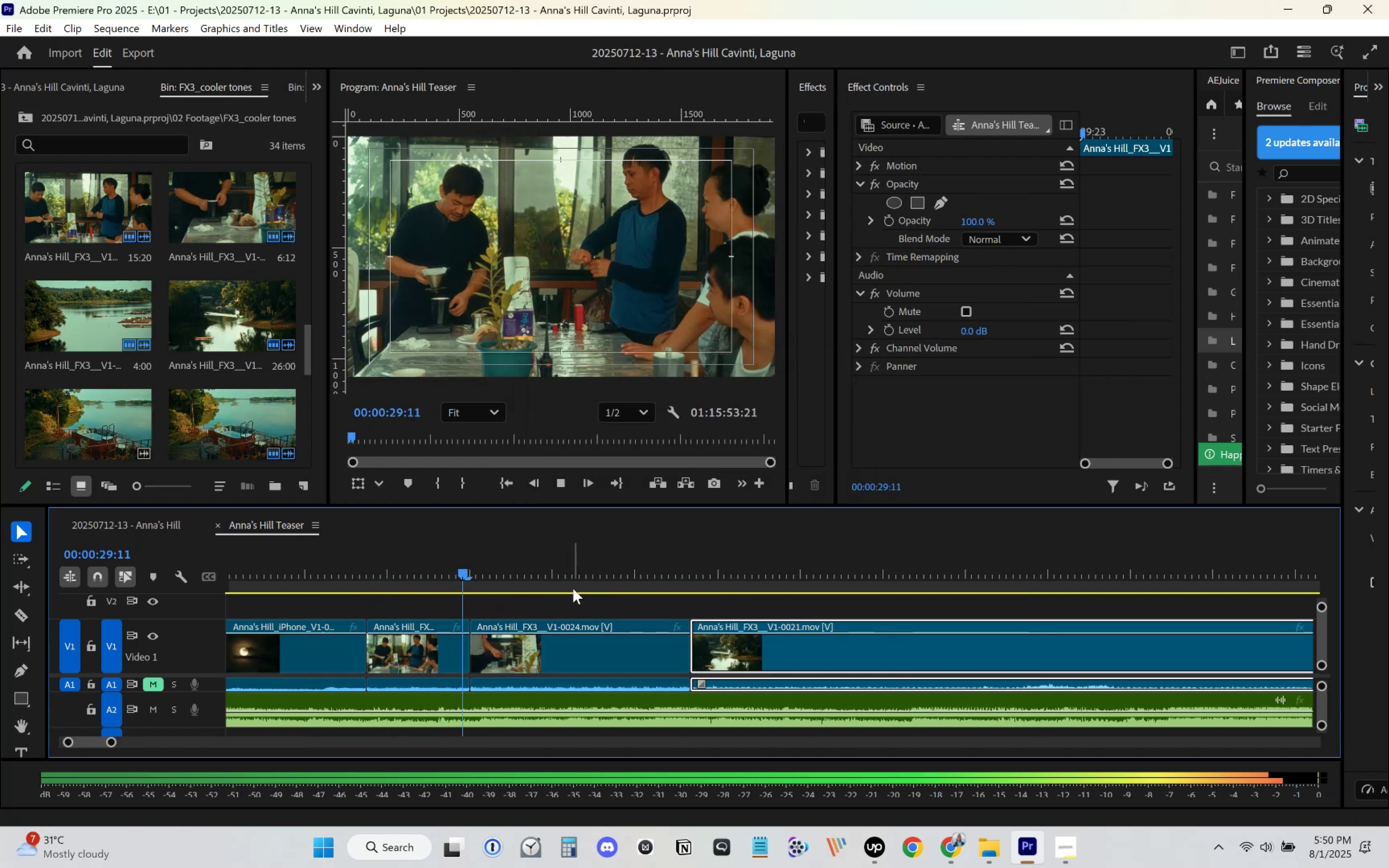 
key(Space)
 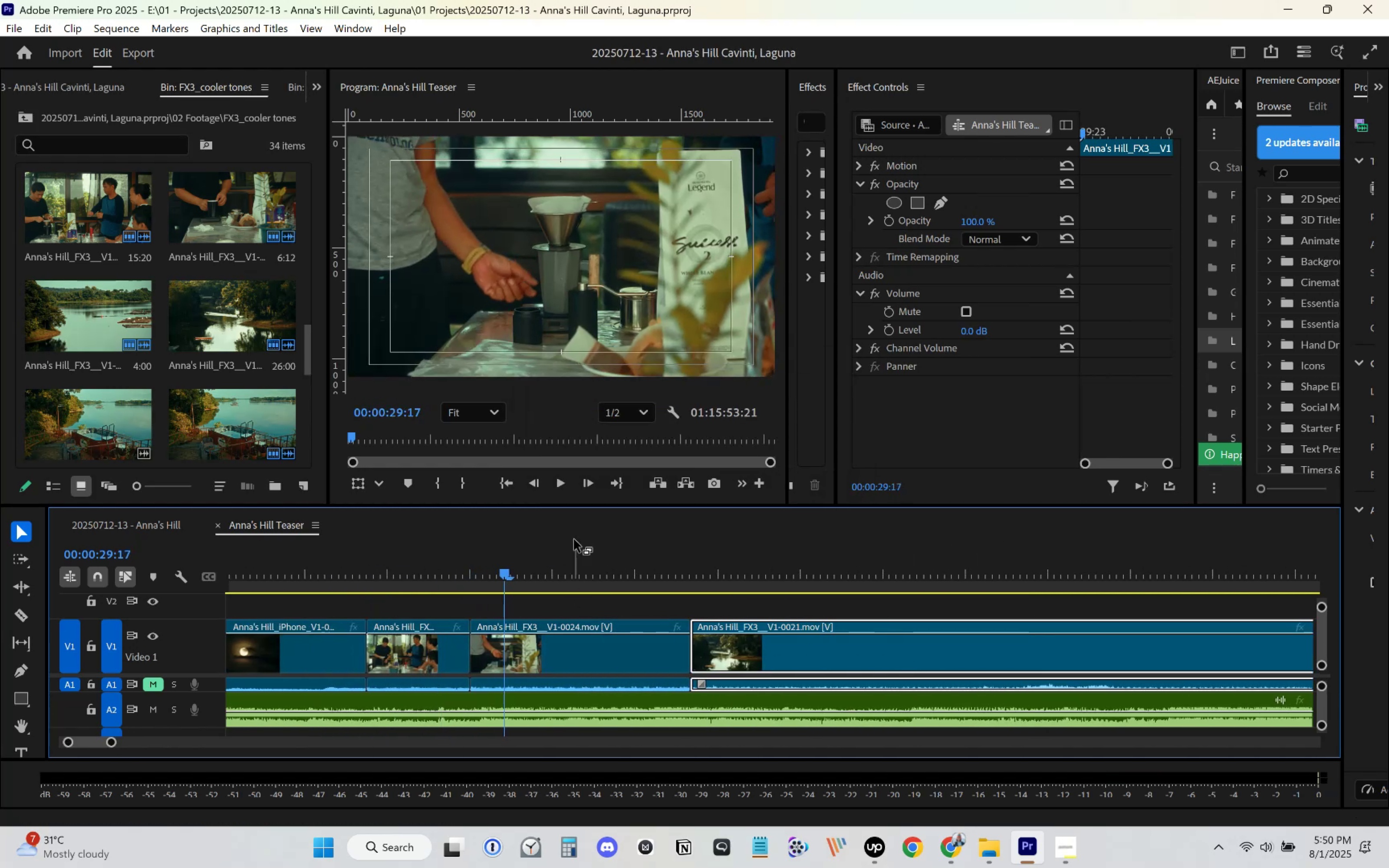 
key(Control+S)
 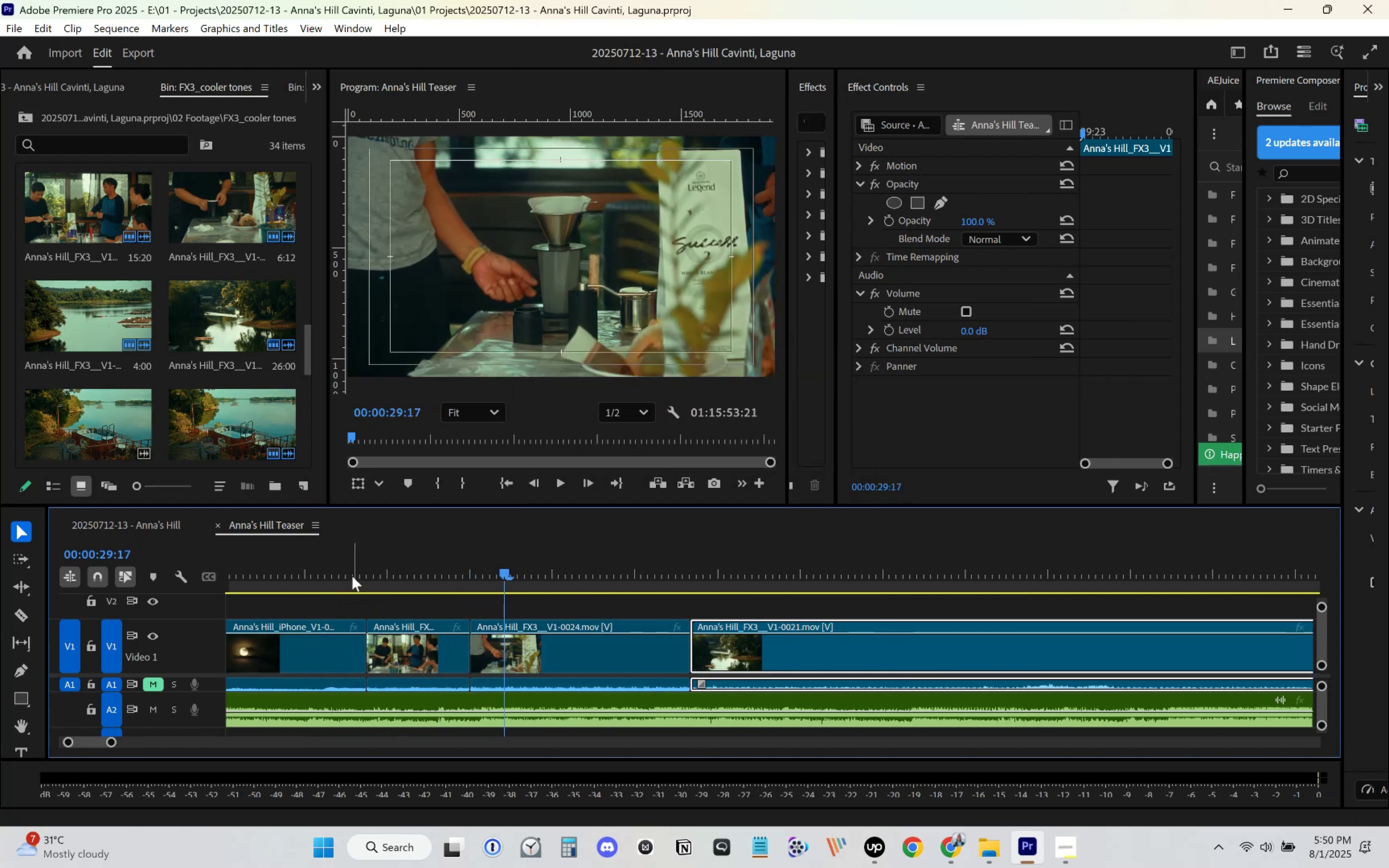 
left_click([333, 571])
 